 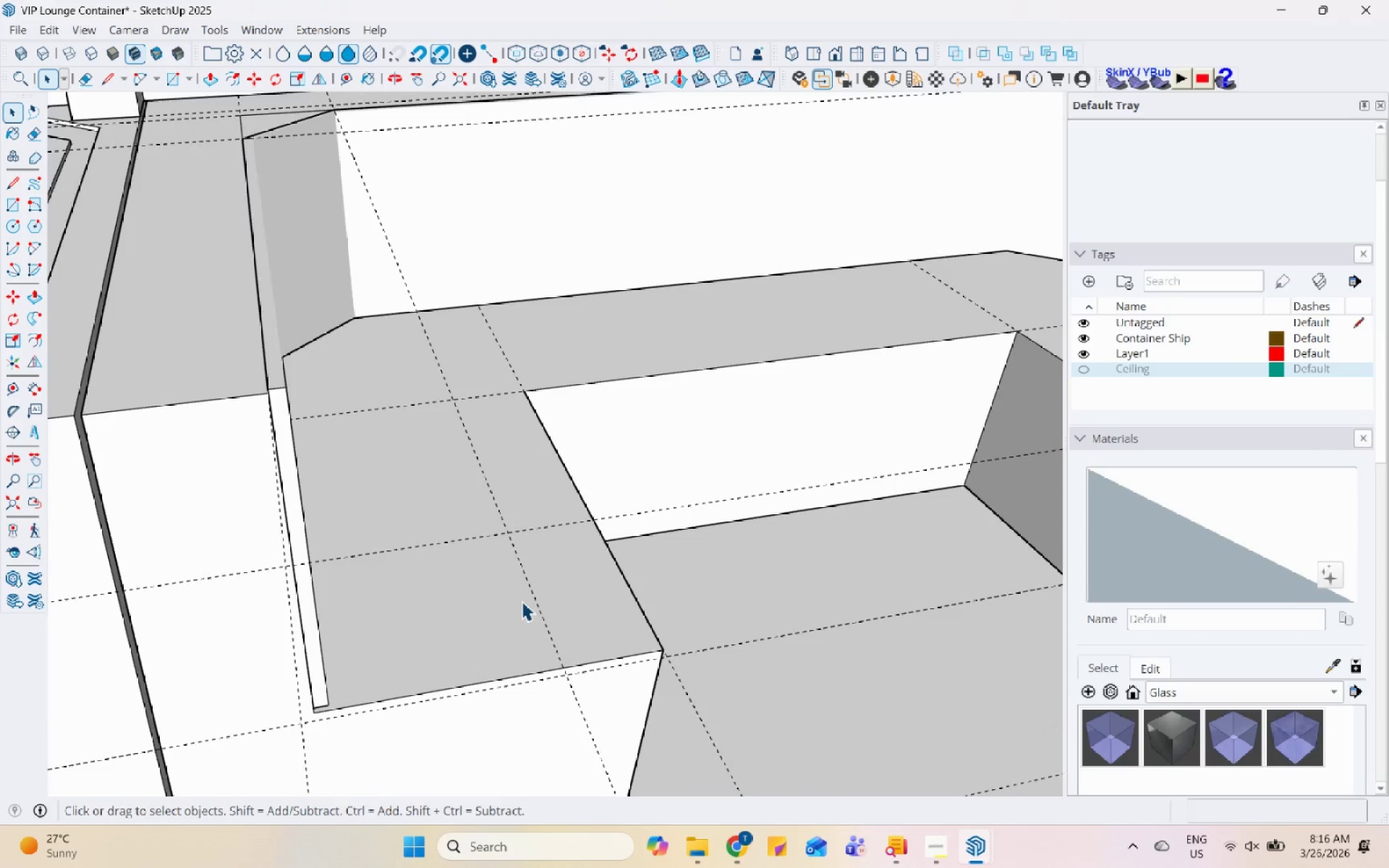 
double_click([522, 601])
 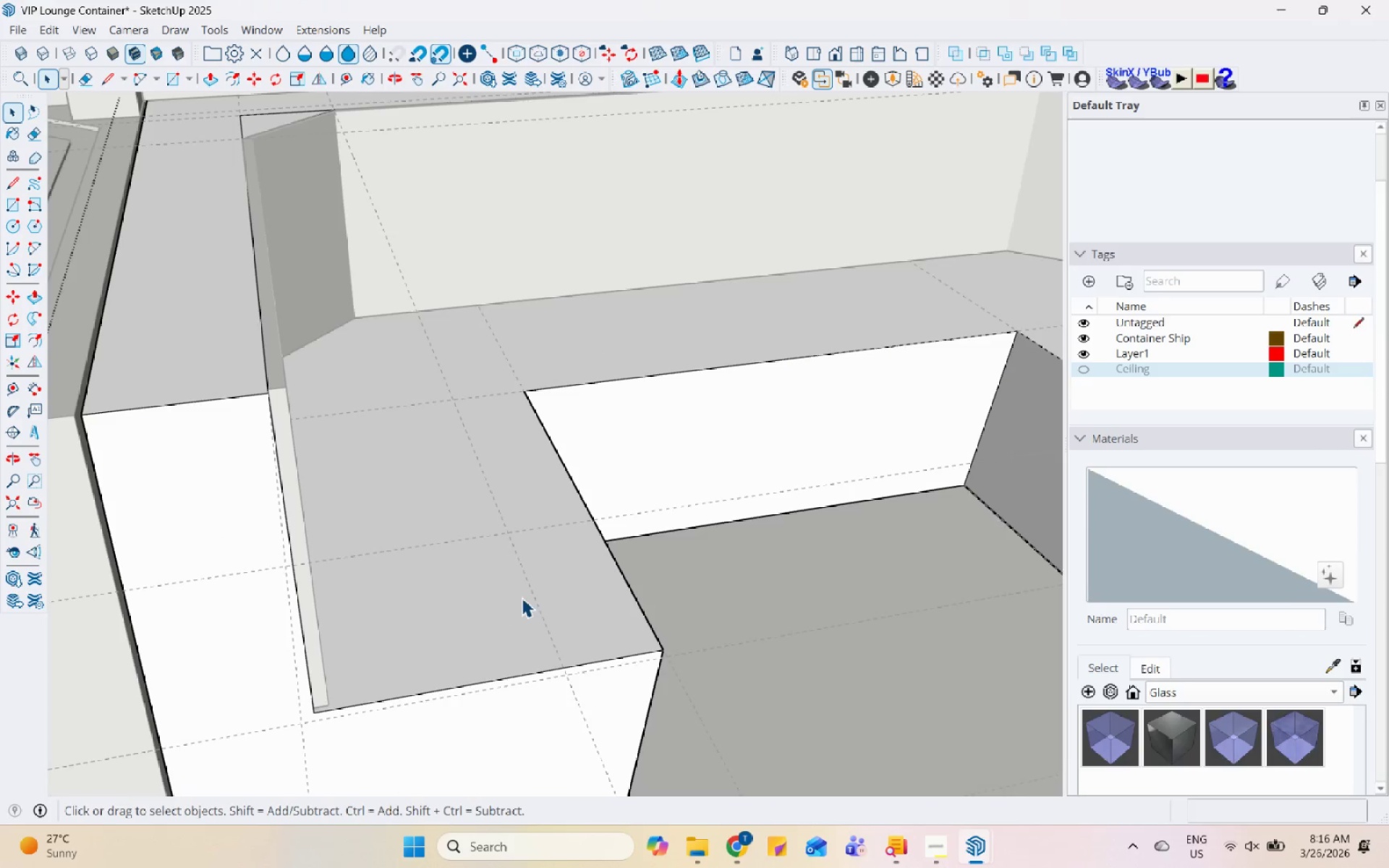 
scroll: coordinate [522, 601], scroll_direction: up, amount: 5.0
 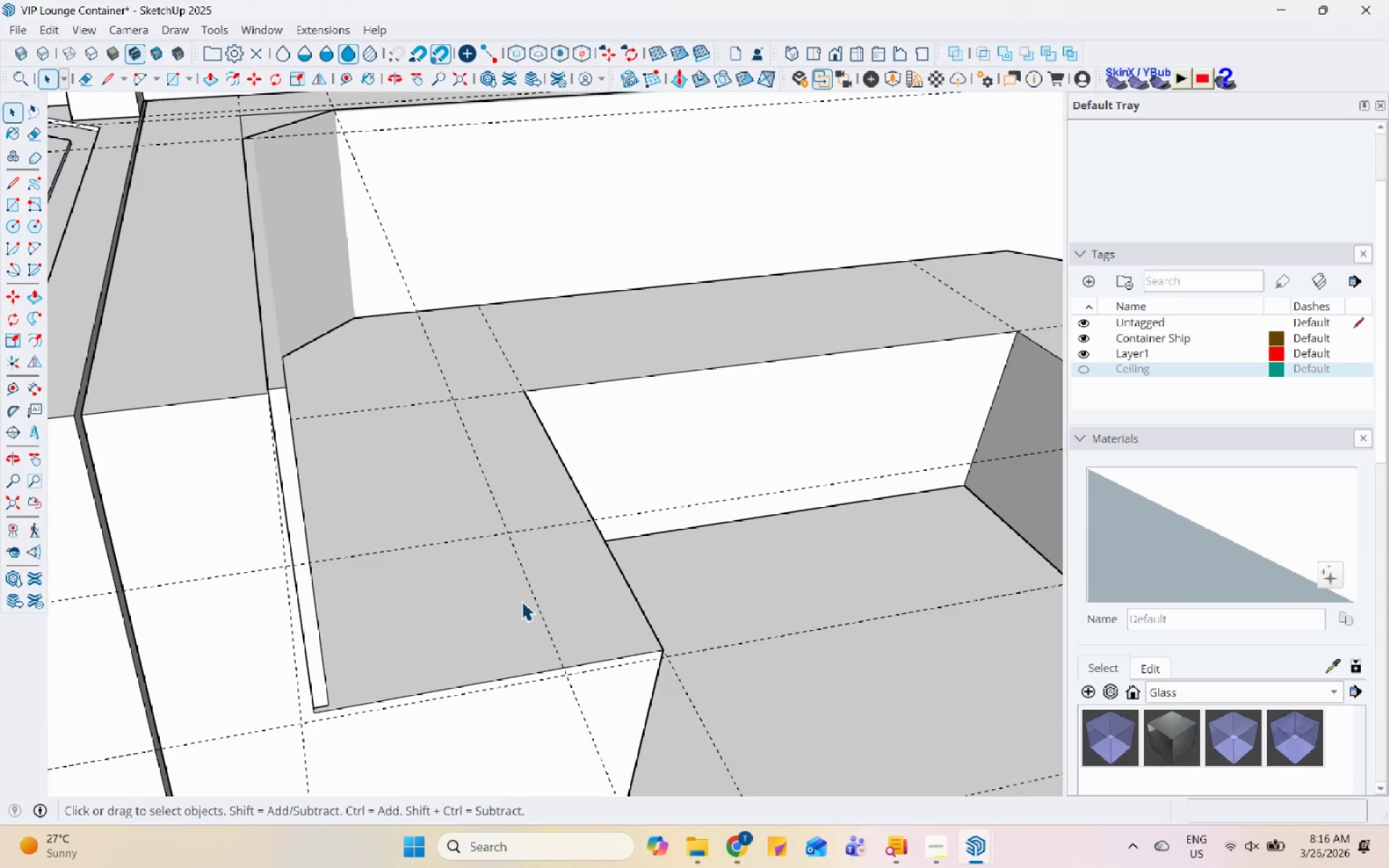 
triple_click([524, 590])
 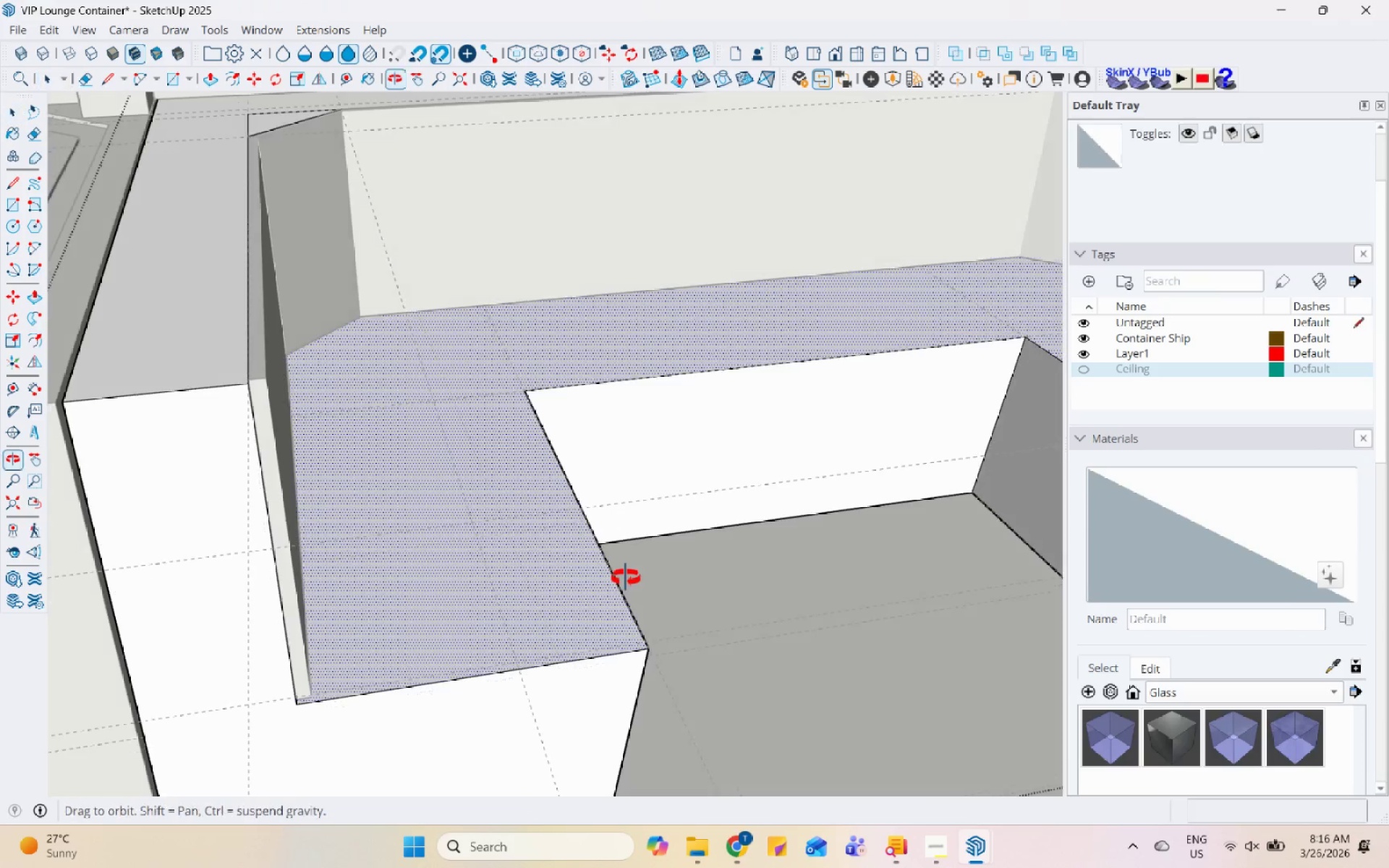 
key(Control+C)
 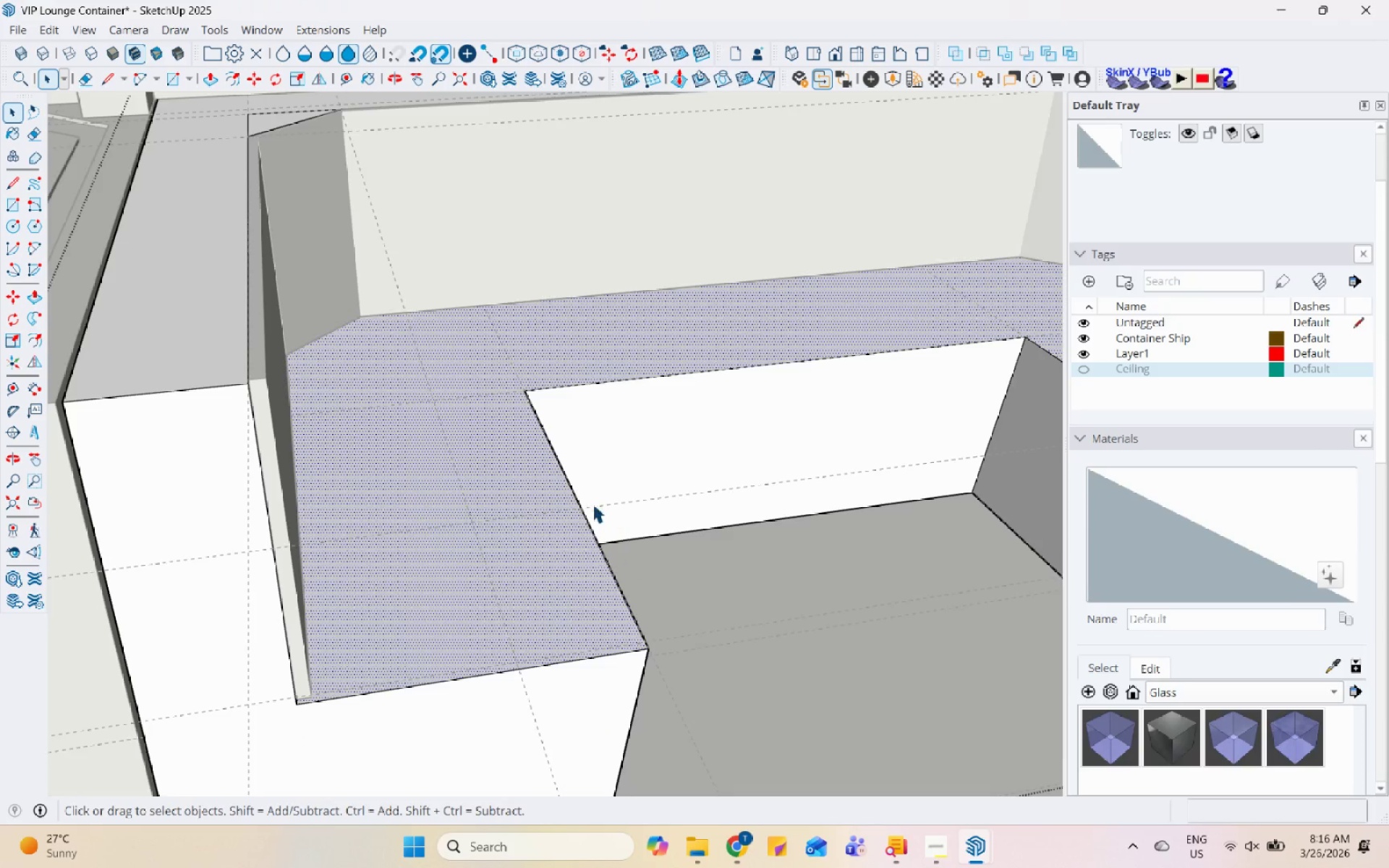 
left_click([600, 192])
 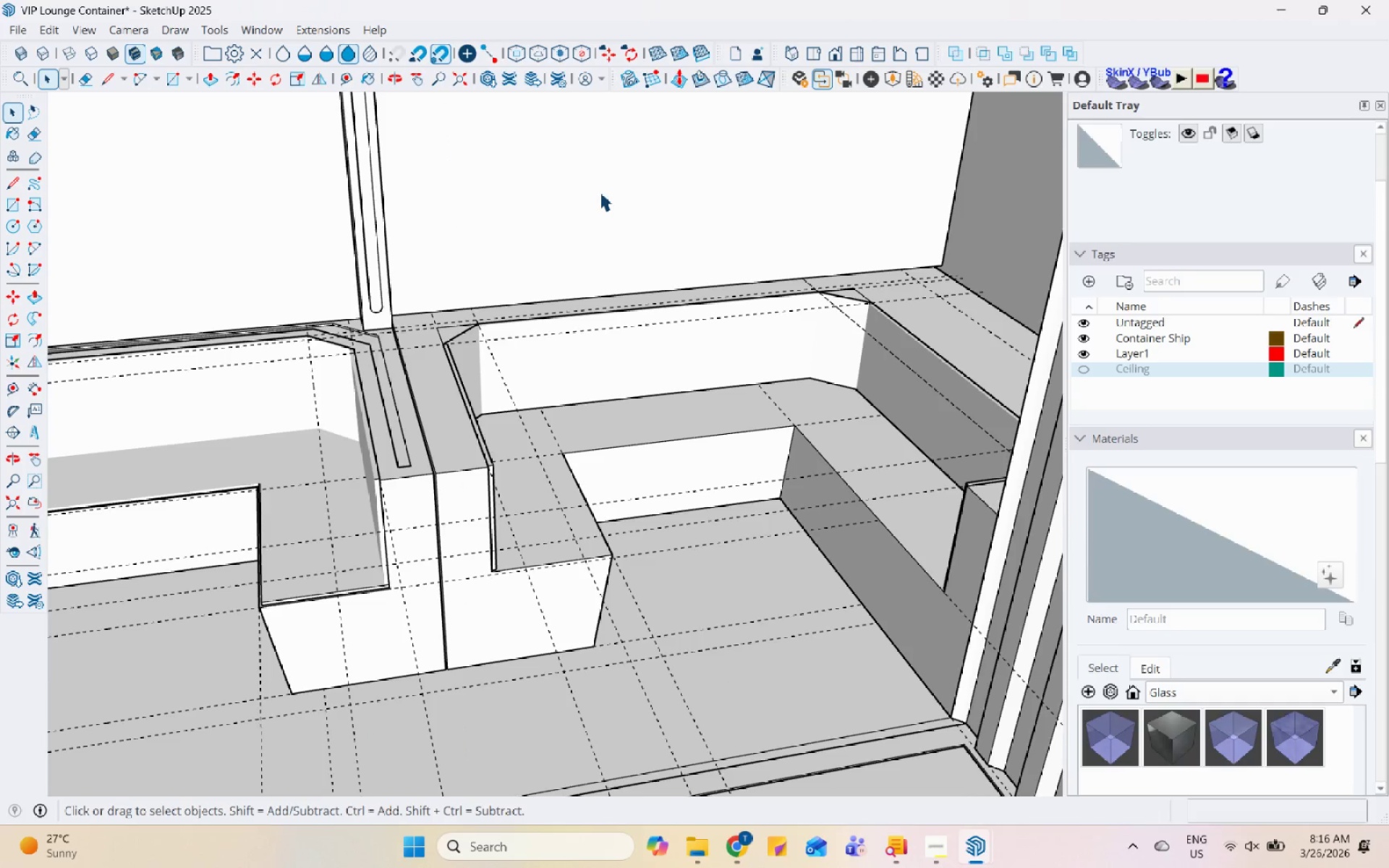 
scroll: coordinate [600, 192], scroll_direction: down, amount: 10.0
 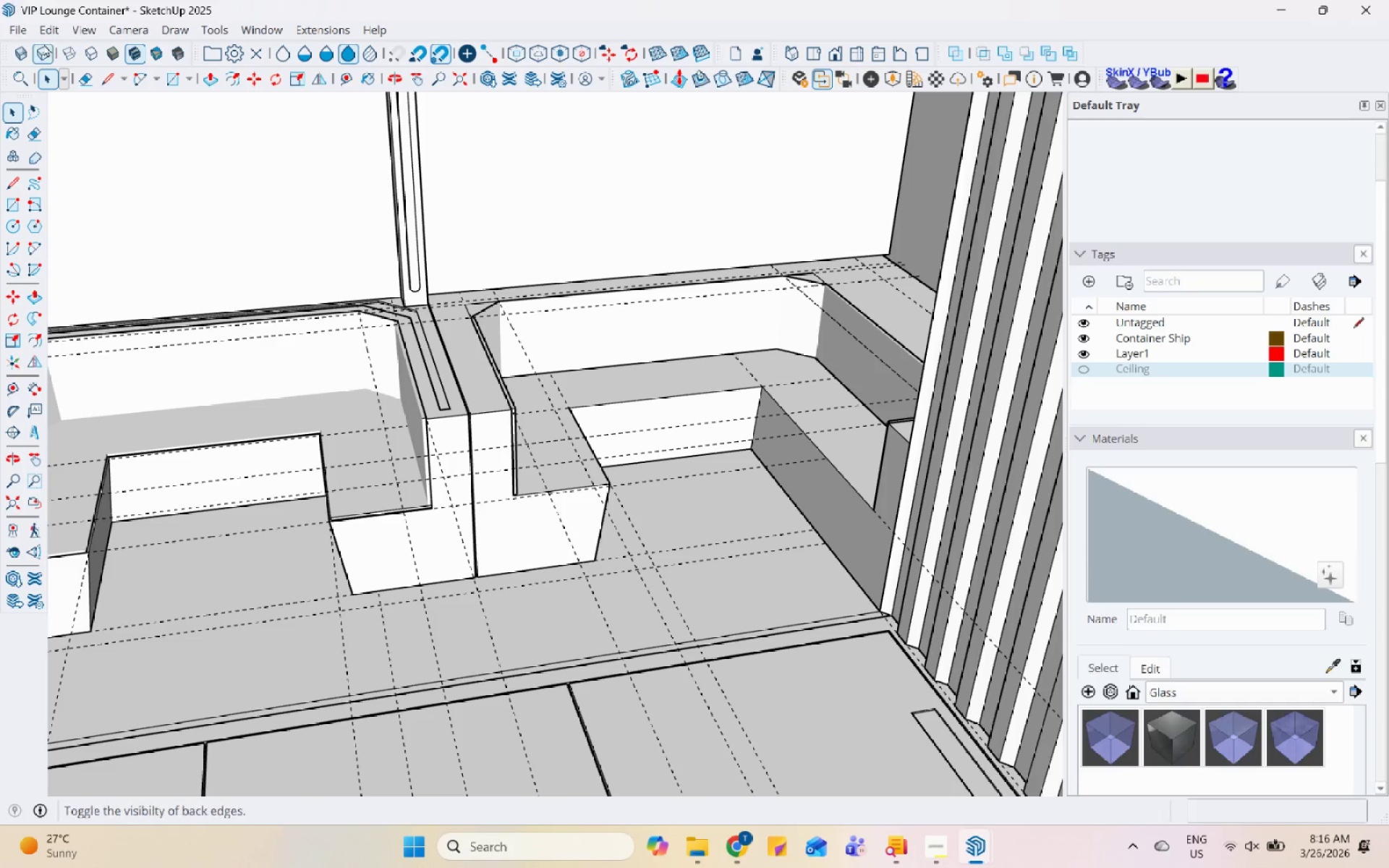 
left_click([48, 30])
 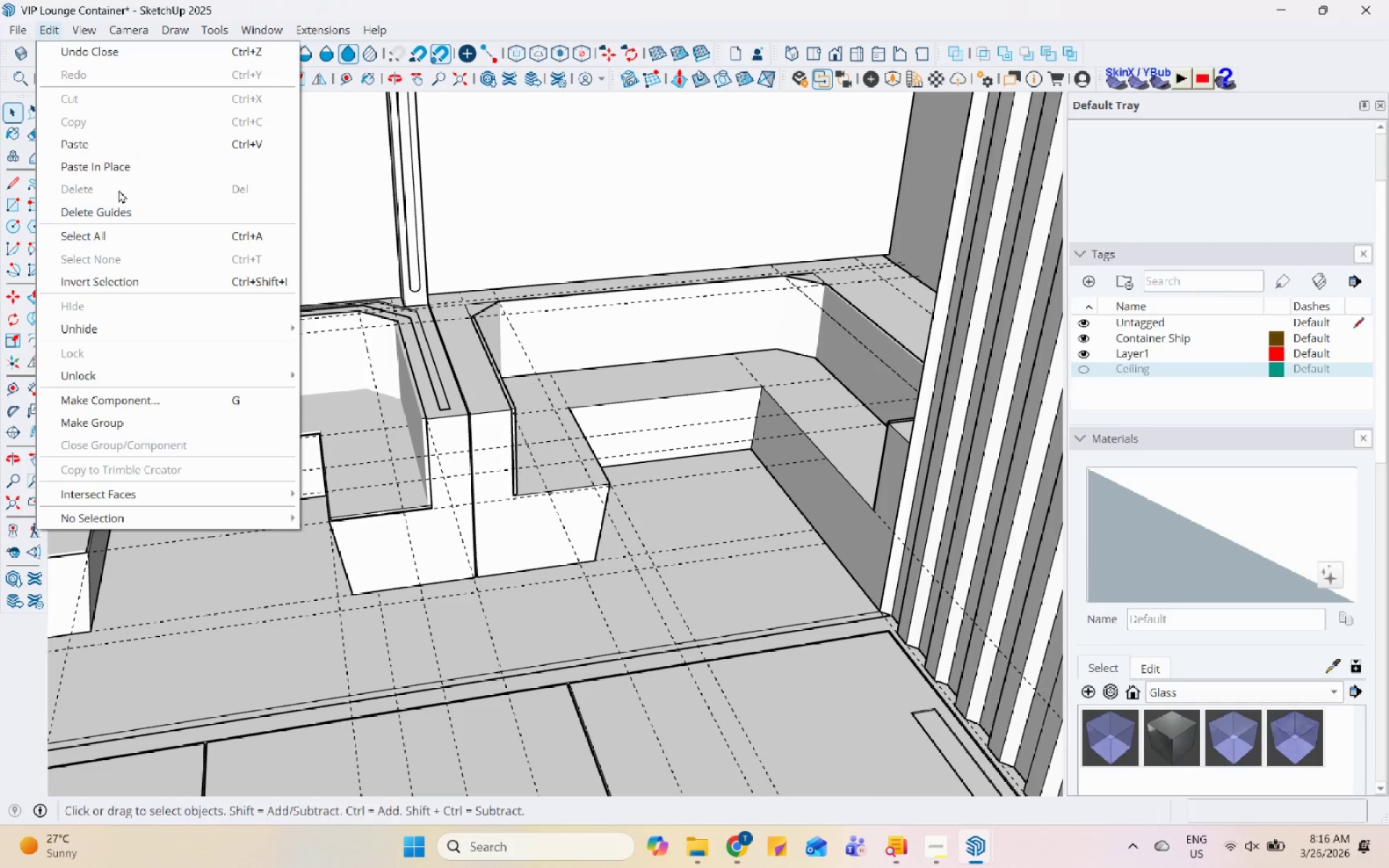 
left_click([124, 174])
 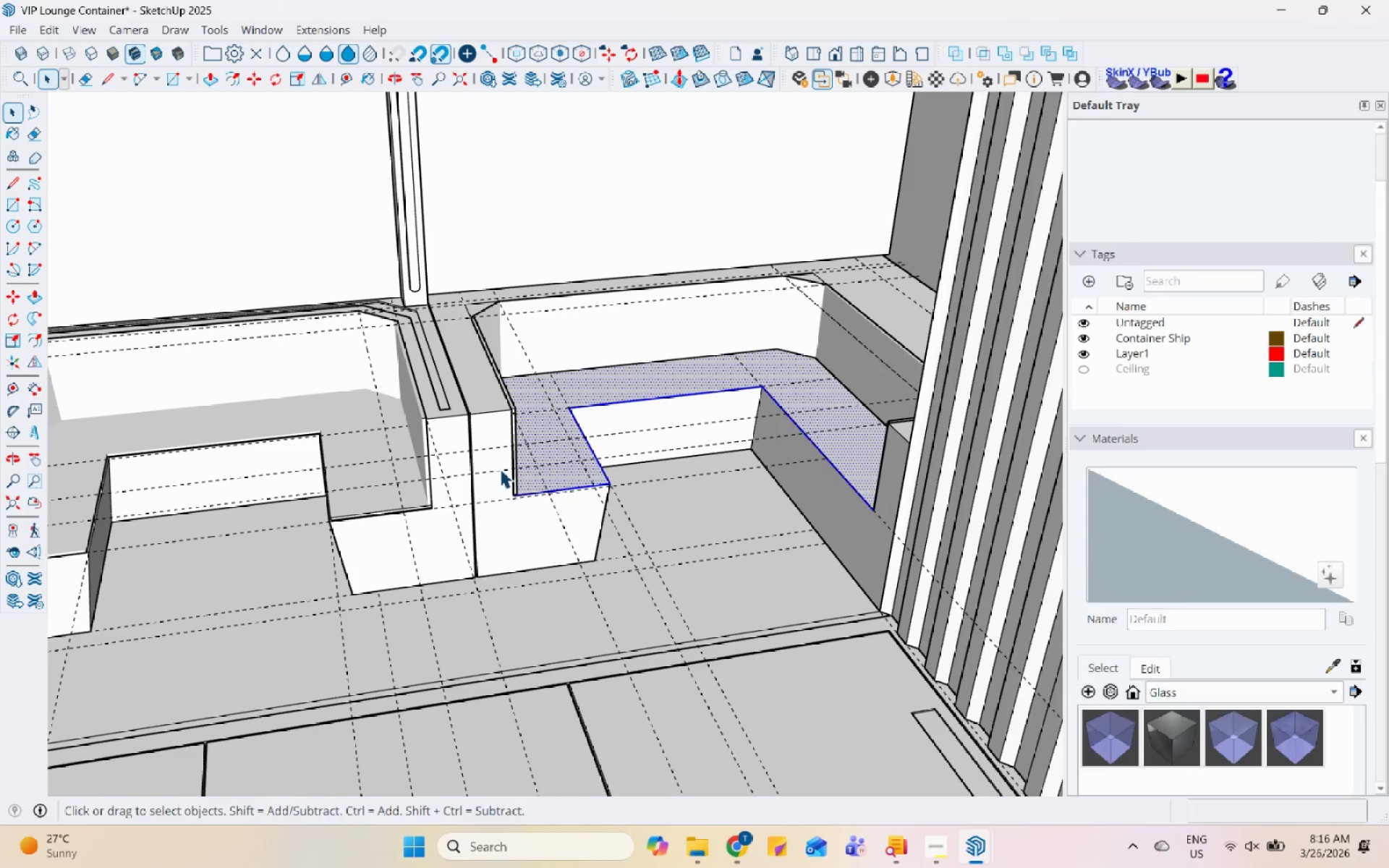 
scroll: coordinate [598, 427], scroll_direction: up, amount: 16.0
 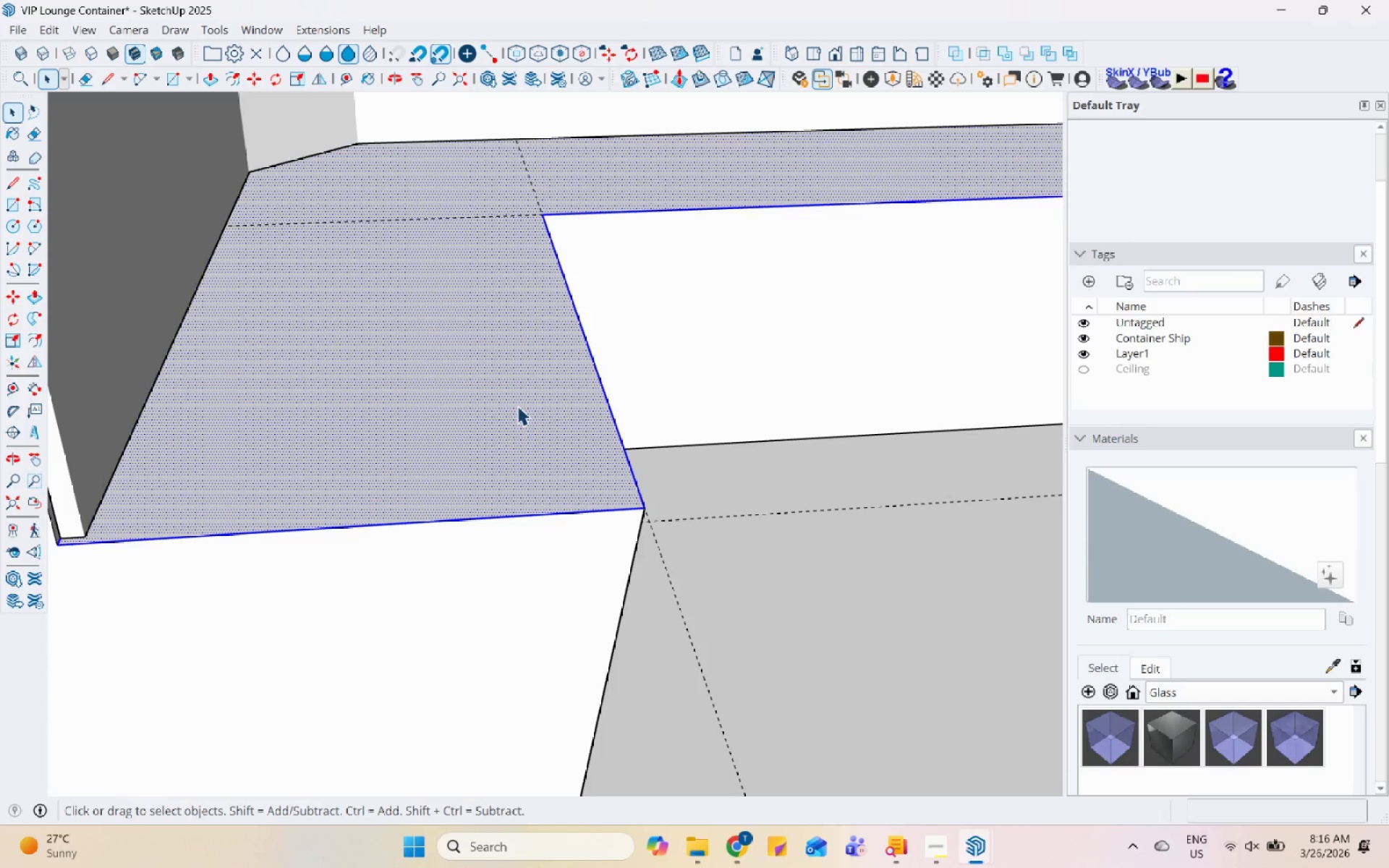 
key(P)
 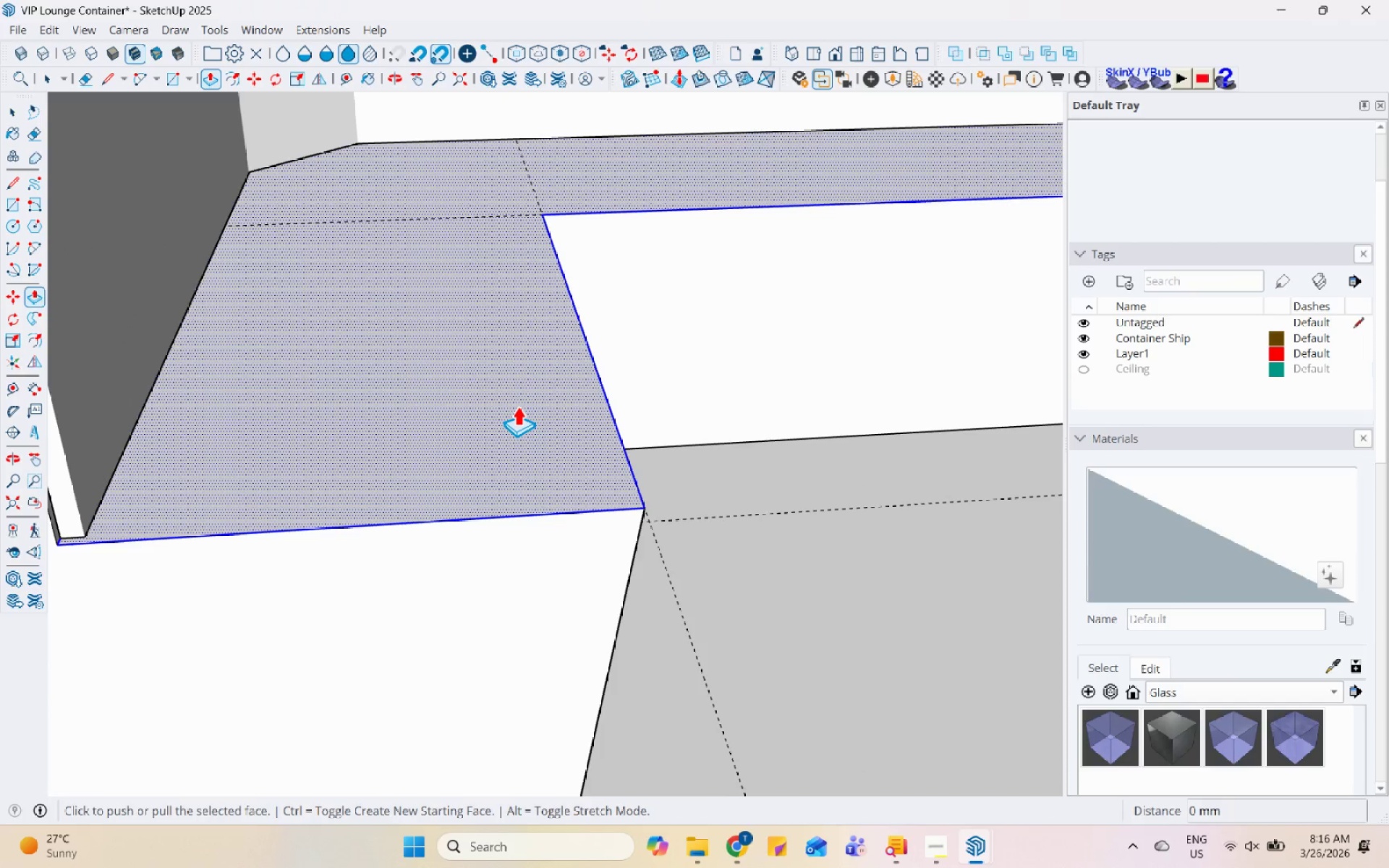 
left_click([517, 406])
 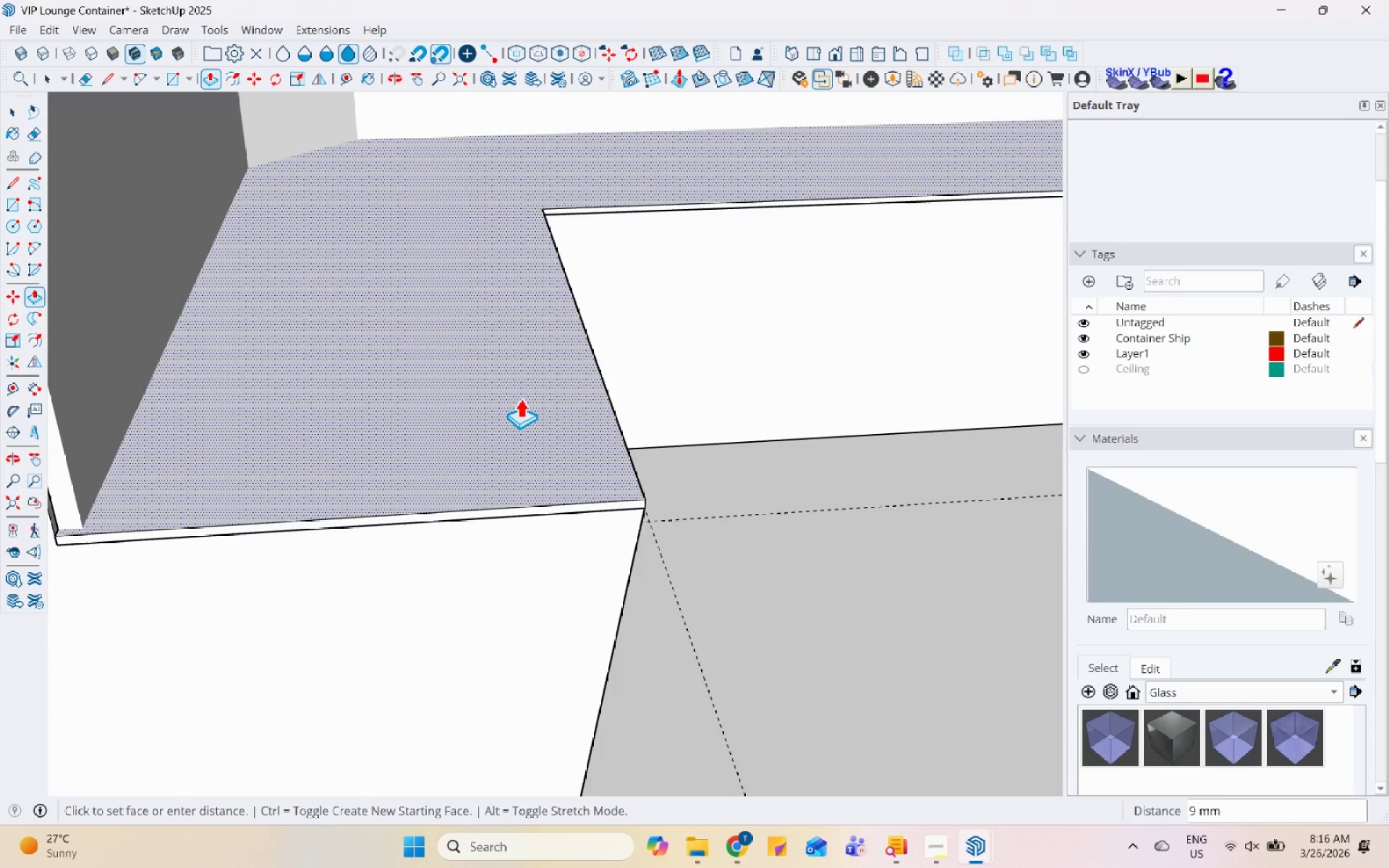 
key(Numpad2)
 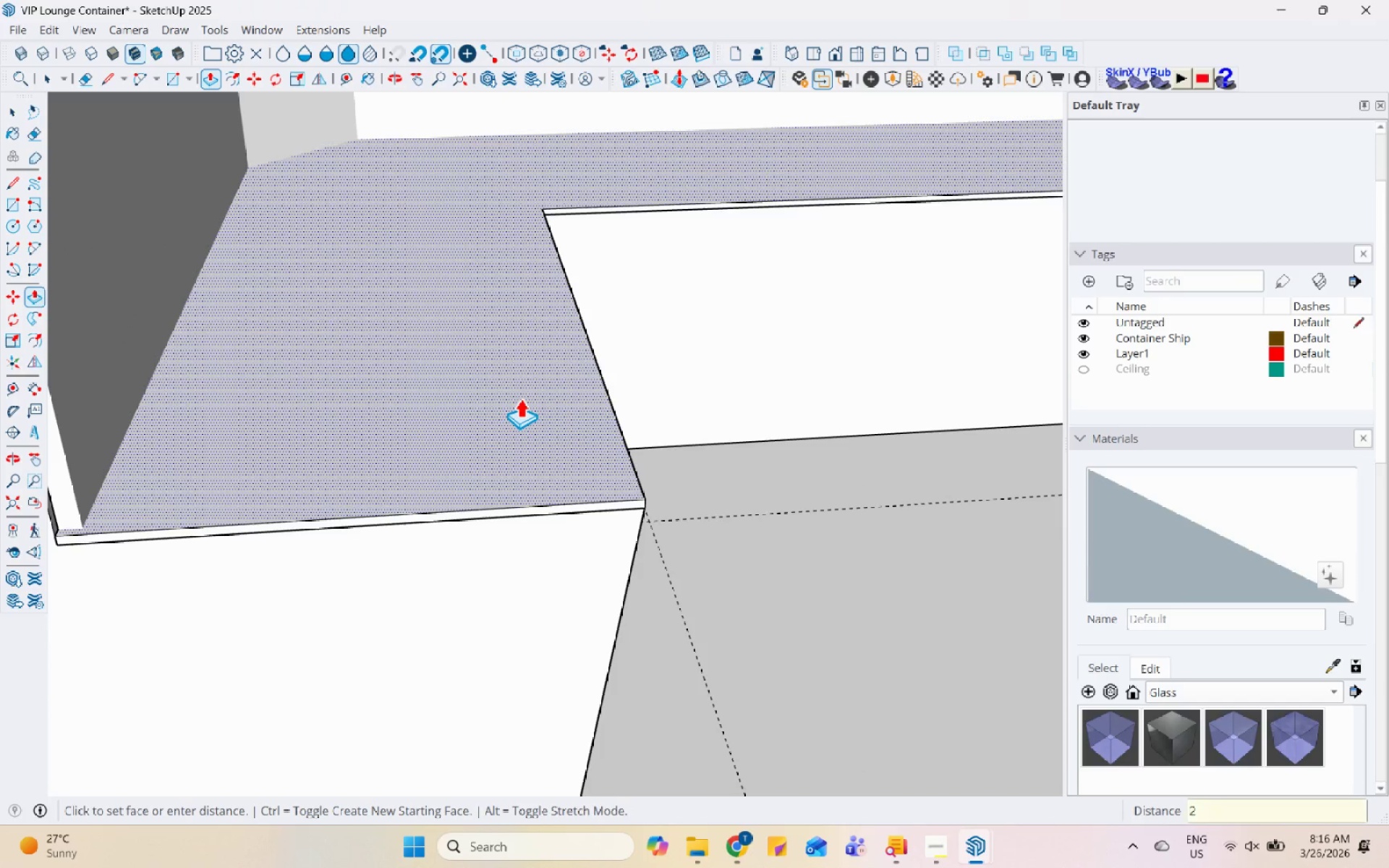 
key(Numpad0)
 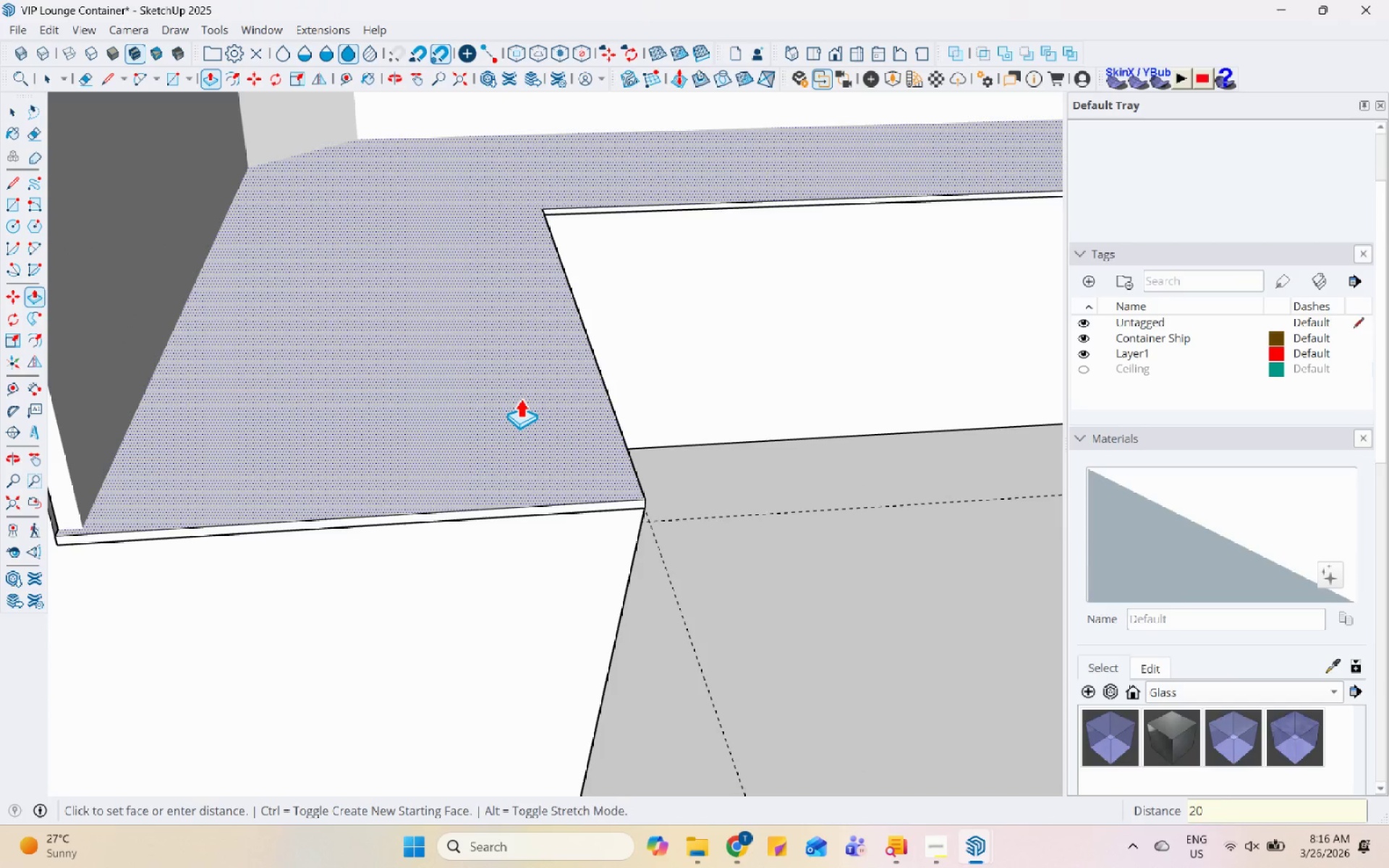 
key(Enter)
 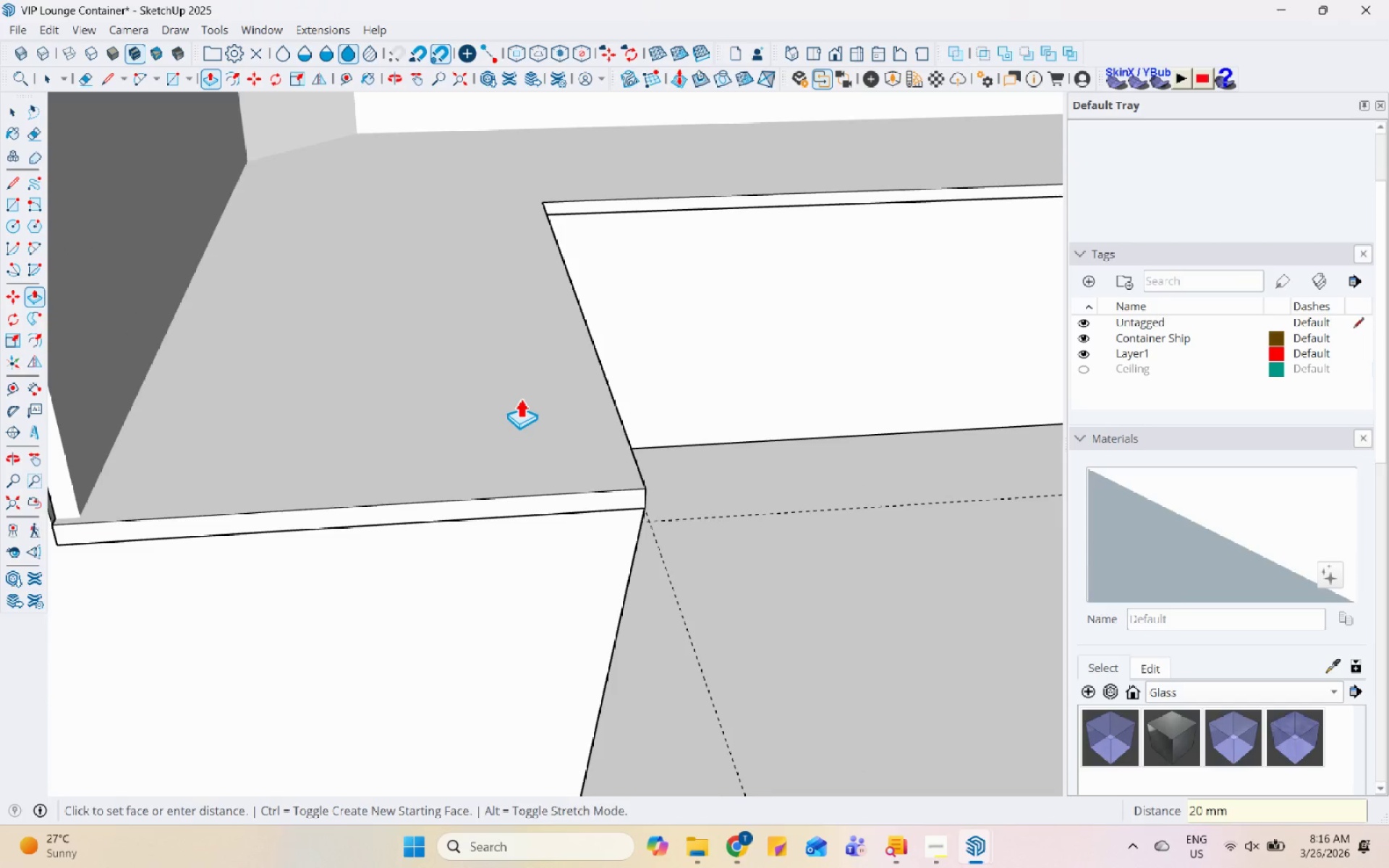 
scroll: coordinate [549, 514], scroll_direction: down, amount: 2.0
 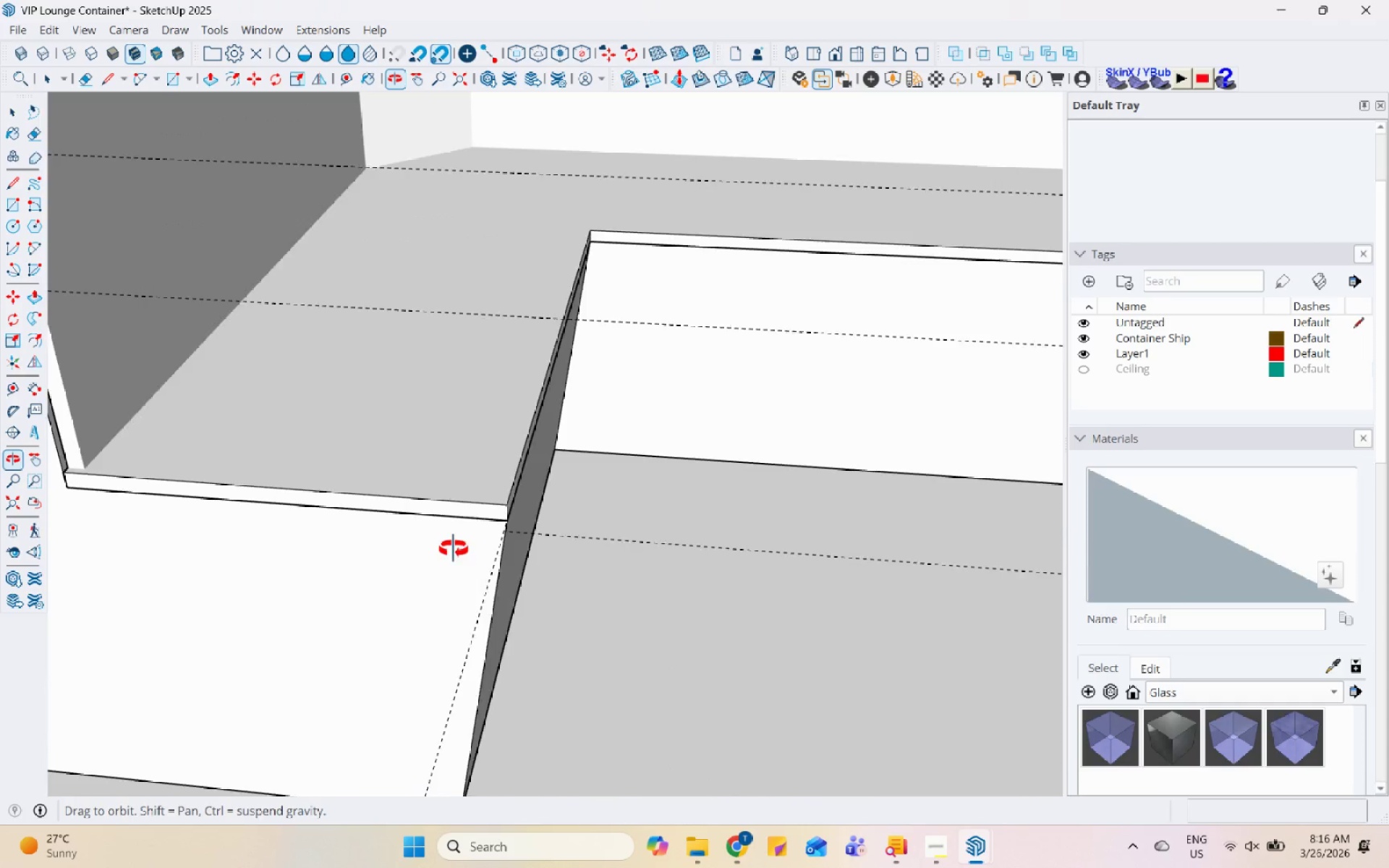 
scroll: coordinate [459, 454], scroll_direction: up, amount: 2.0
 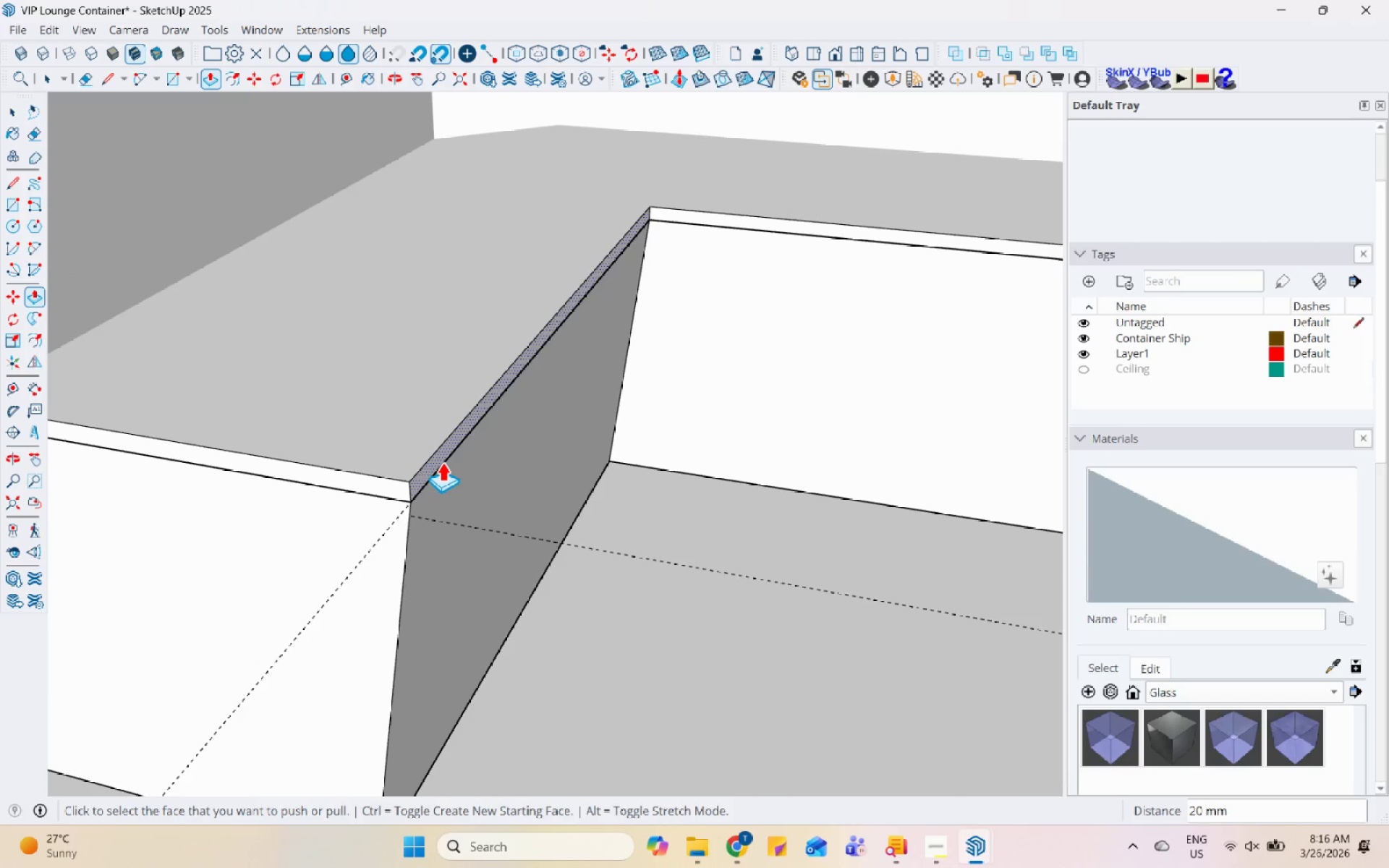 
left_click([442, 461])
 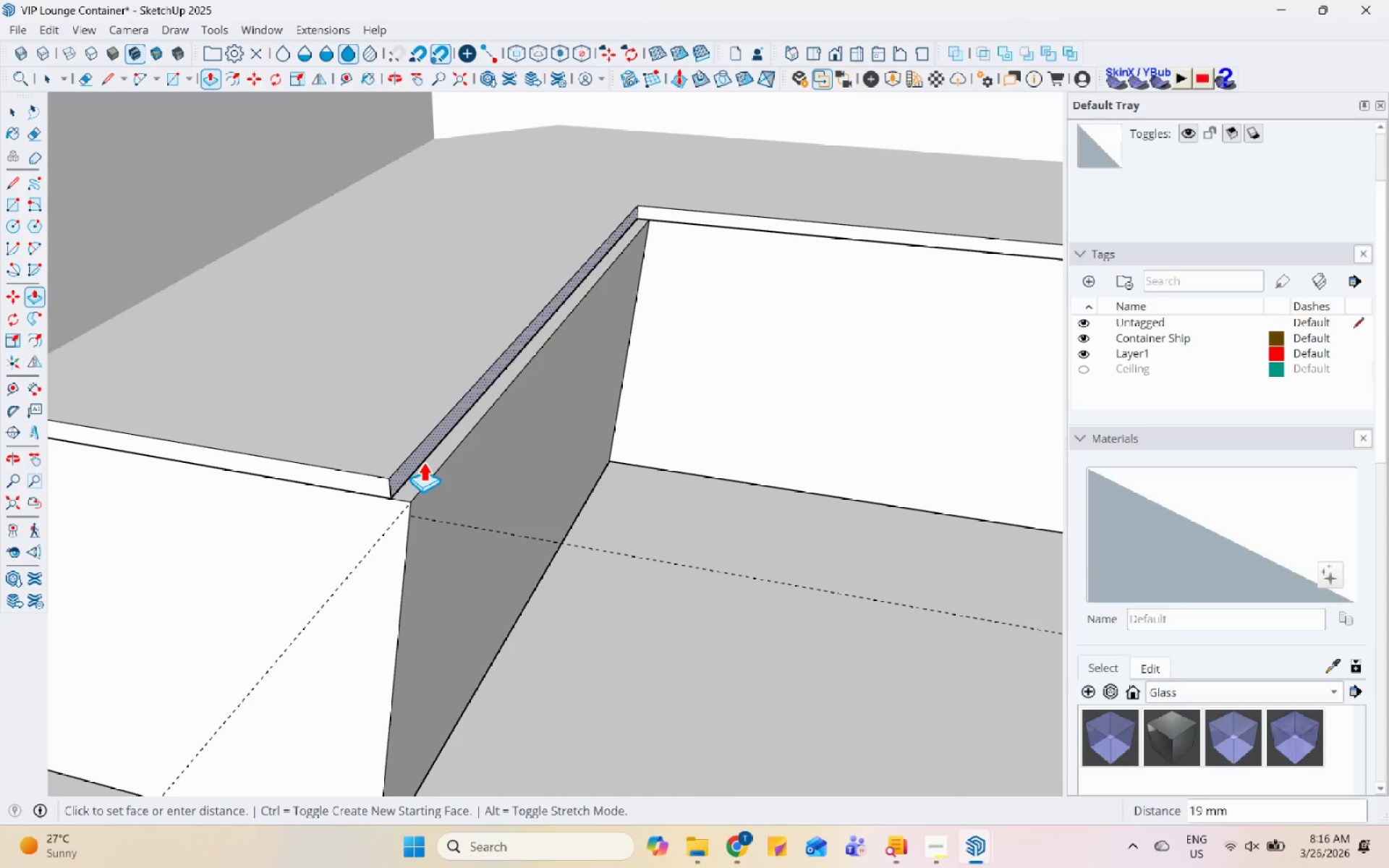 
key(Numpad1)
 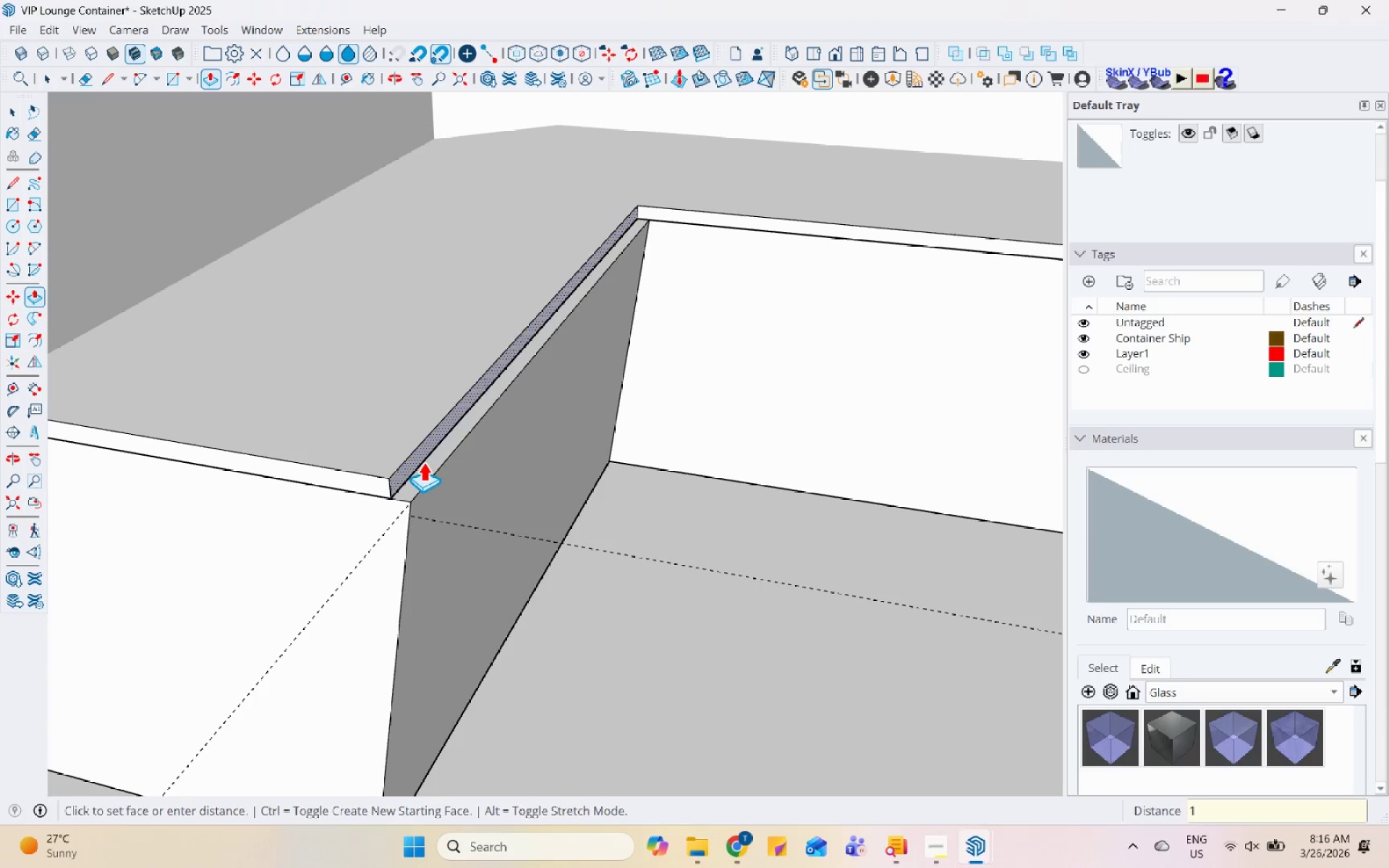 
key(Numpad0)
 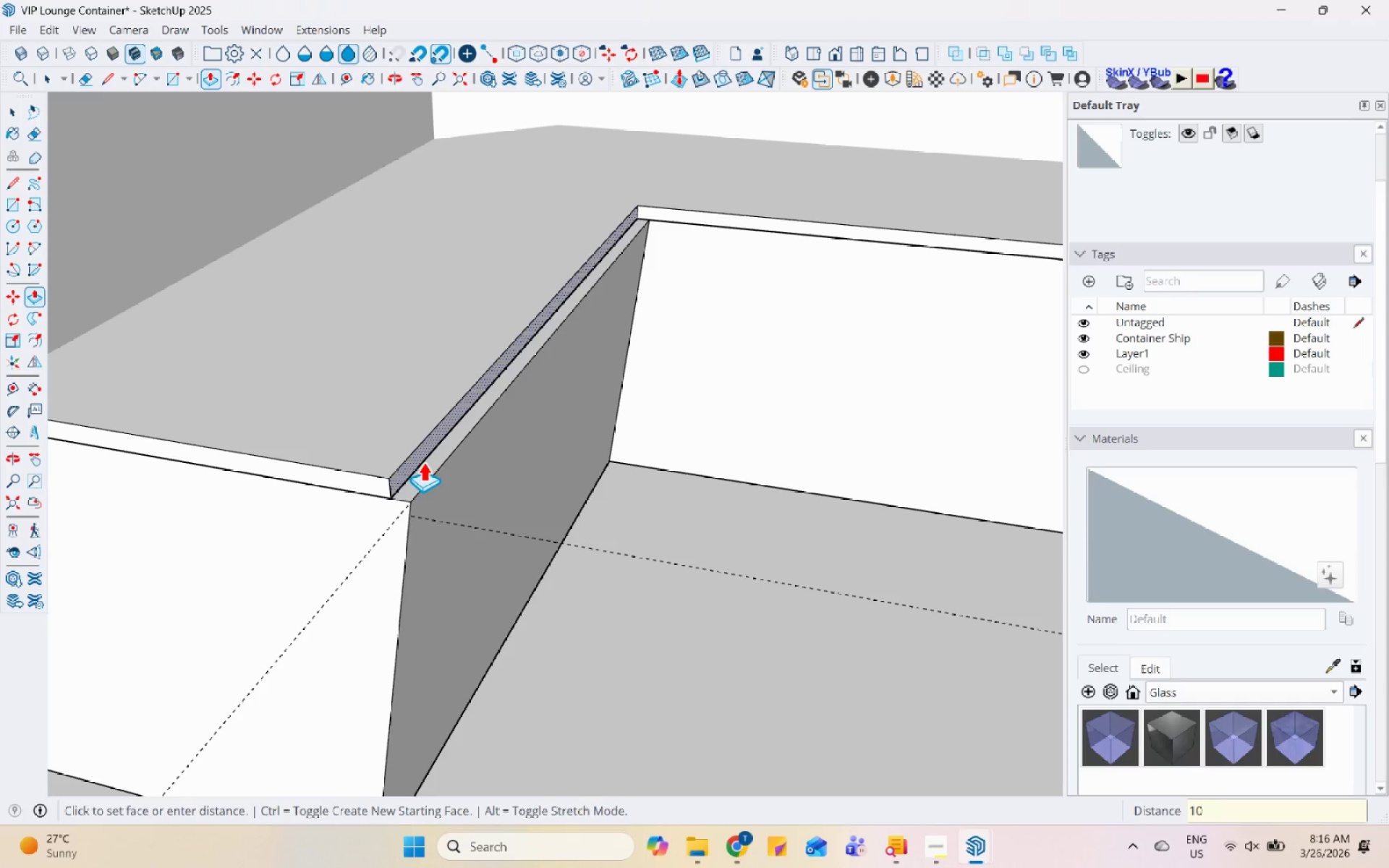 
key(Enter)
 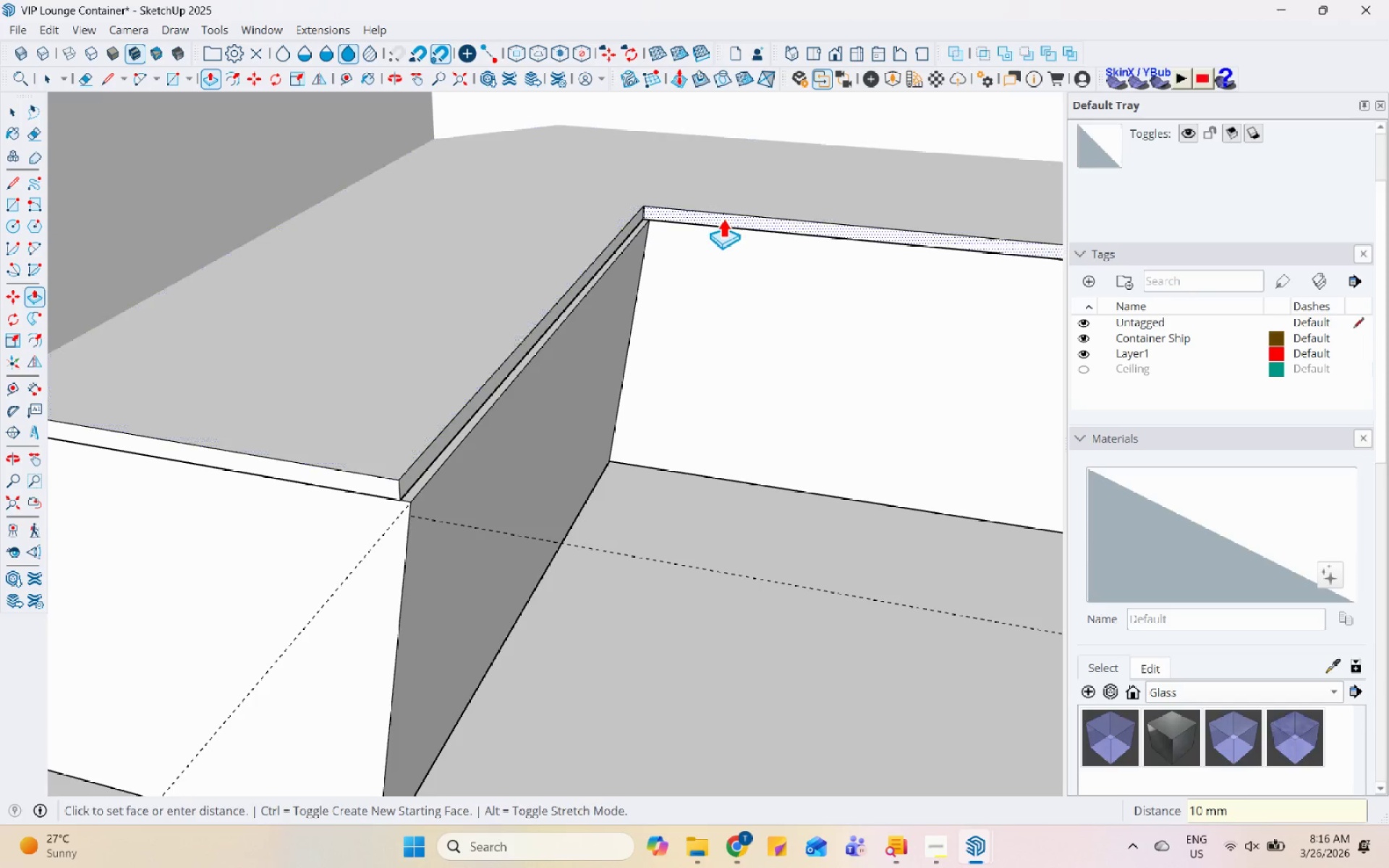 
double_click([723, 218])
 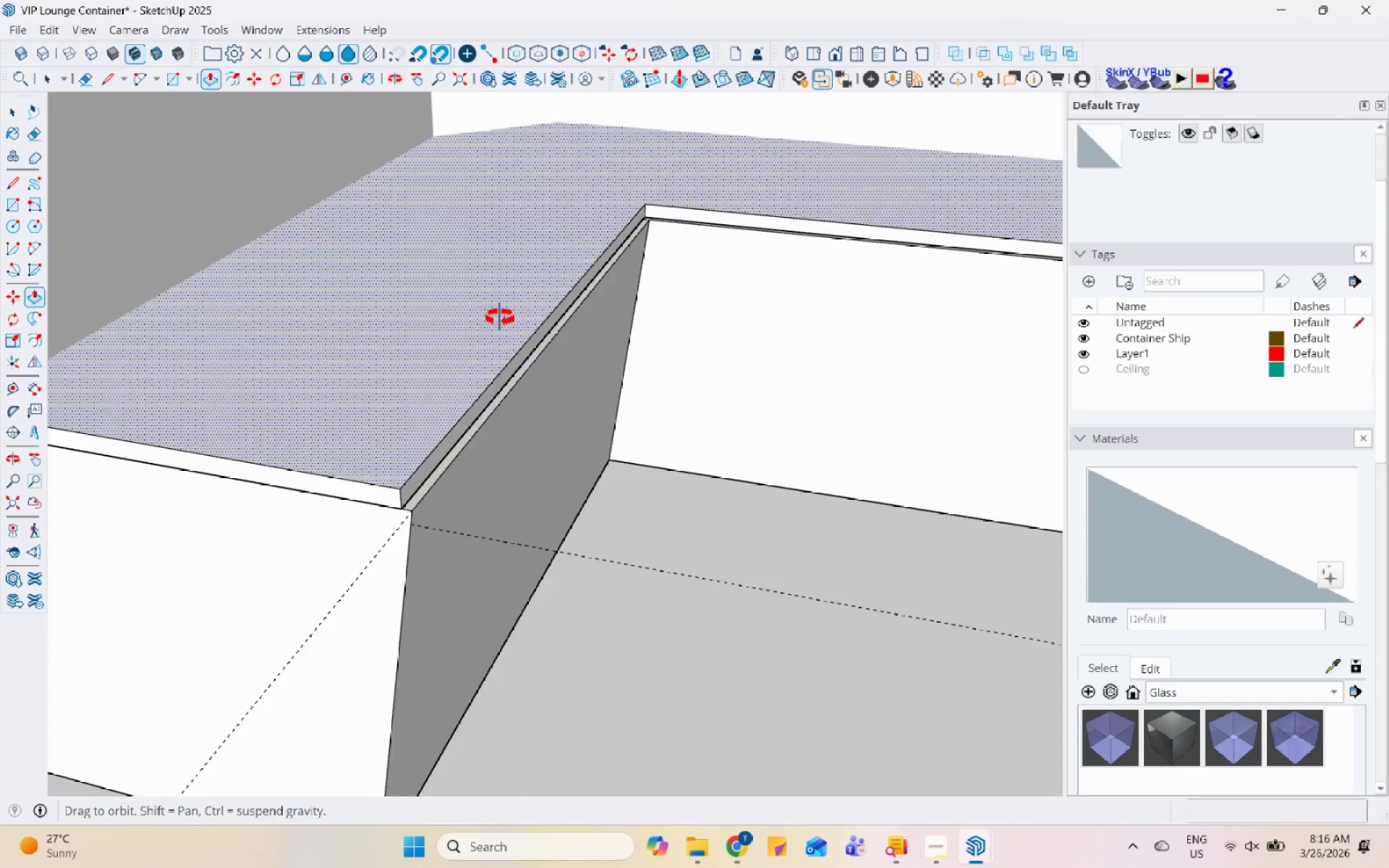 
scroll: coordinate [429, 336], scroll_direction: down, amount: 14.0
 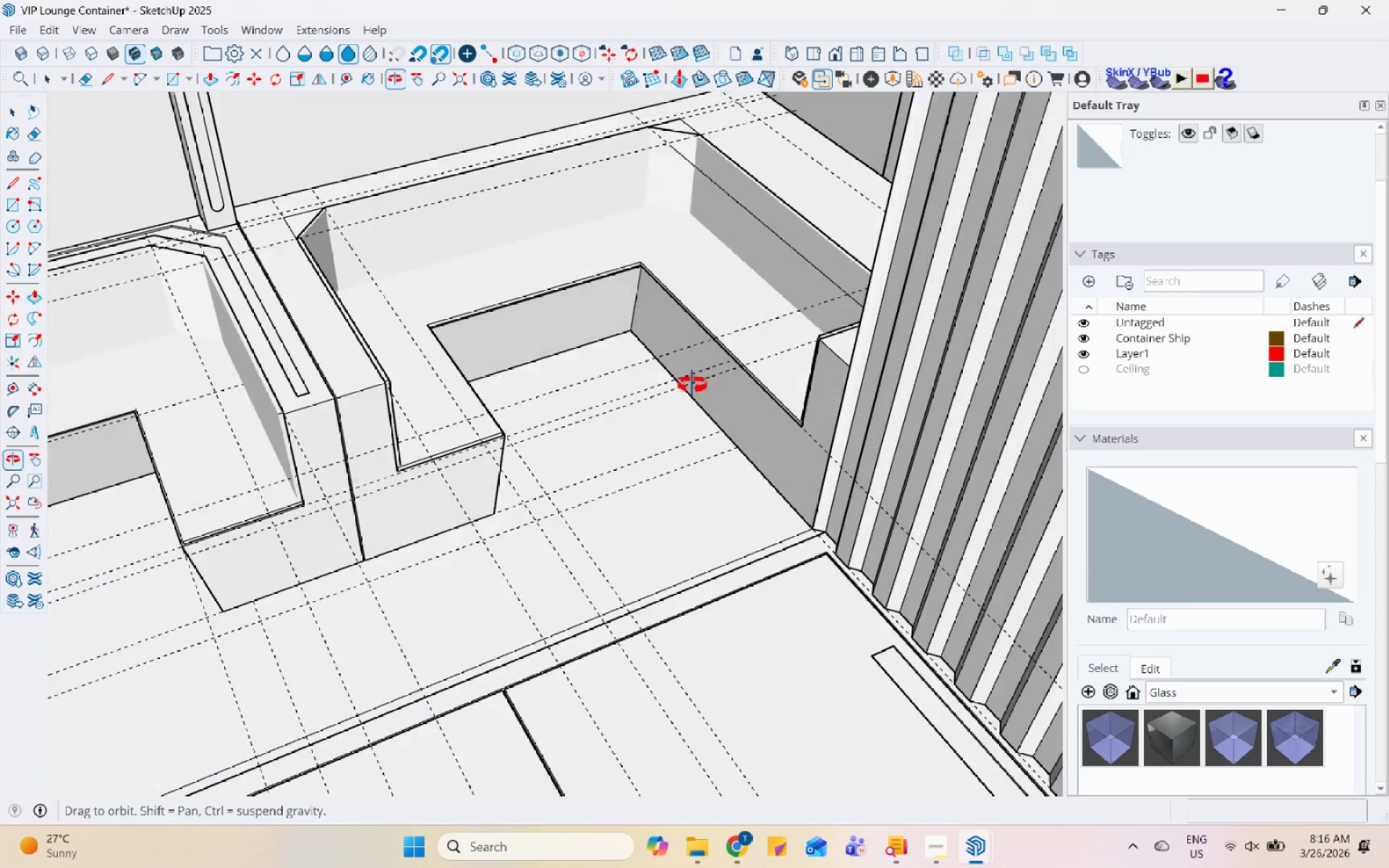 
left_click([649, 277])
 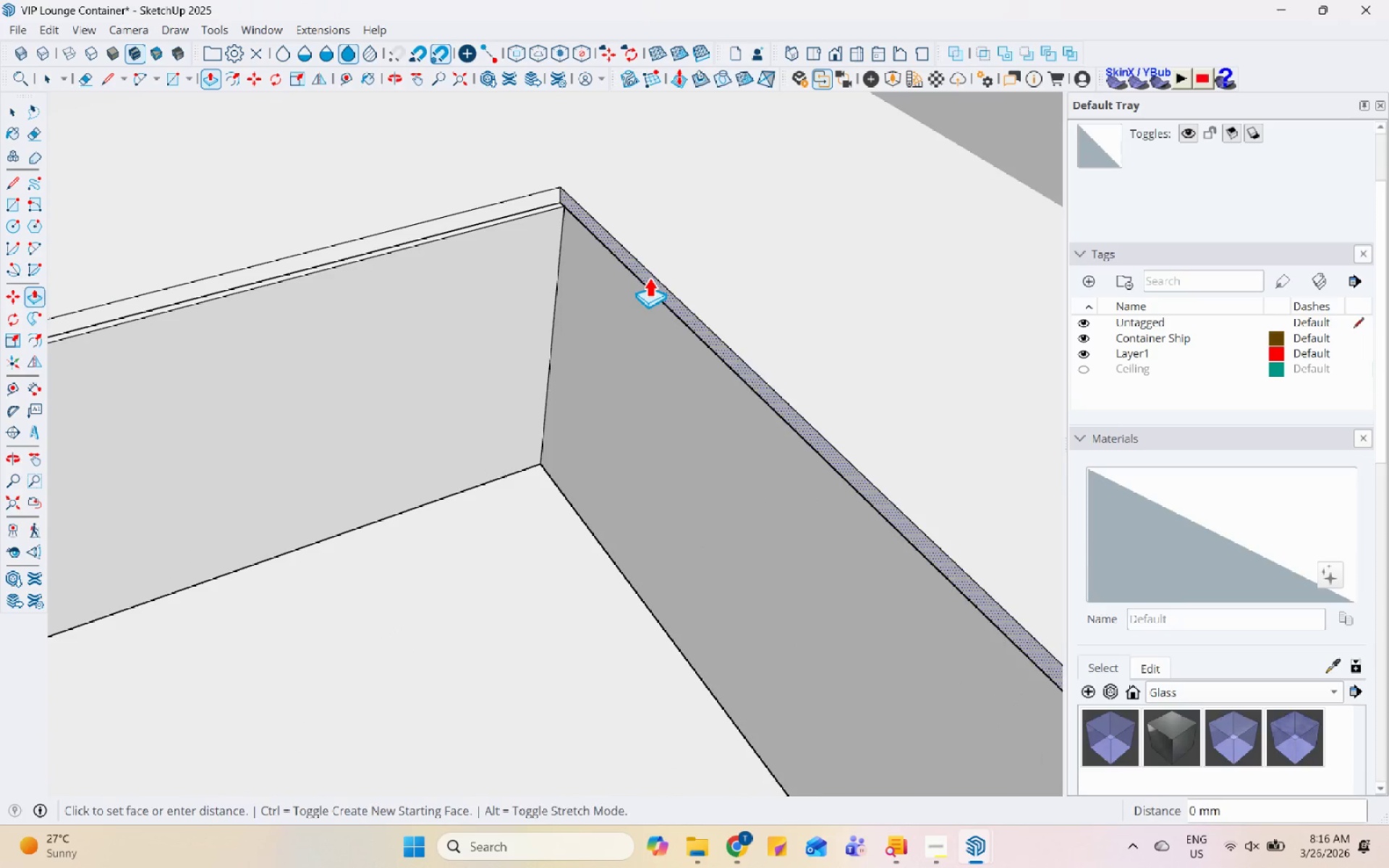 
scroll: coordinate [672, 249], scroll_direction: up, amount: 15.0
 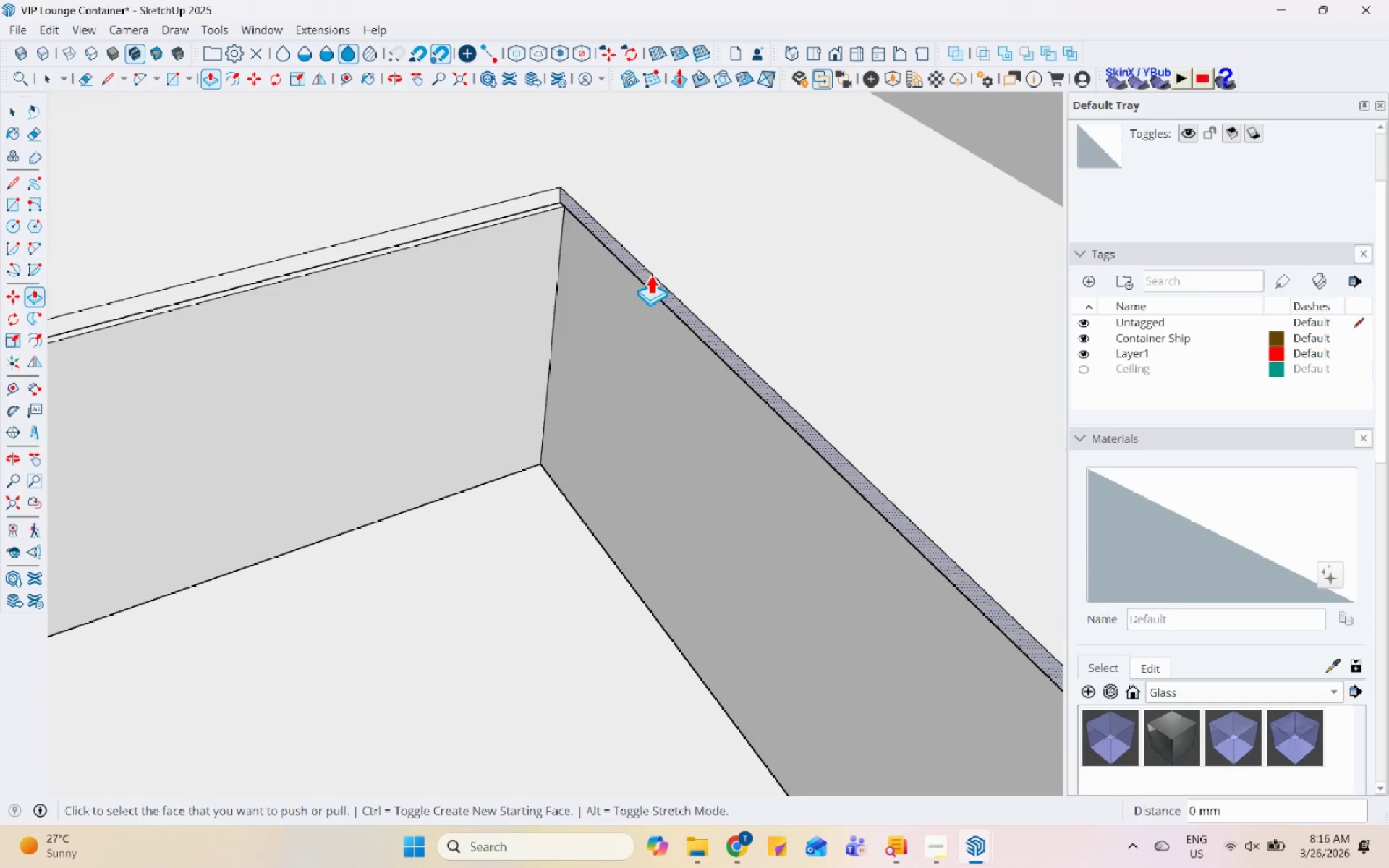 
double_click([649, 277])
 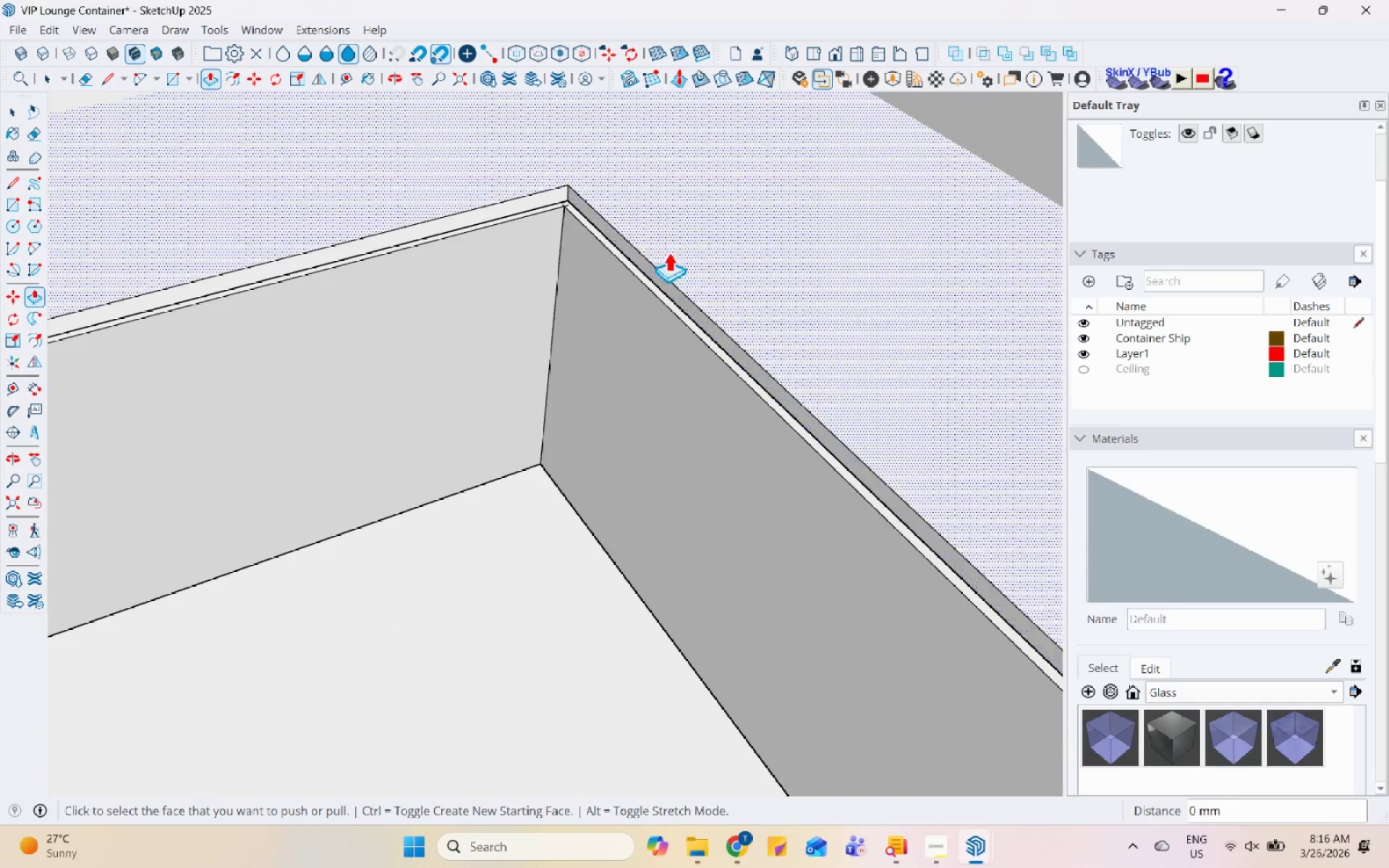 
scroll: coordinate [675, 192], scroll_direction: down, amount: 16.0
 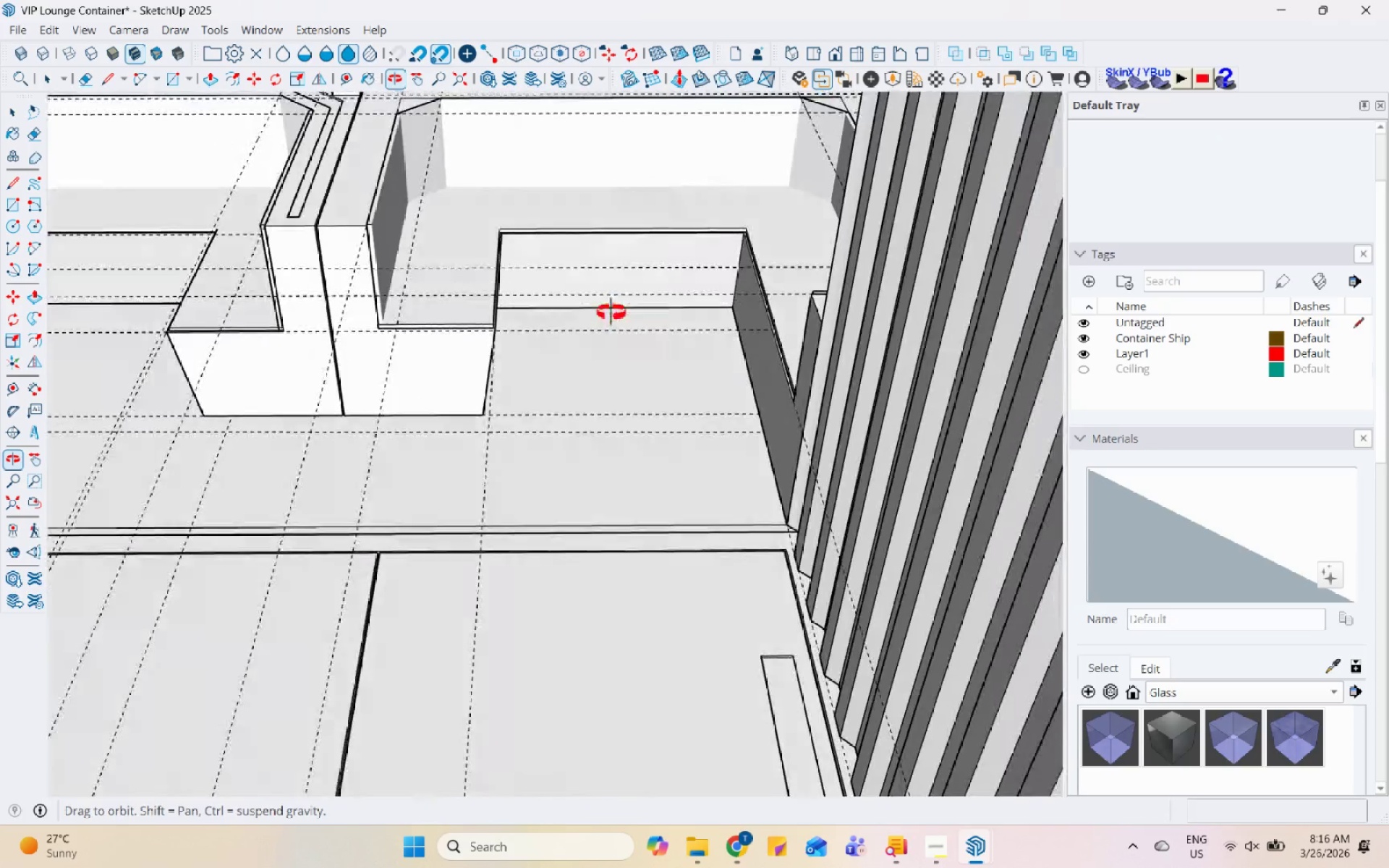 
scroll: coordinate [721, 426], scroll_direction: up, amount: 15.0
 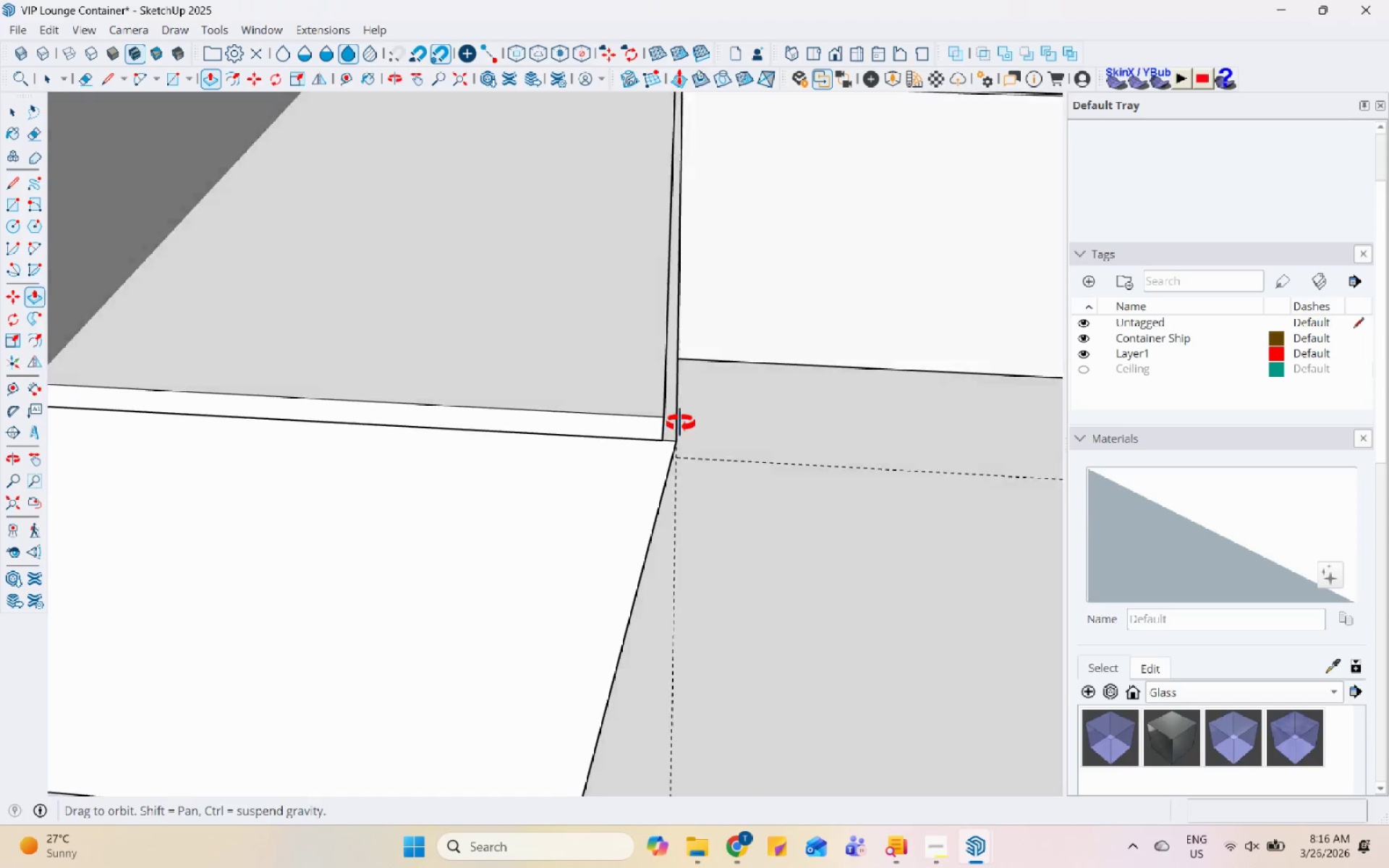 
scroll: coordinate [608, 409], scroll_direction: down, amount: 1.0
 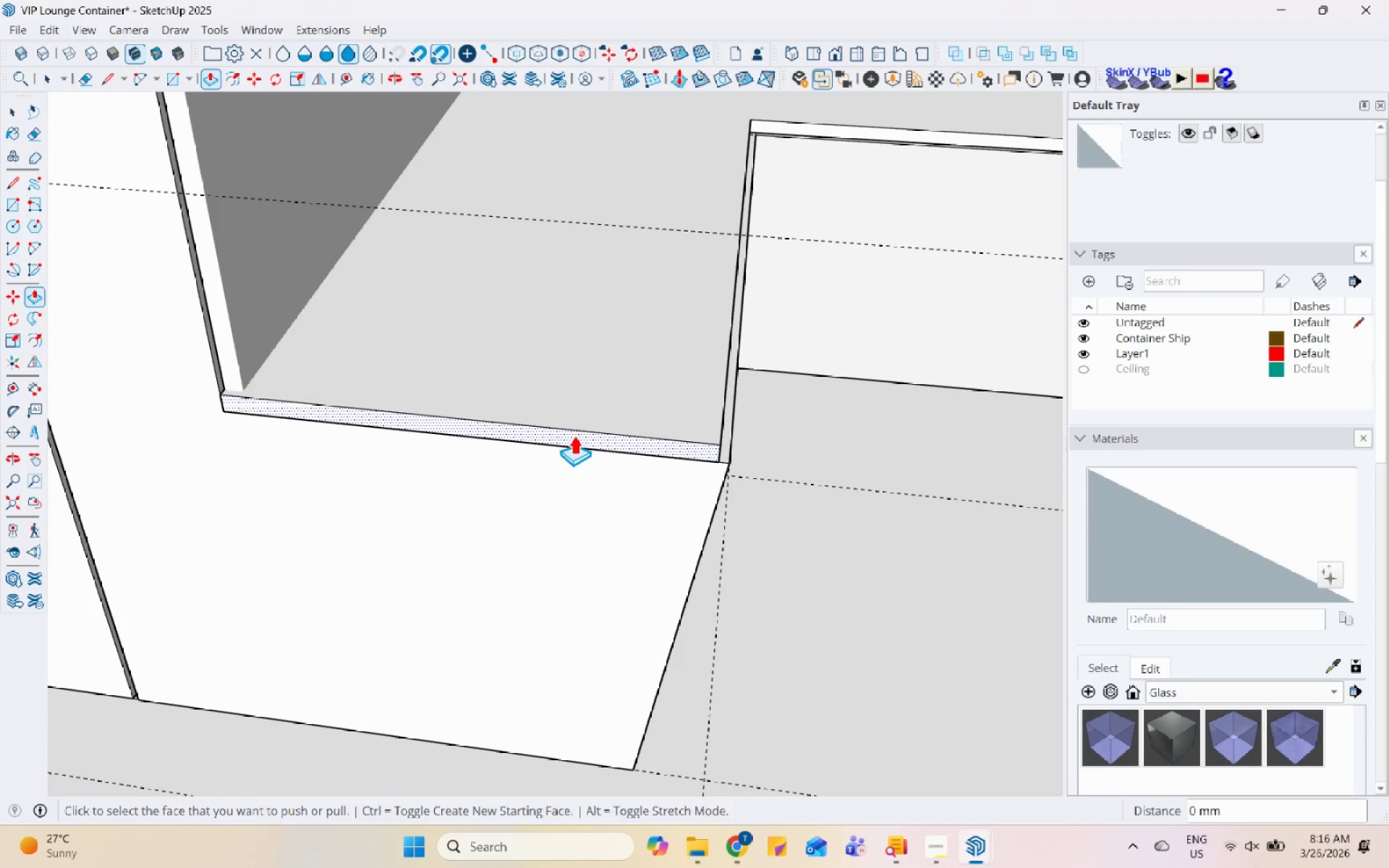 
double_click([574, 435])
 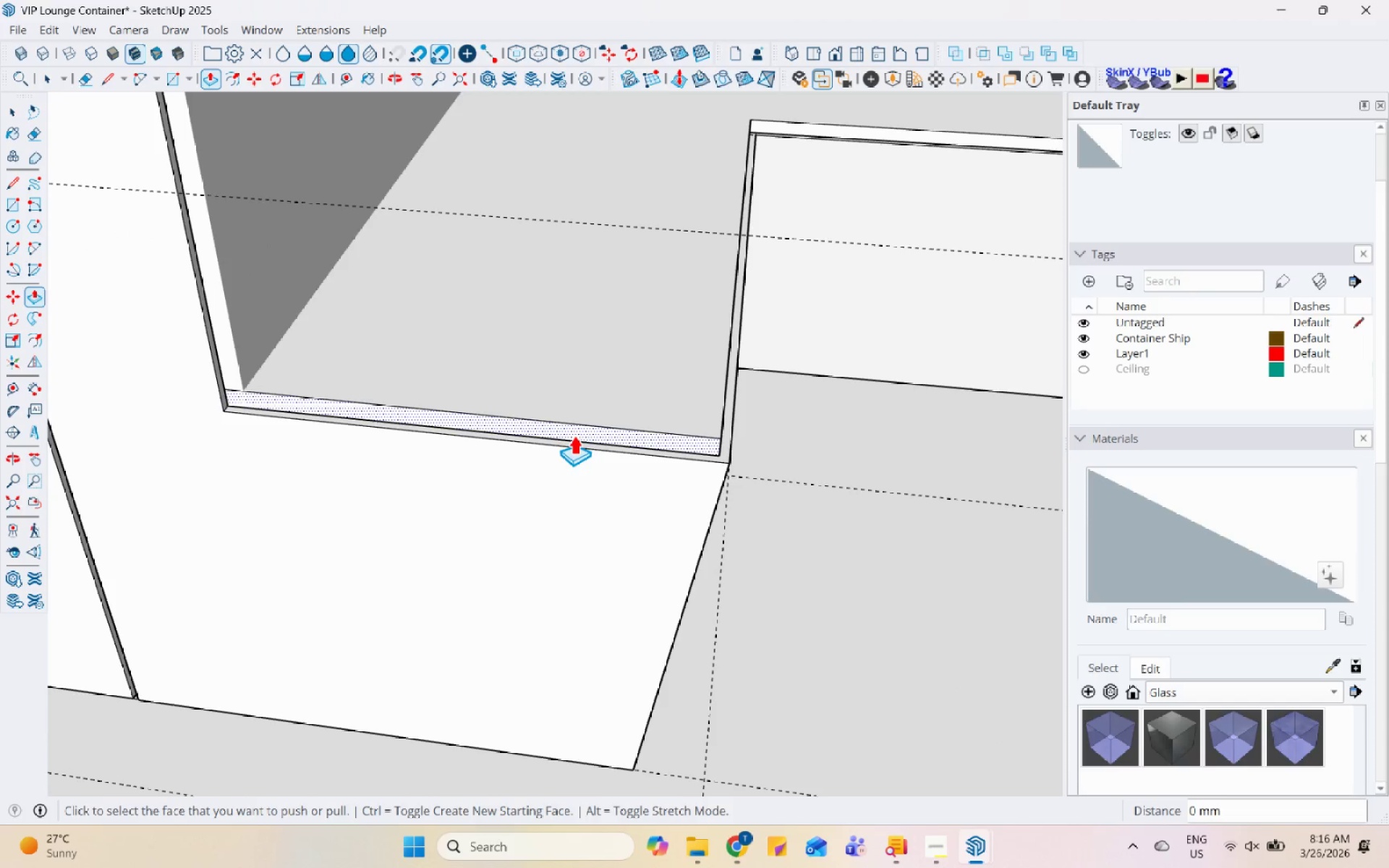 
scroll: coordinate [325, 393], scroll_direction: down, amount: 11.0
 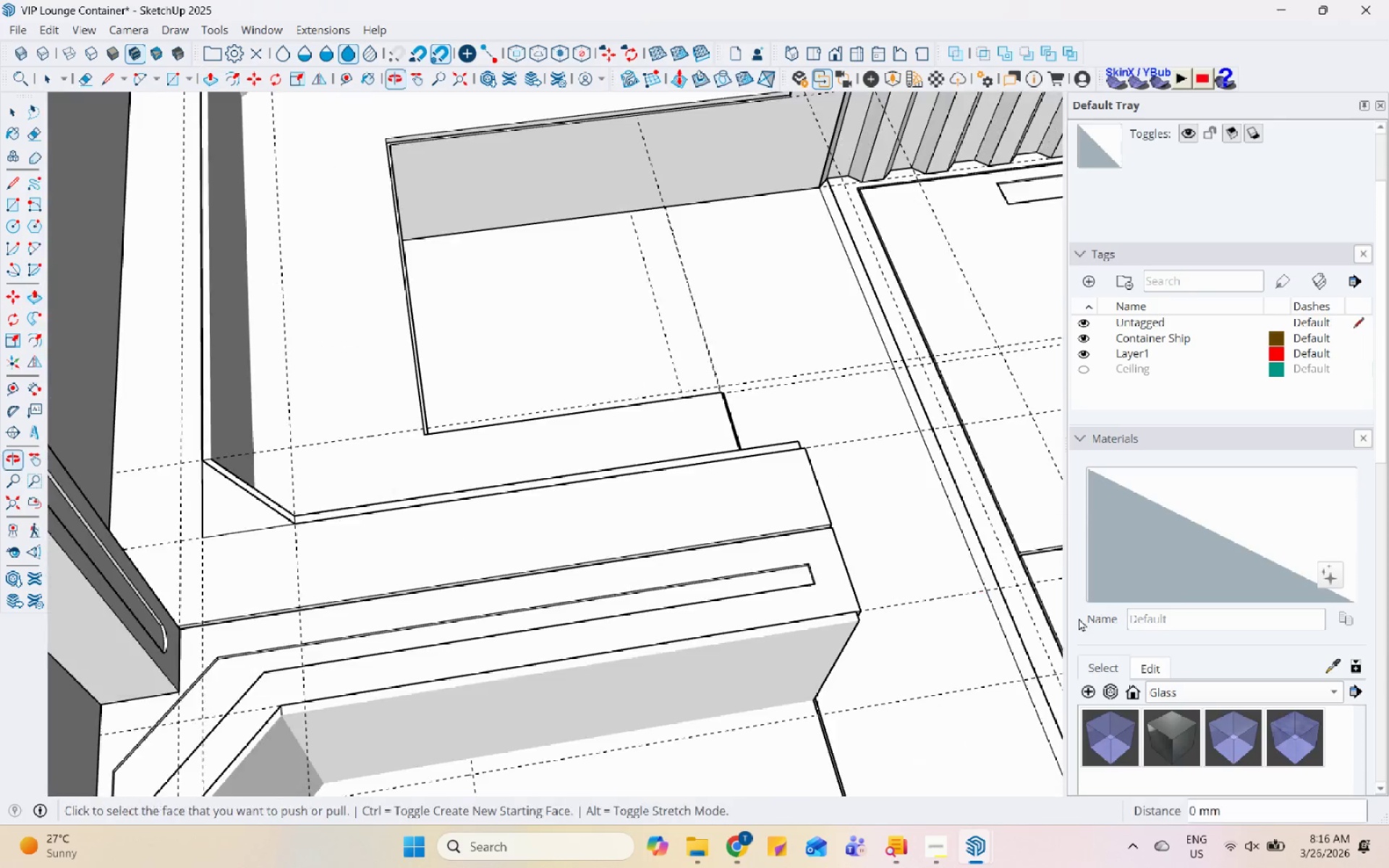 
scroll: coordinate [1004, 463], scroll_direction: up, amount: 5.0
 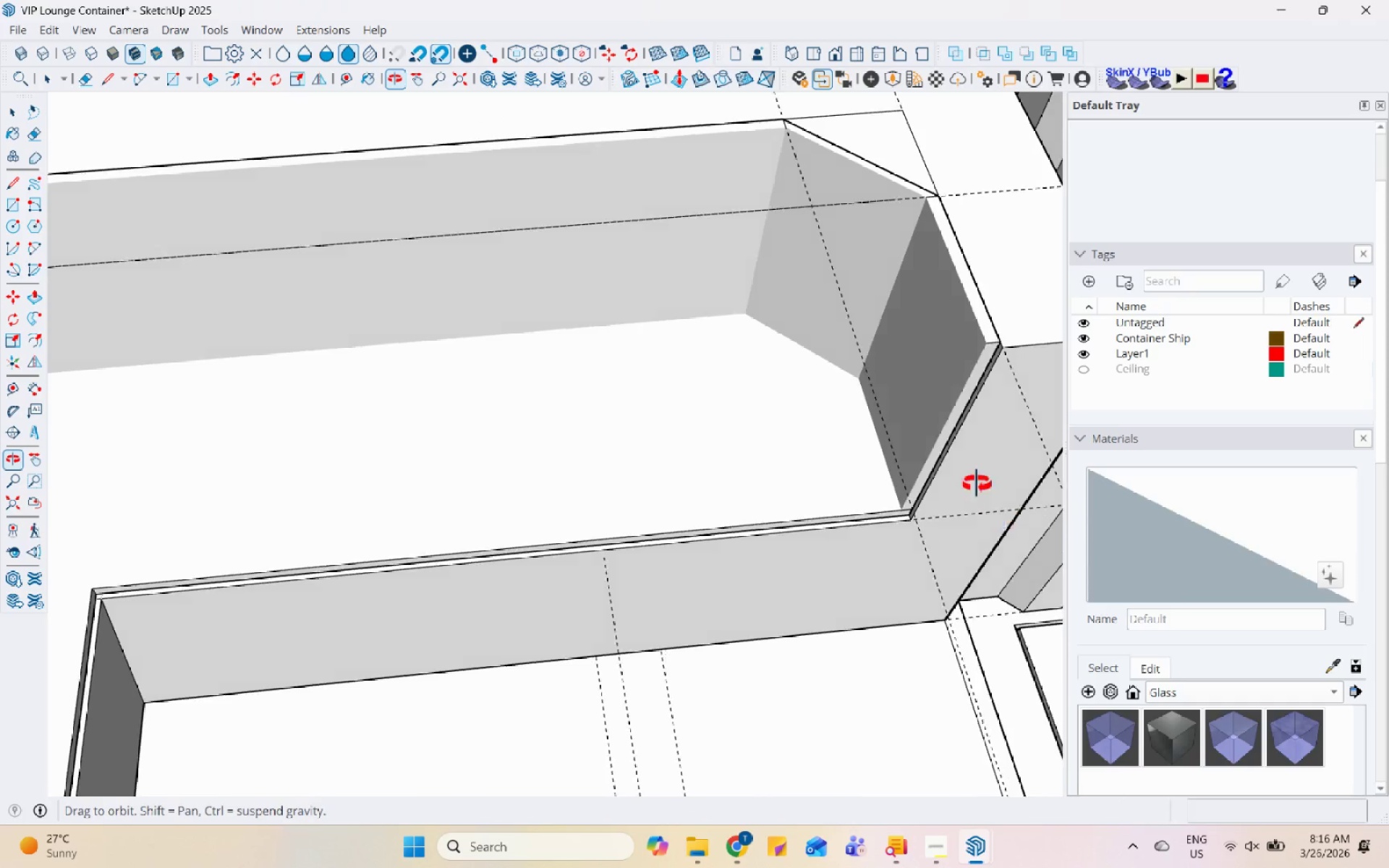 
scroll: coordinate [790, 302], scroll_direction: down, amount: 7.0
 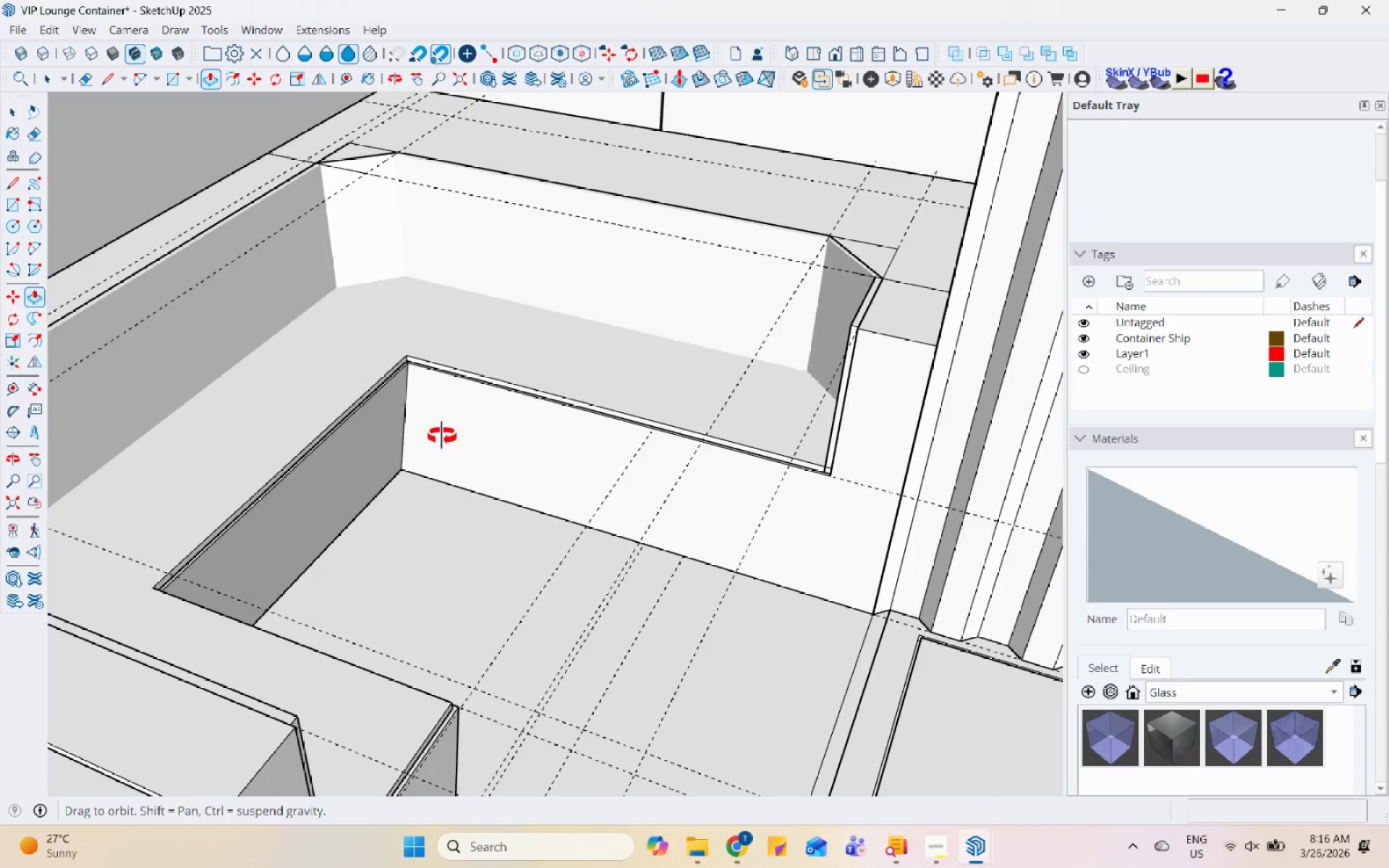 
key(Space)
 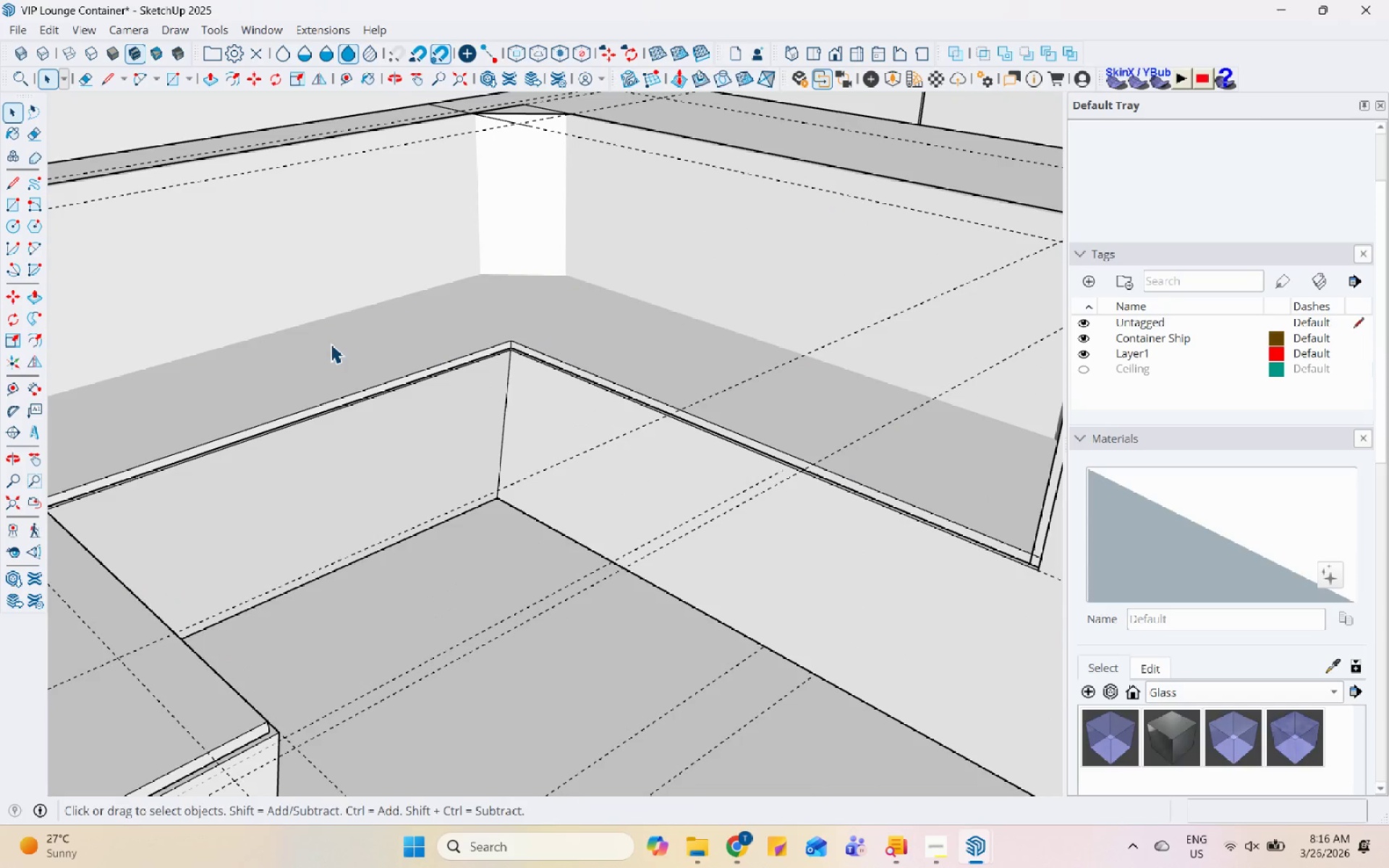 
left_click([331, 344])
 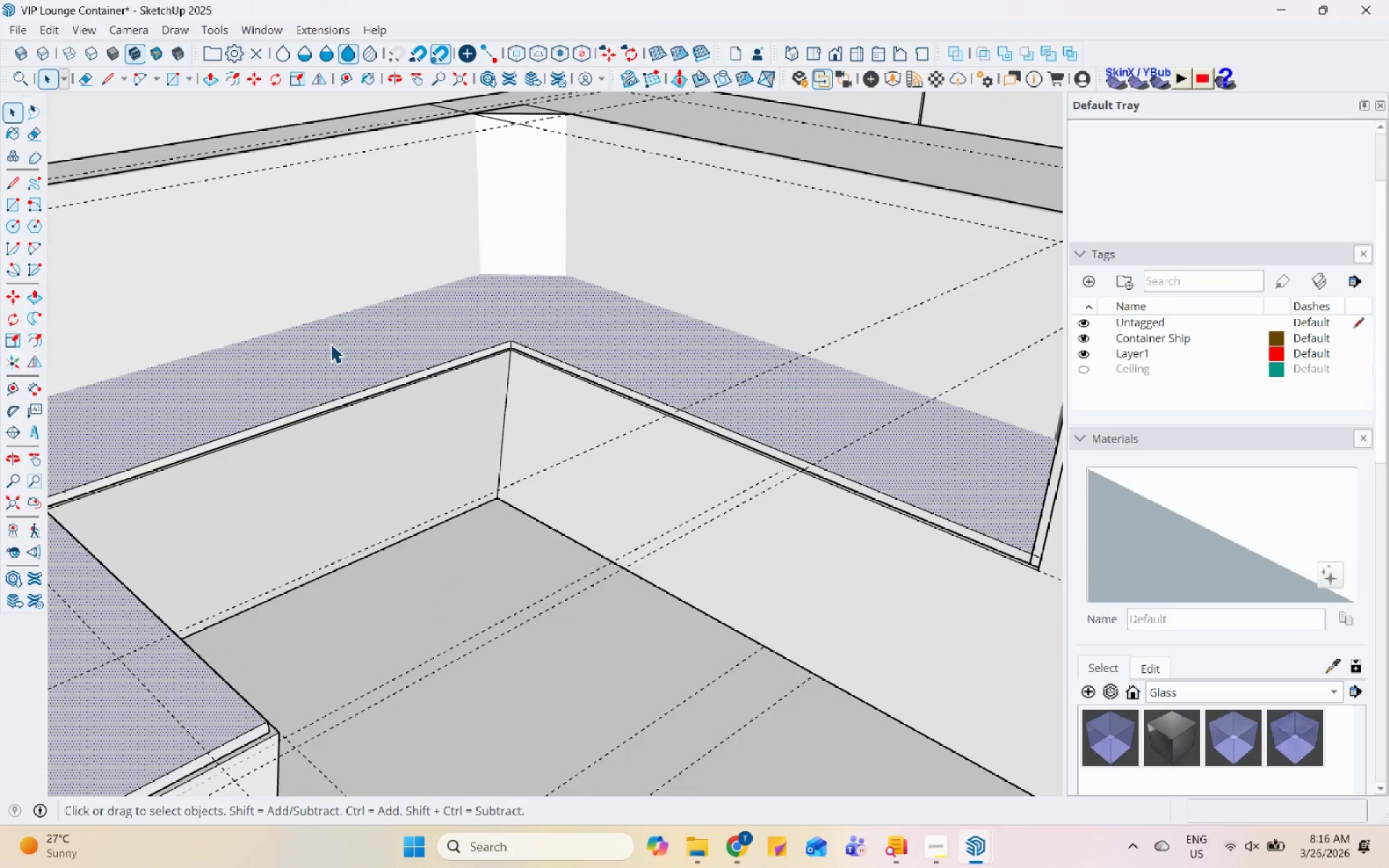 
scroll: coordinate [280, 356], scroll_direction: up, amount: 3.0
 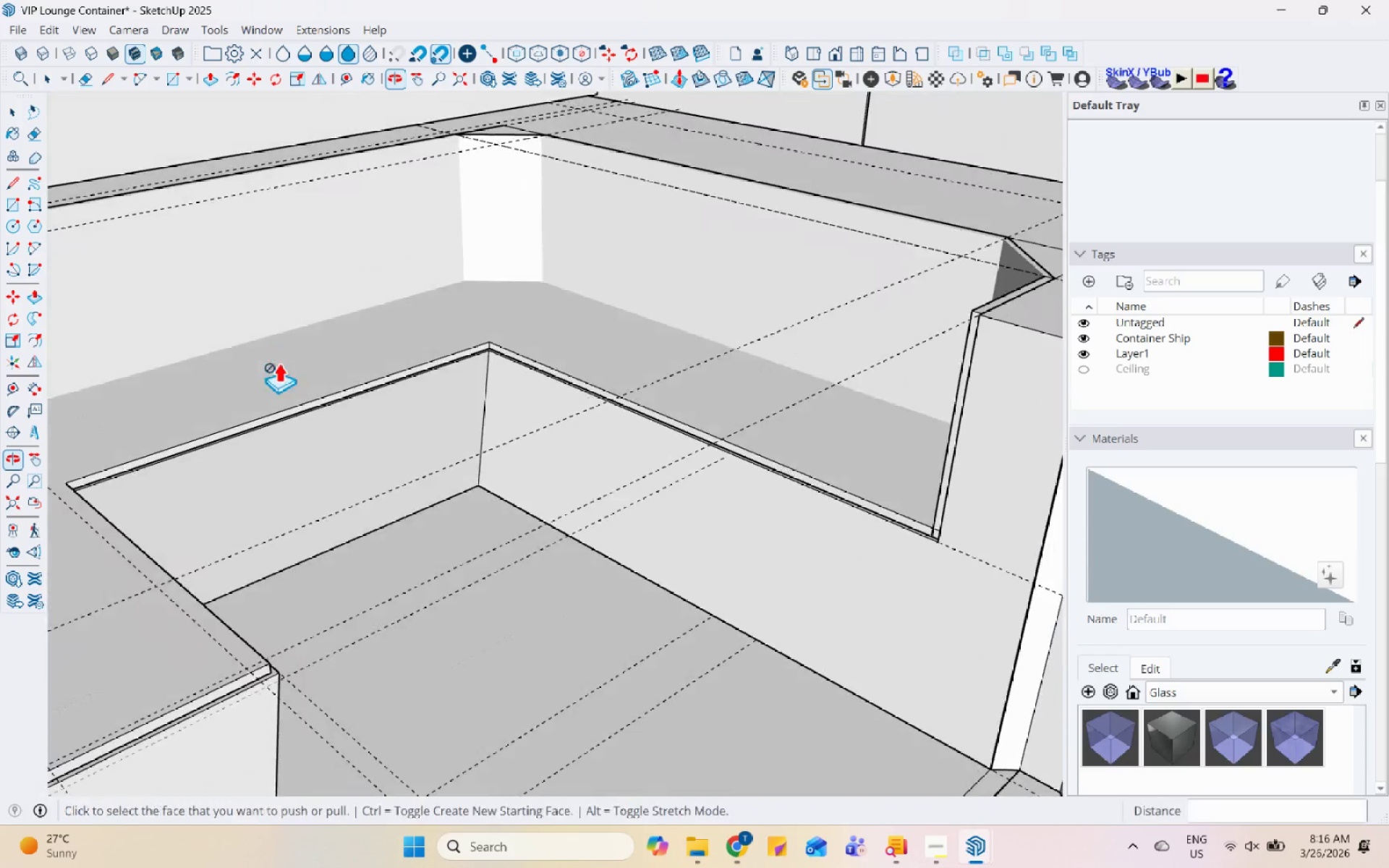 
double_click([331, 344])
 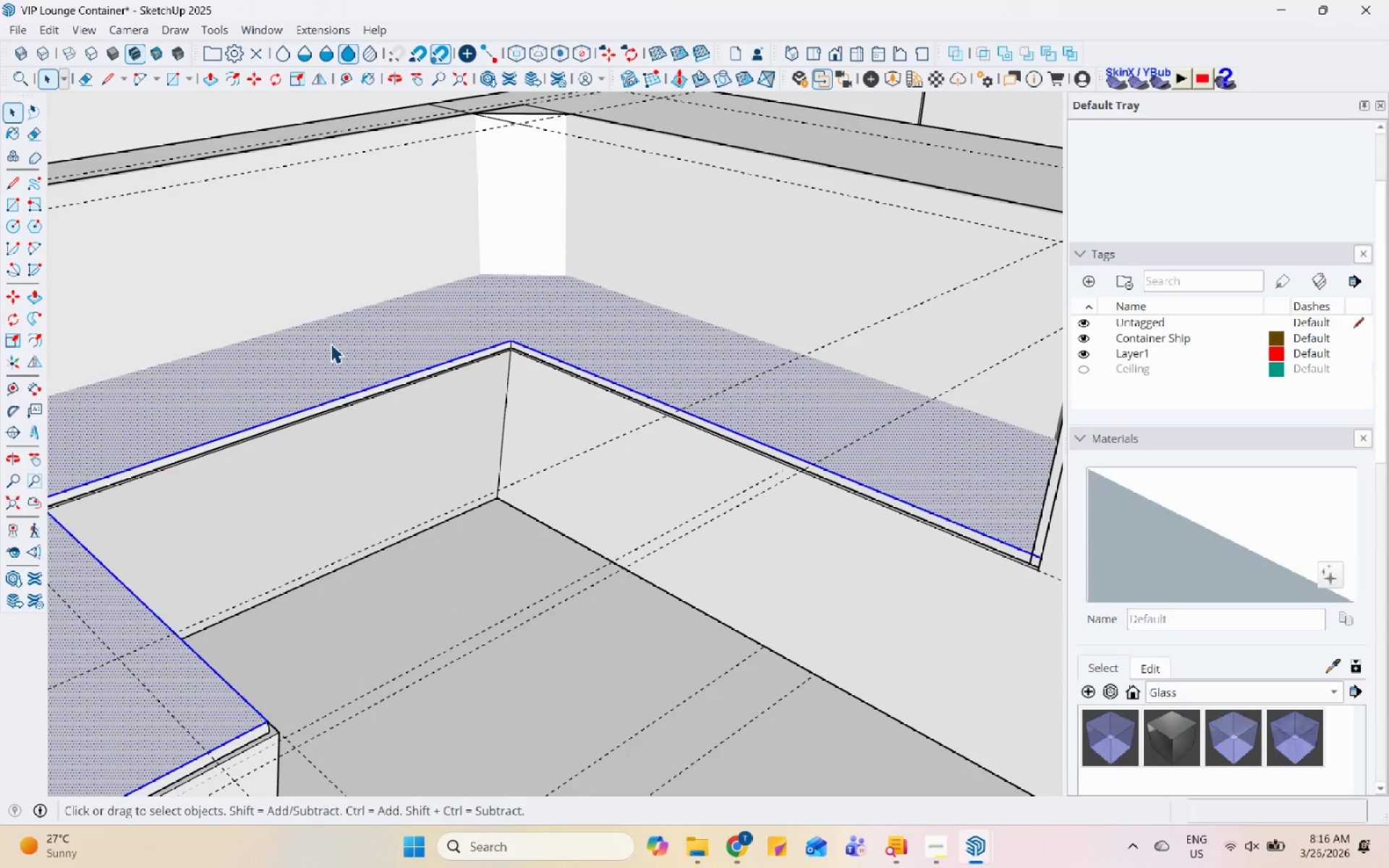 
triple_click([331, 344])
 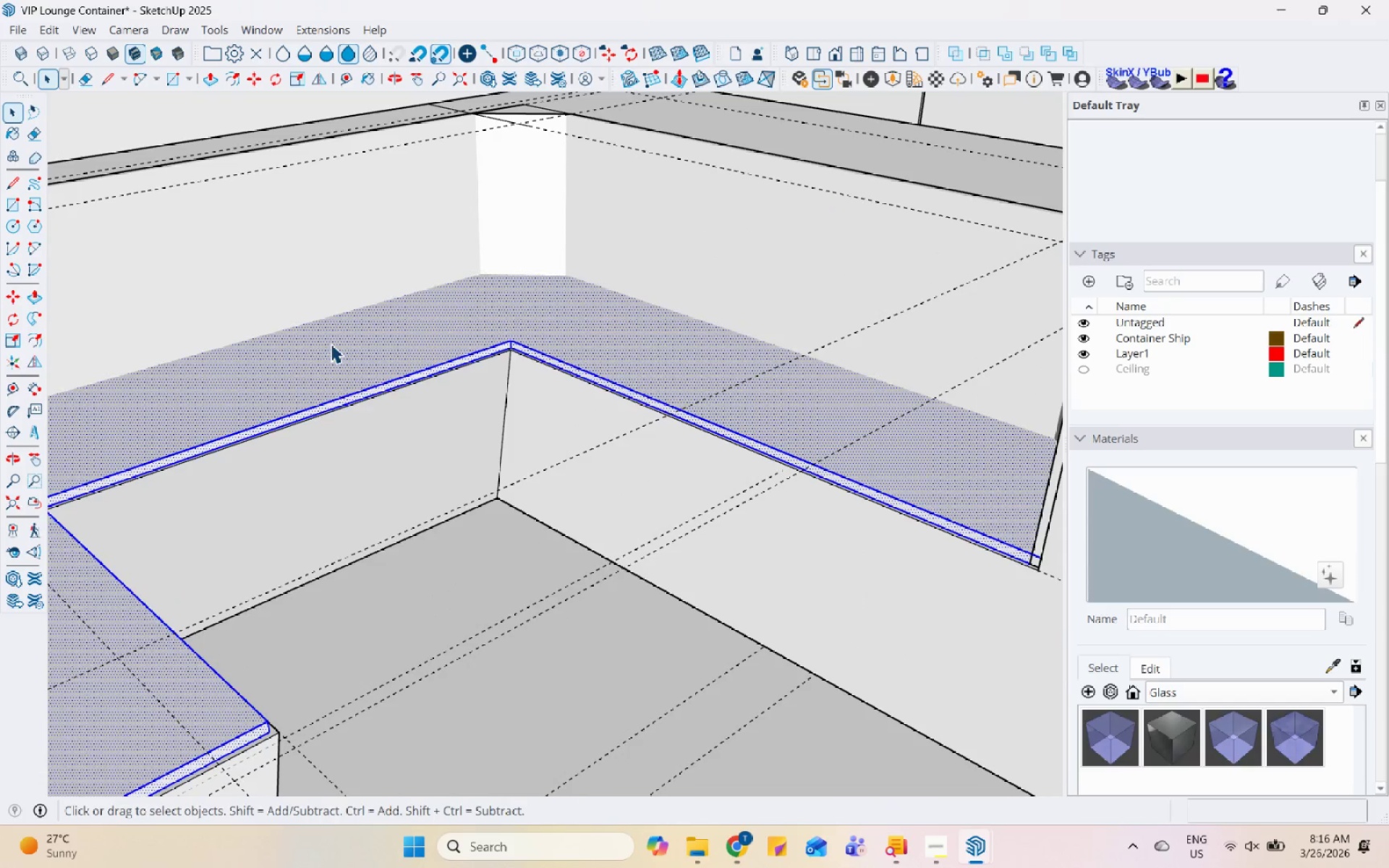 
right_click([331, 344])
 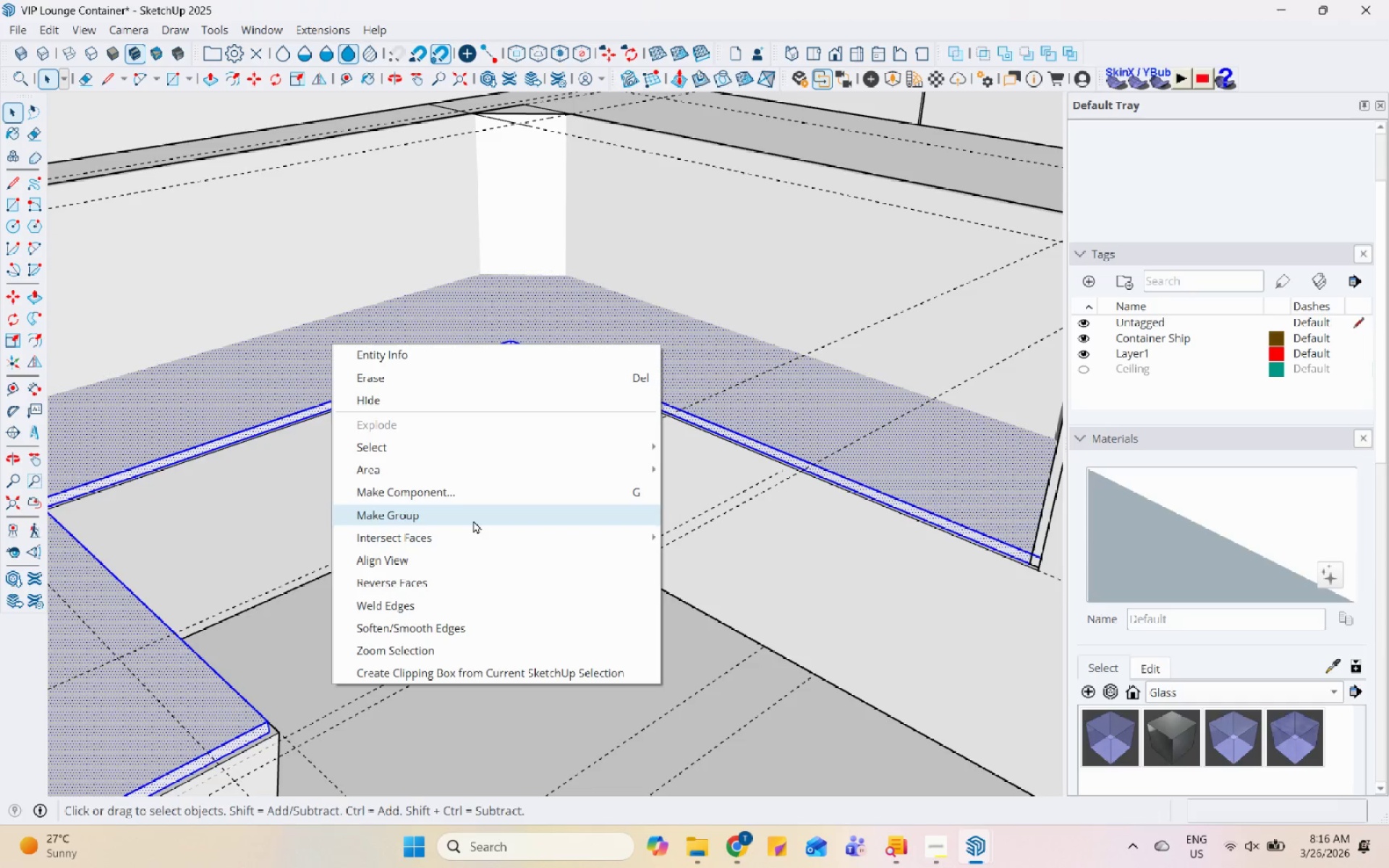 
left_click([420, 272])
 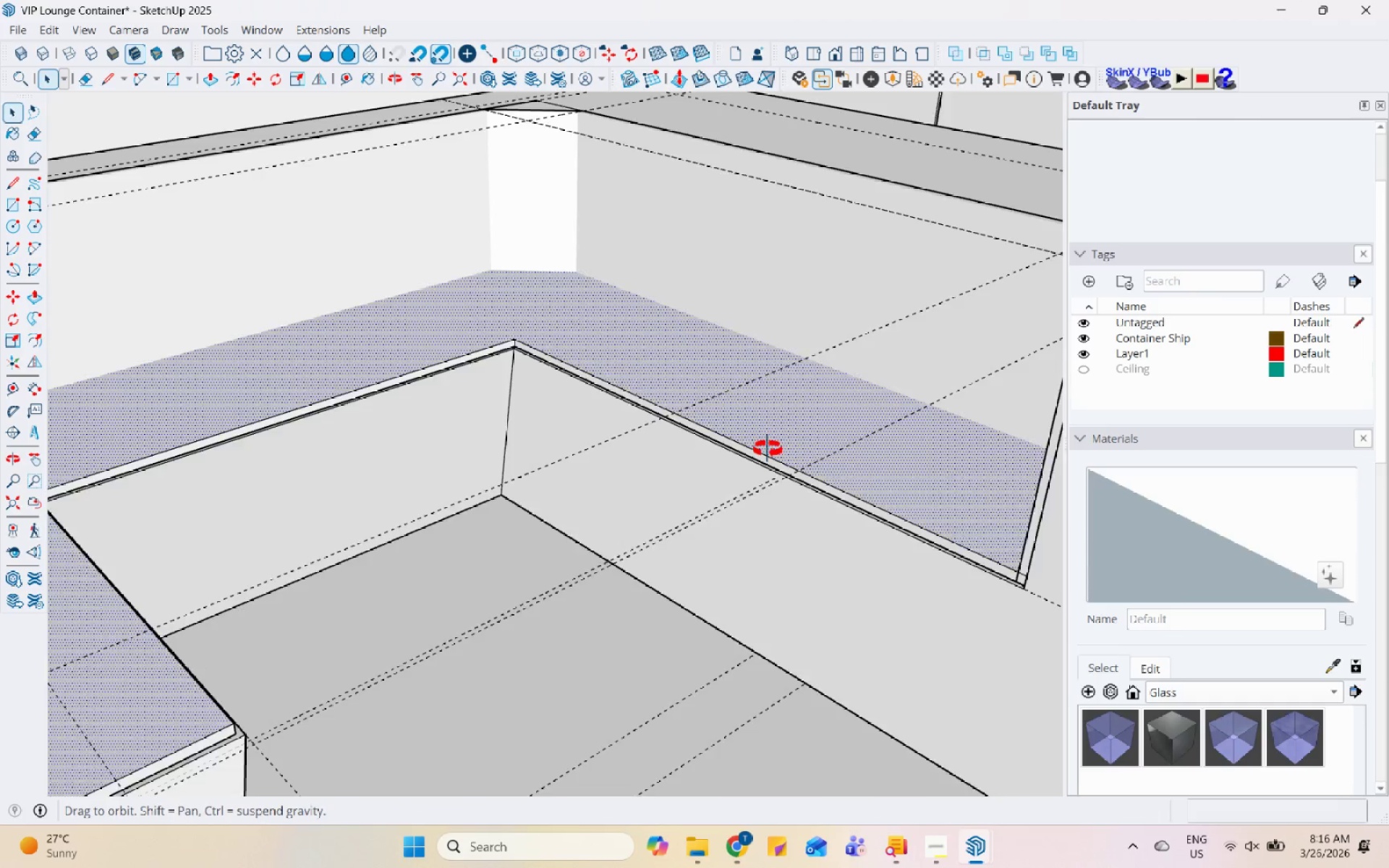 
scroll: coordinate [796, 626], scroll_direction: down, amount: 17.0
 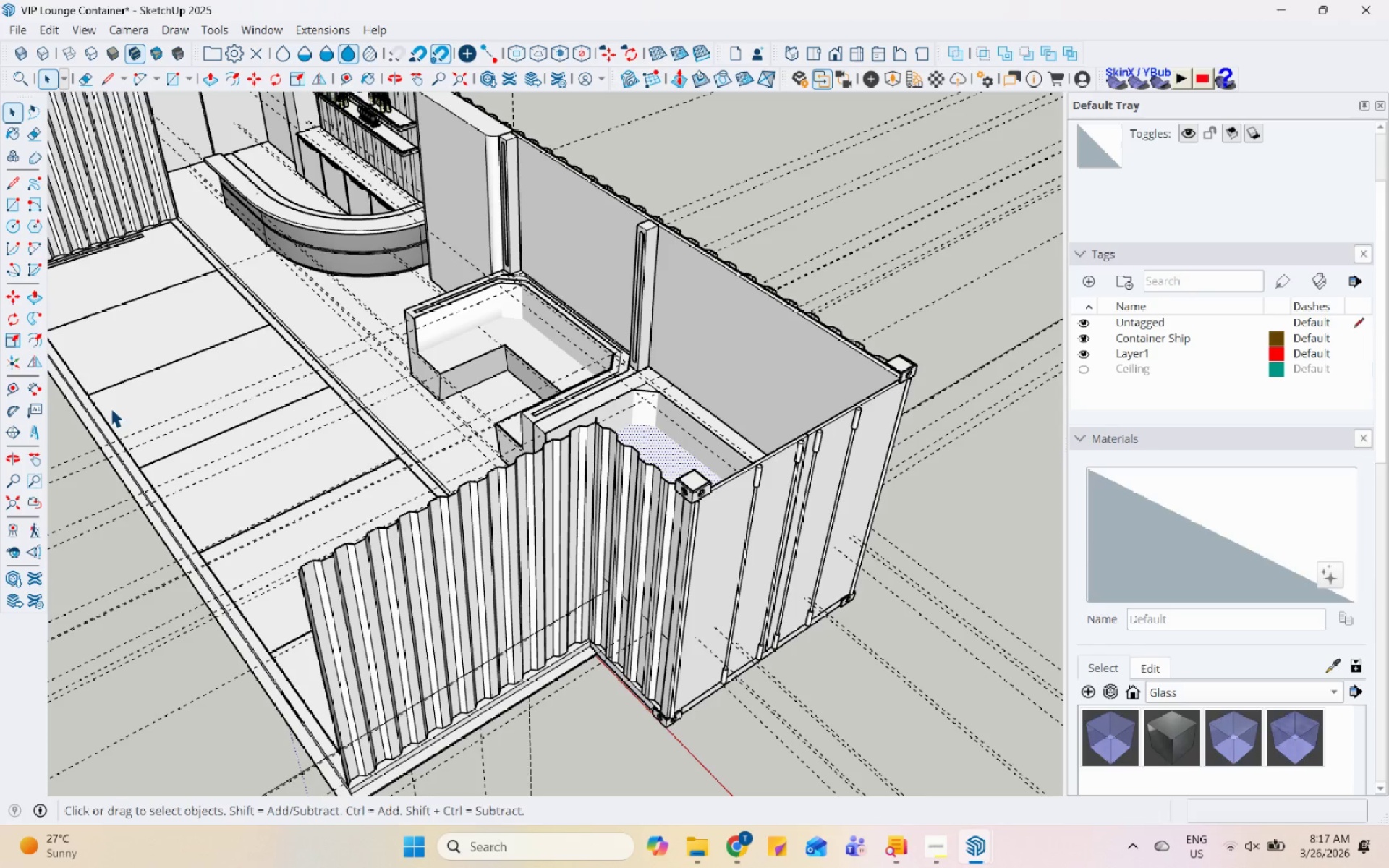 
wait(18.77)
 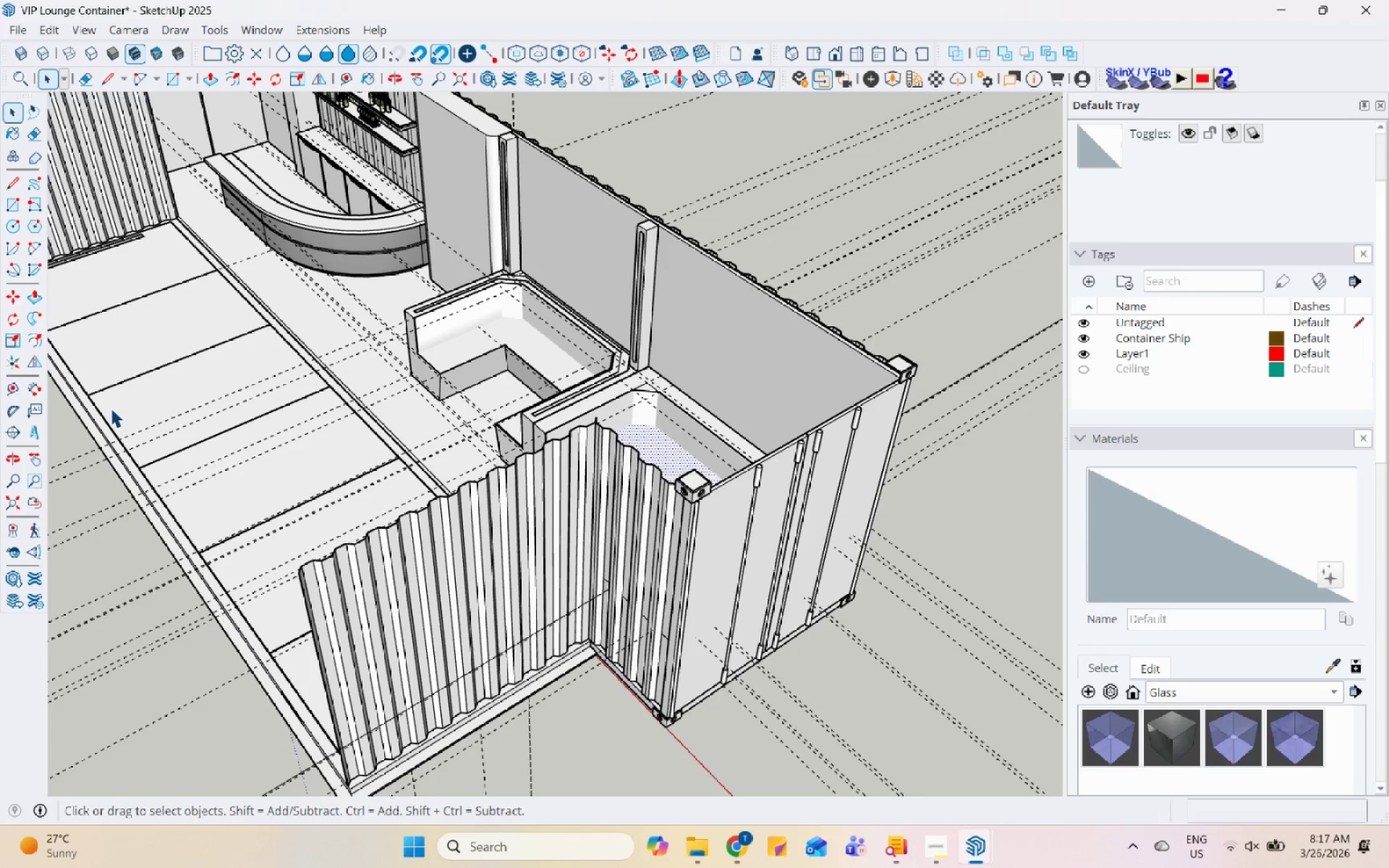 
scroll: coordinate [528, 512], scroll_direction: up, amount: 30.0
 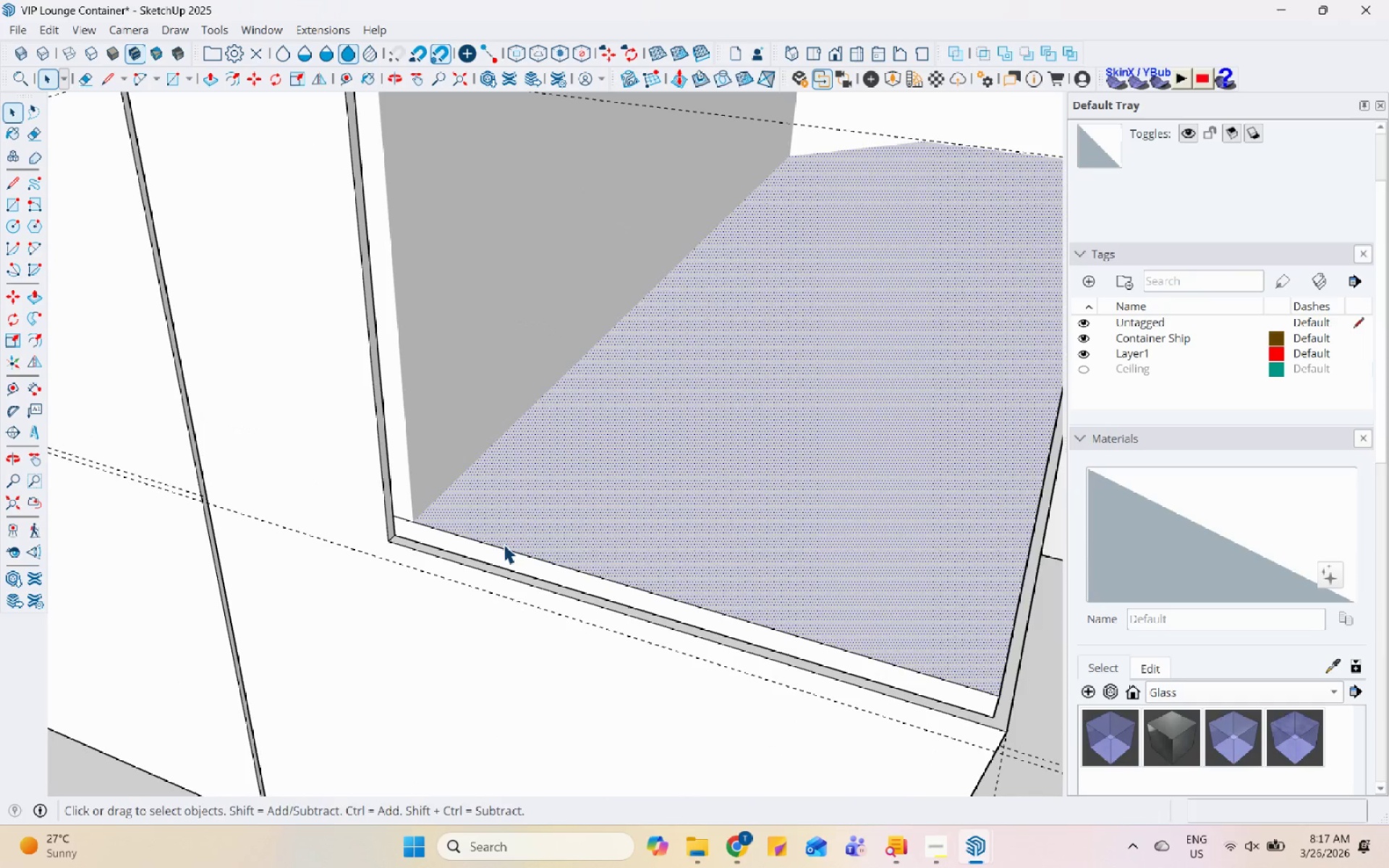 
left_click([504, 548])
 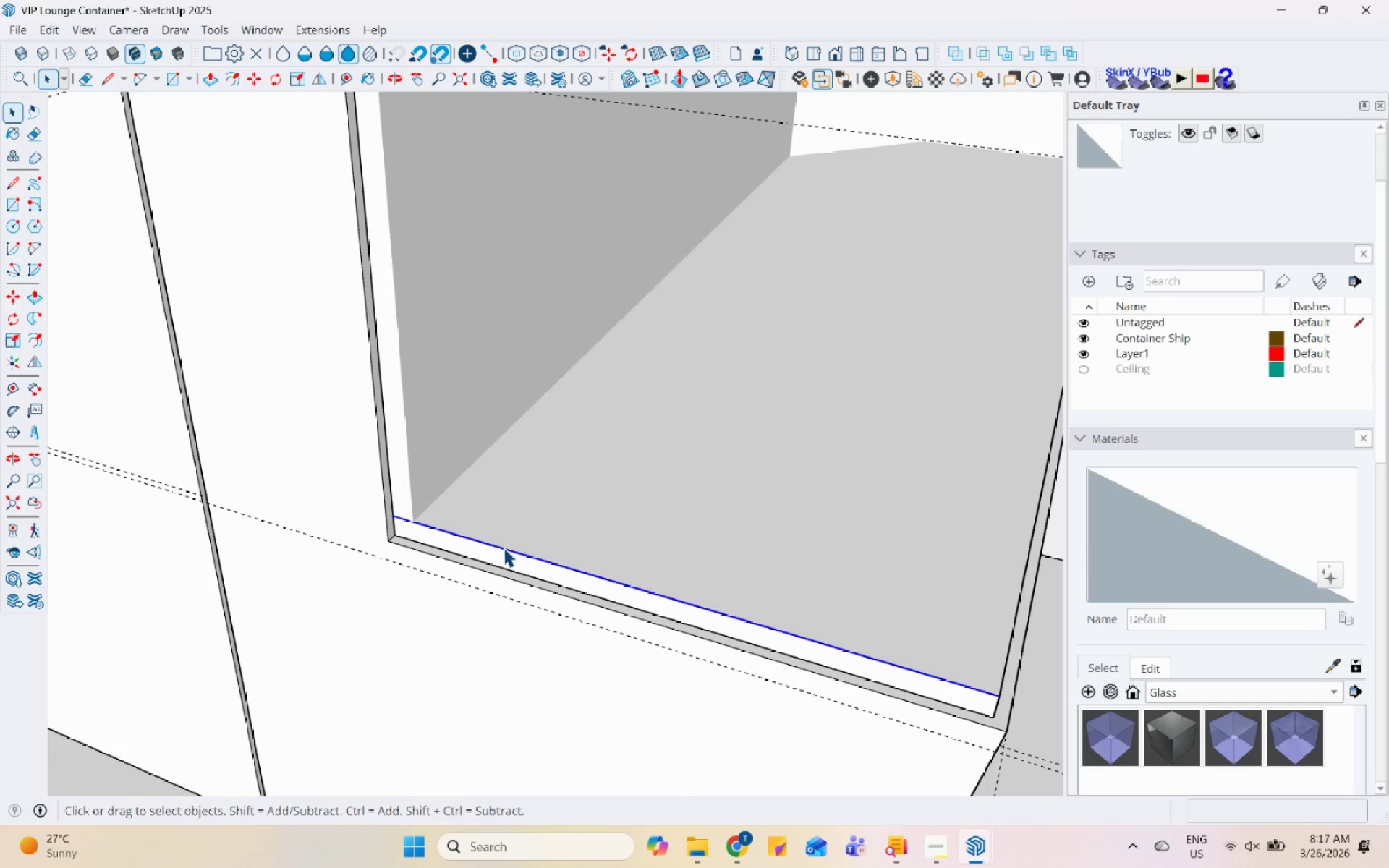 
right_click([504, 548])
 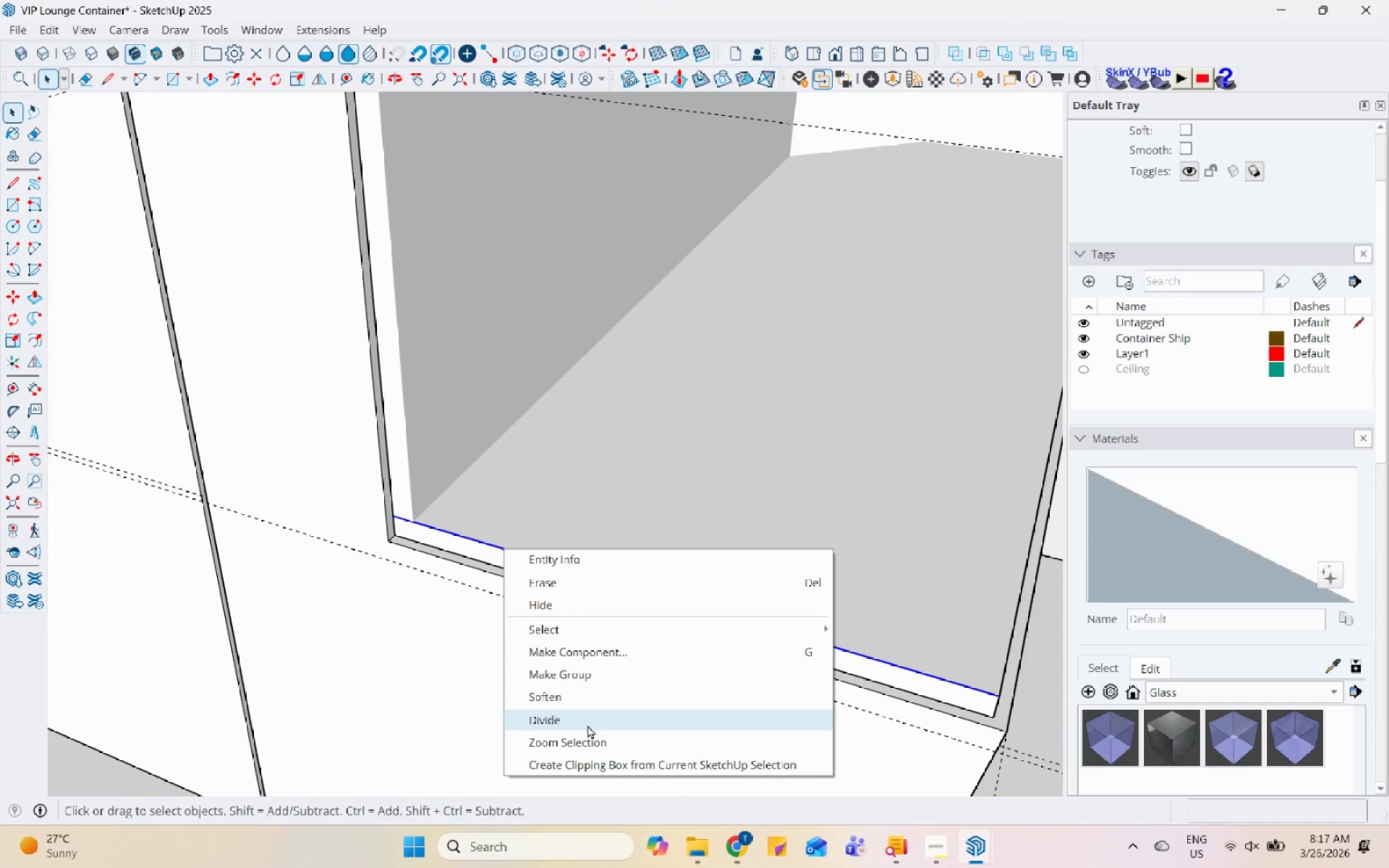 
left_click([598, 705])
 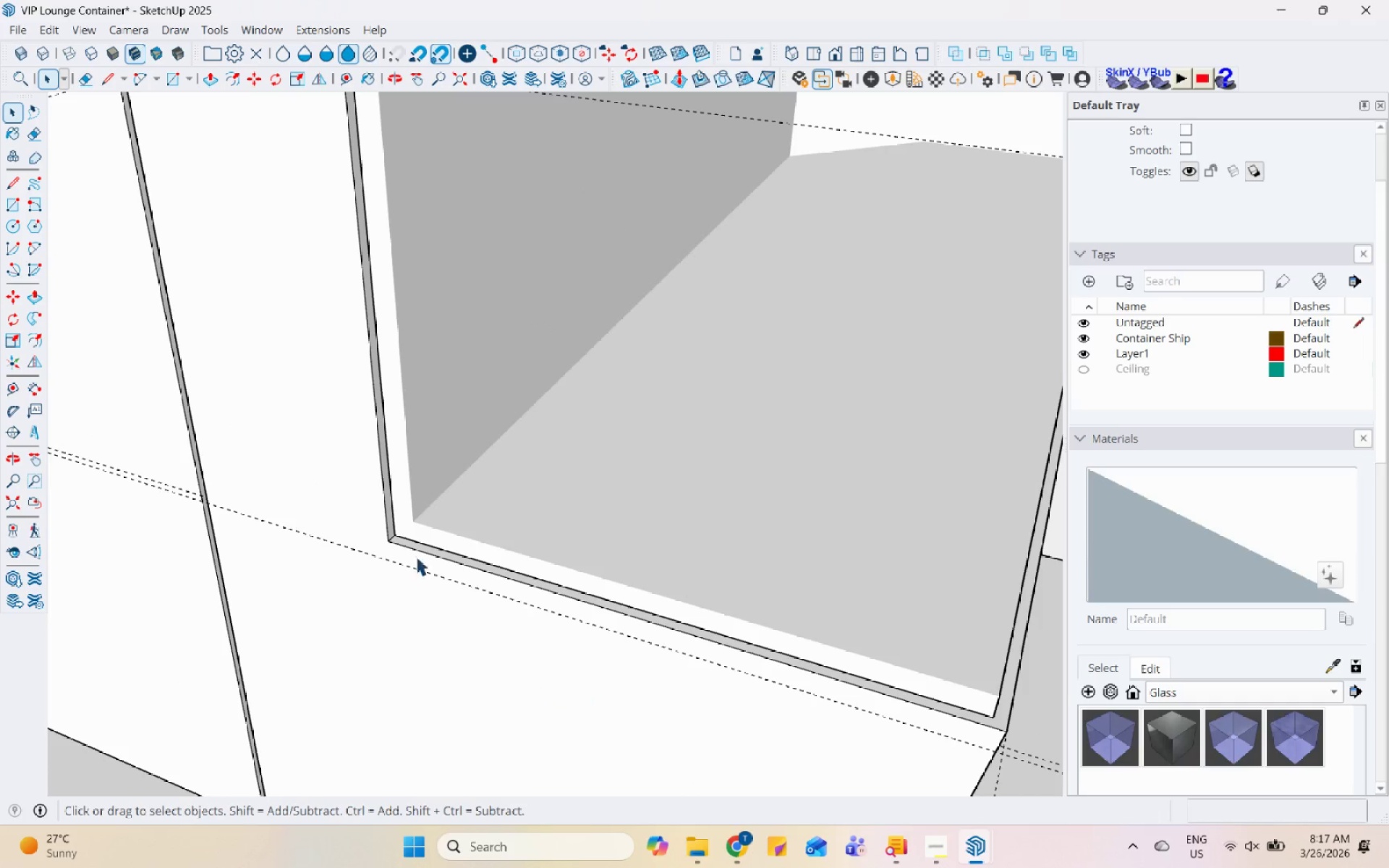 
scroll: coordinate [739, 616], scroll_direction: down, amount: 1.0
 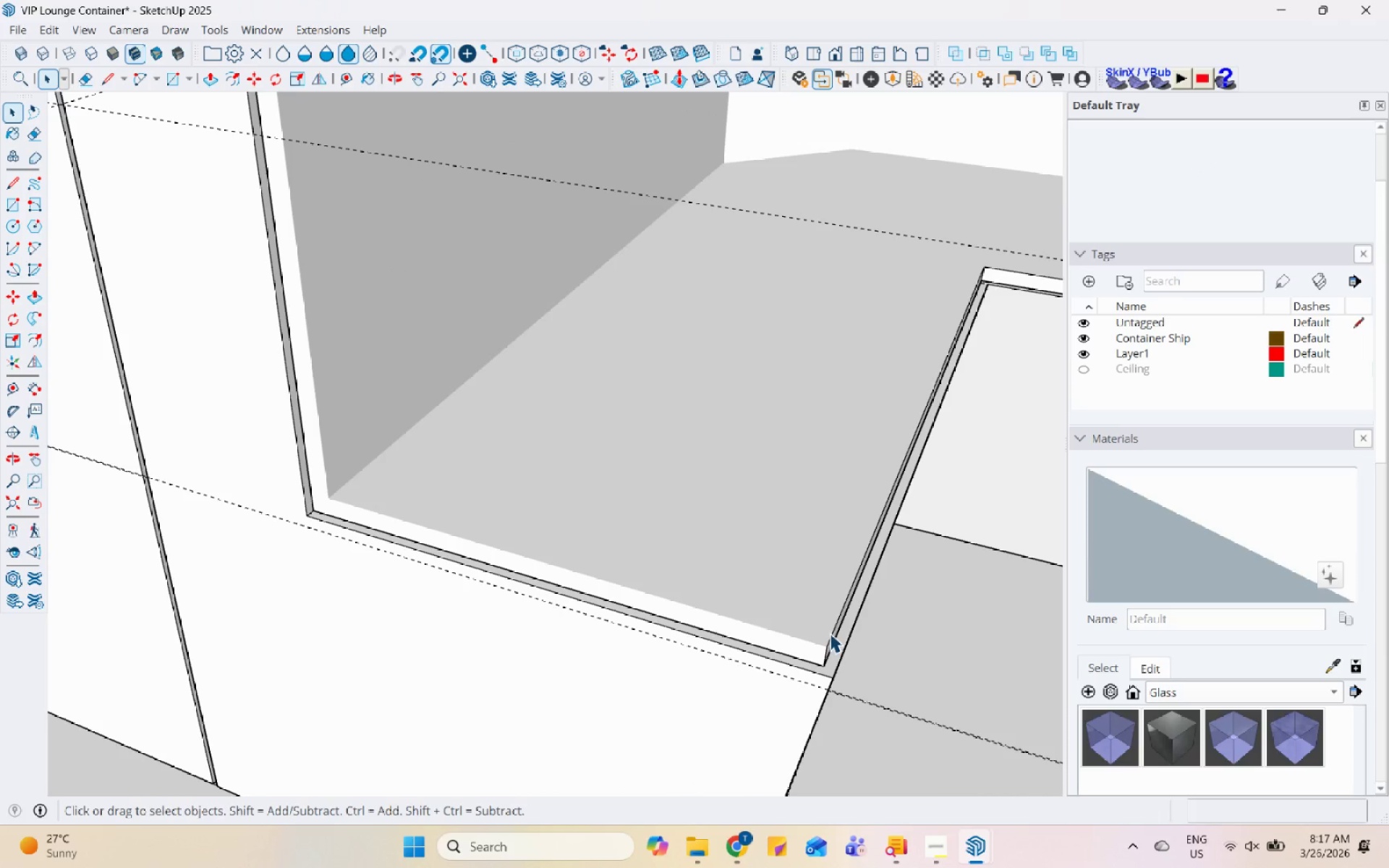 
left_click([830, 633])
 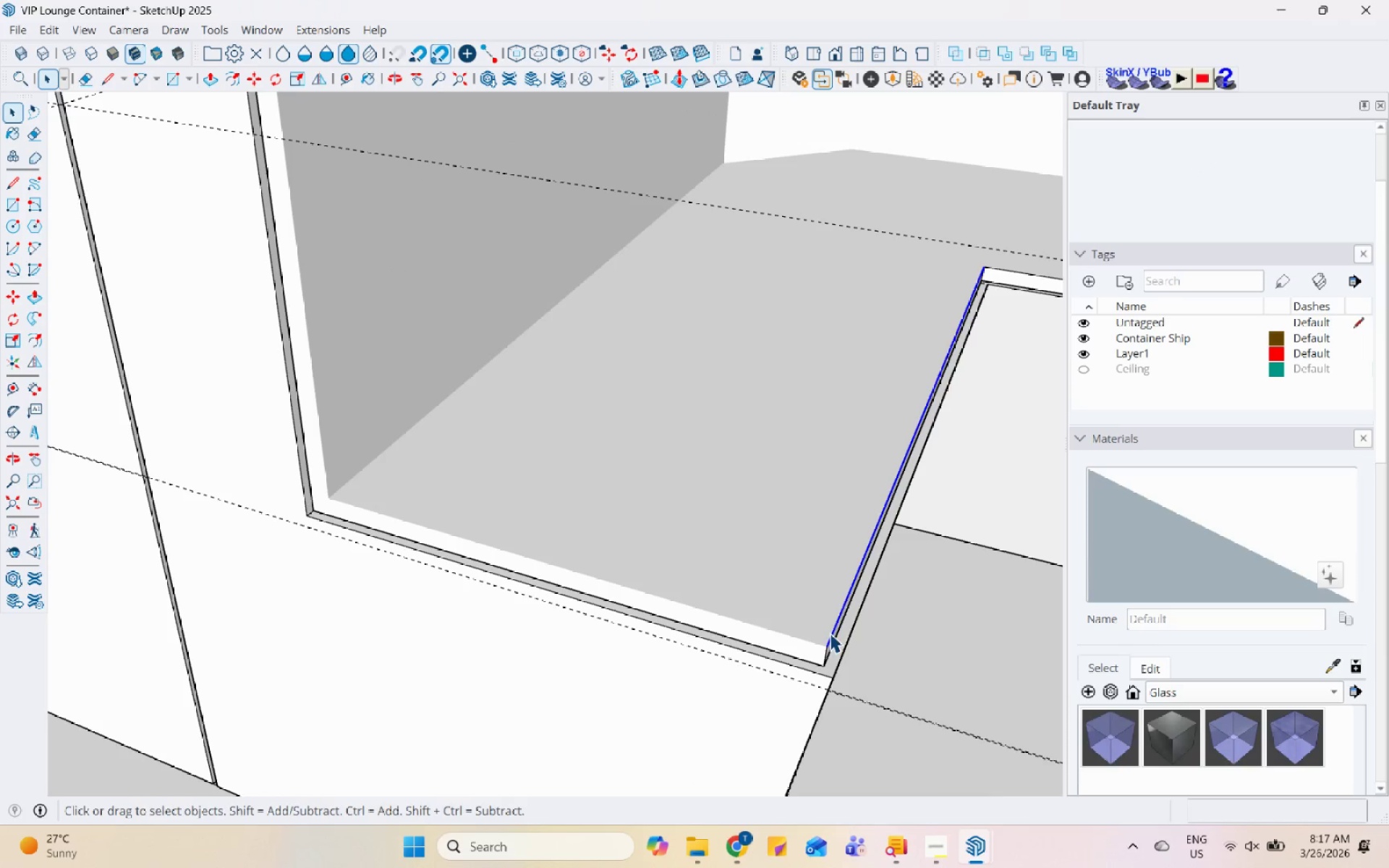 
right_click([830, 633])
 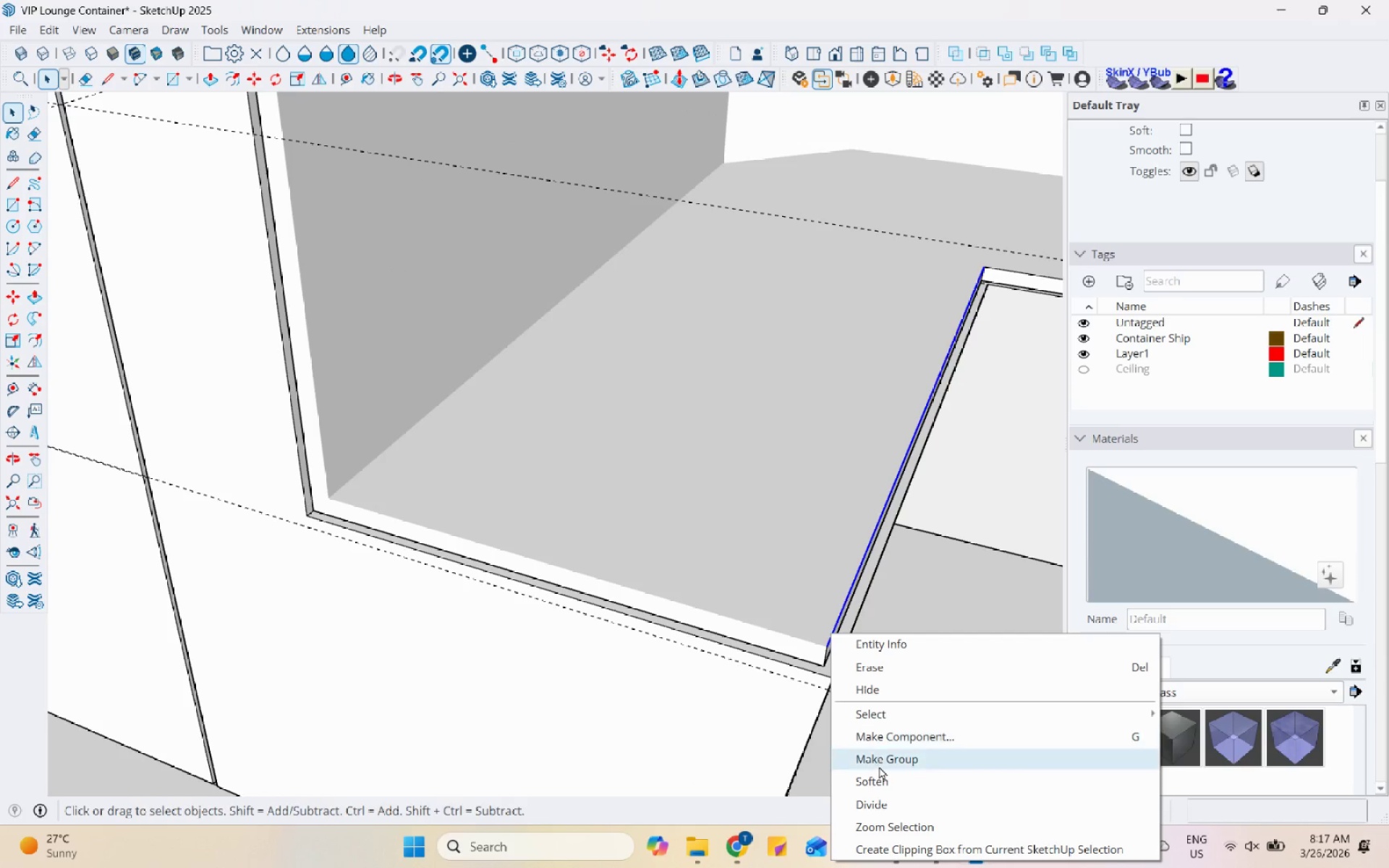 
left_click([880, 779])
 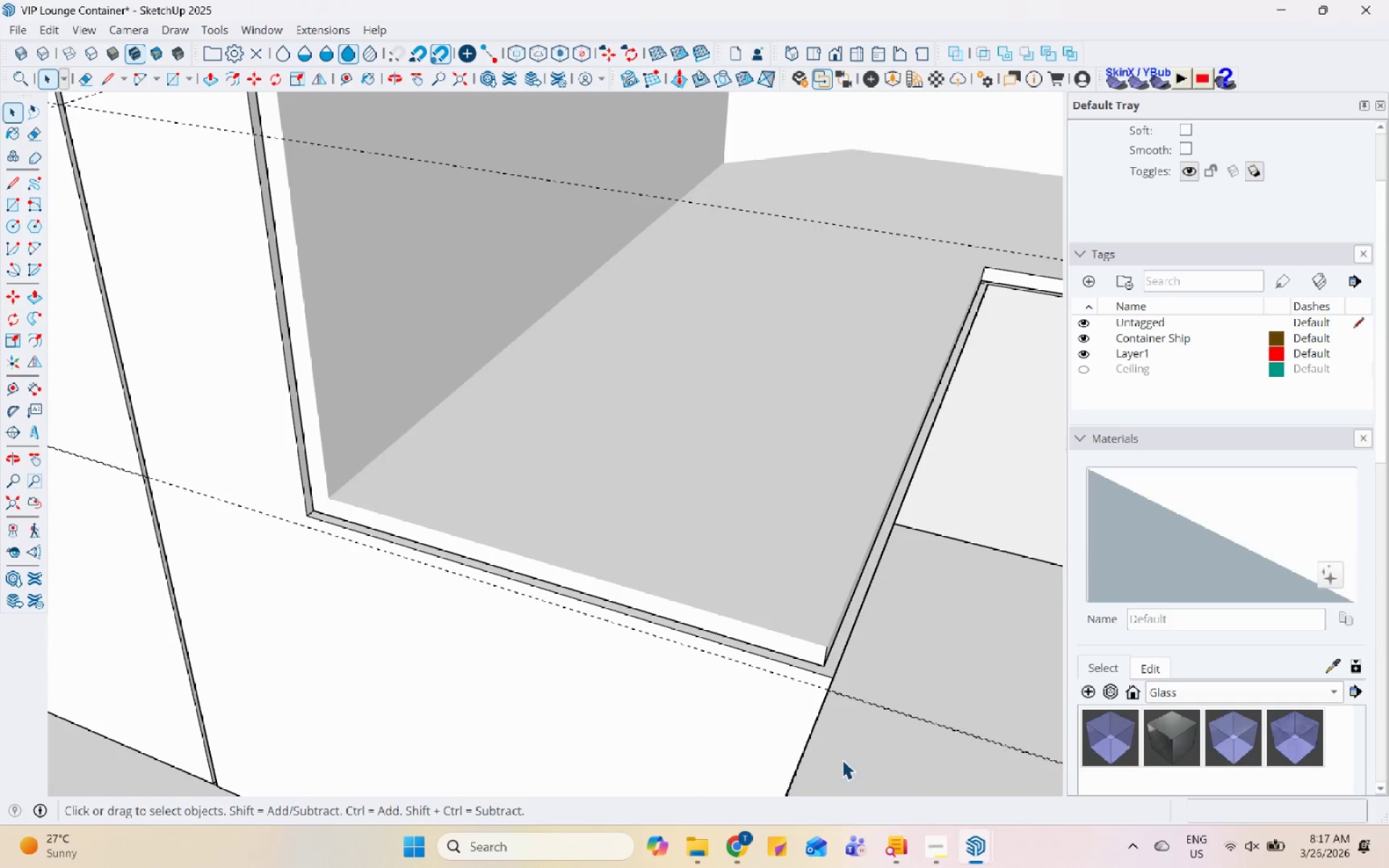 
scroll: coordinate [518, 548], scroll_direction: down, amount: 10.0
 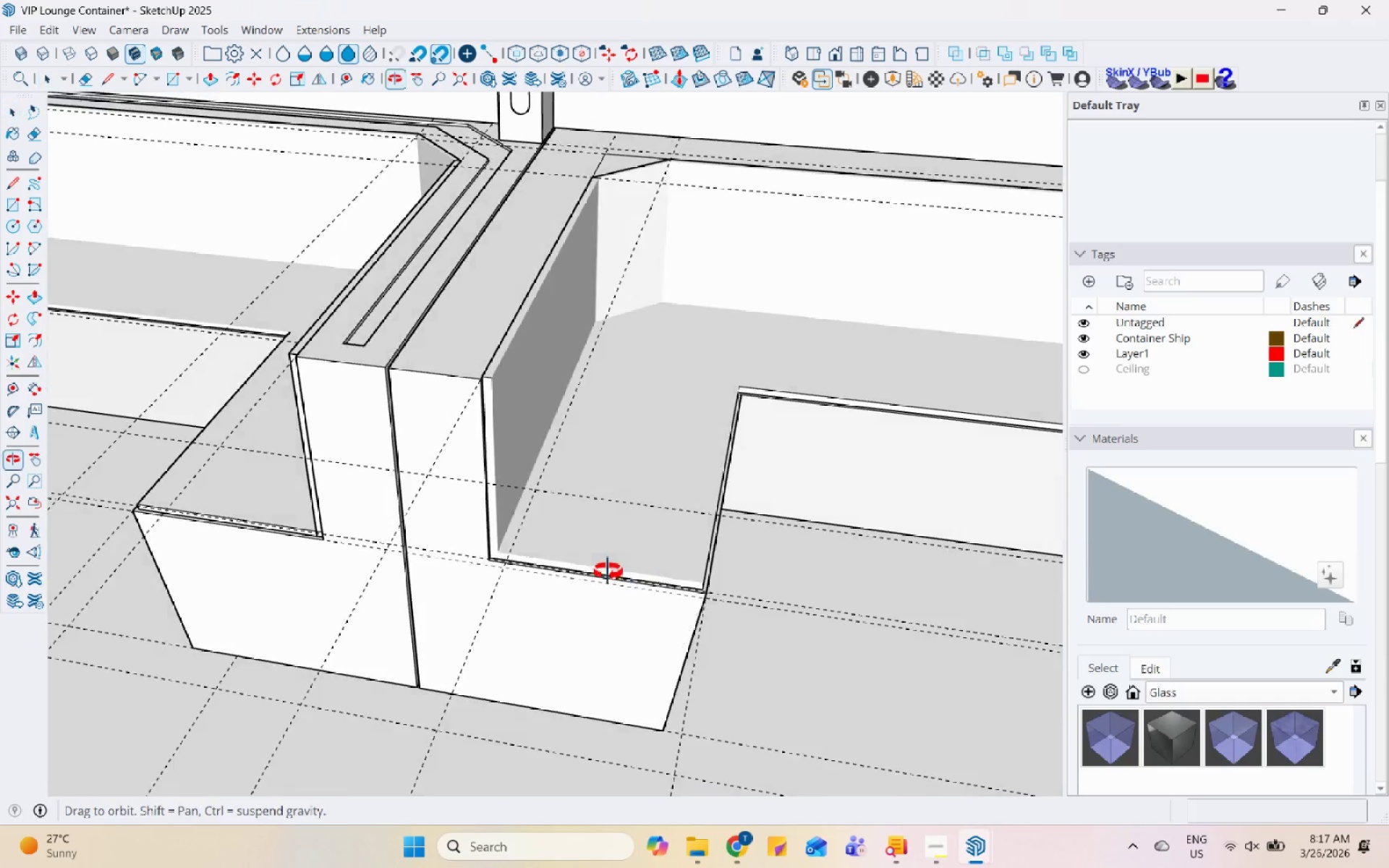 
scroll: coordinate [626, 422], scroll_direction: up, amount: 11.0
 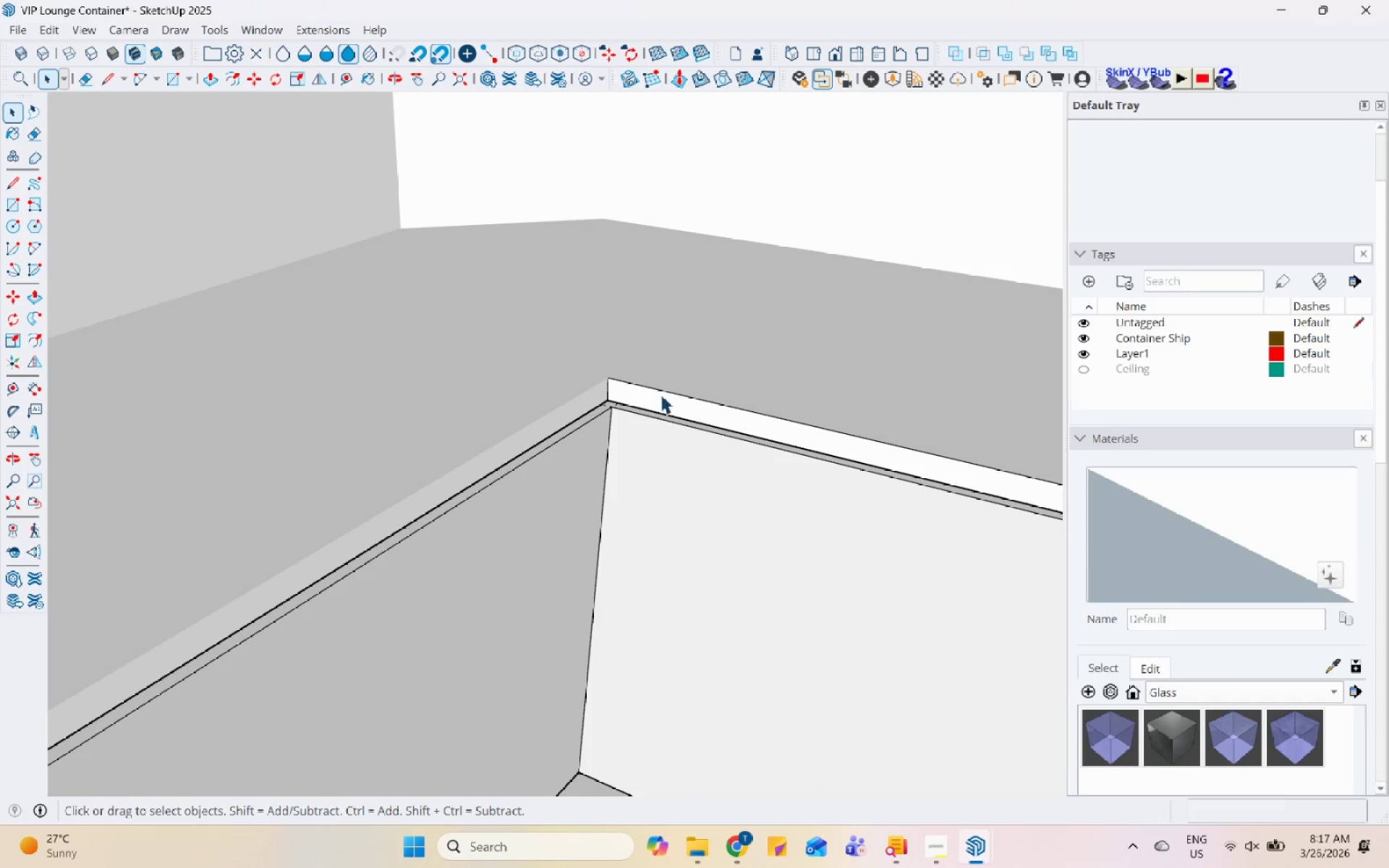 
left_click([660, 394])
 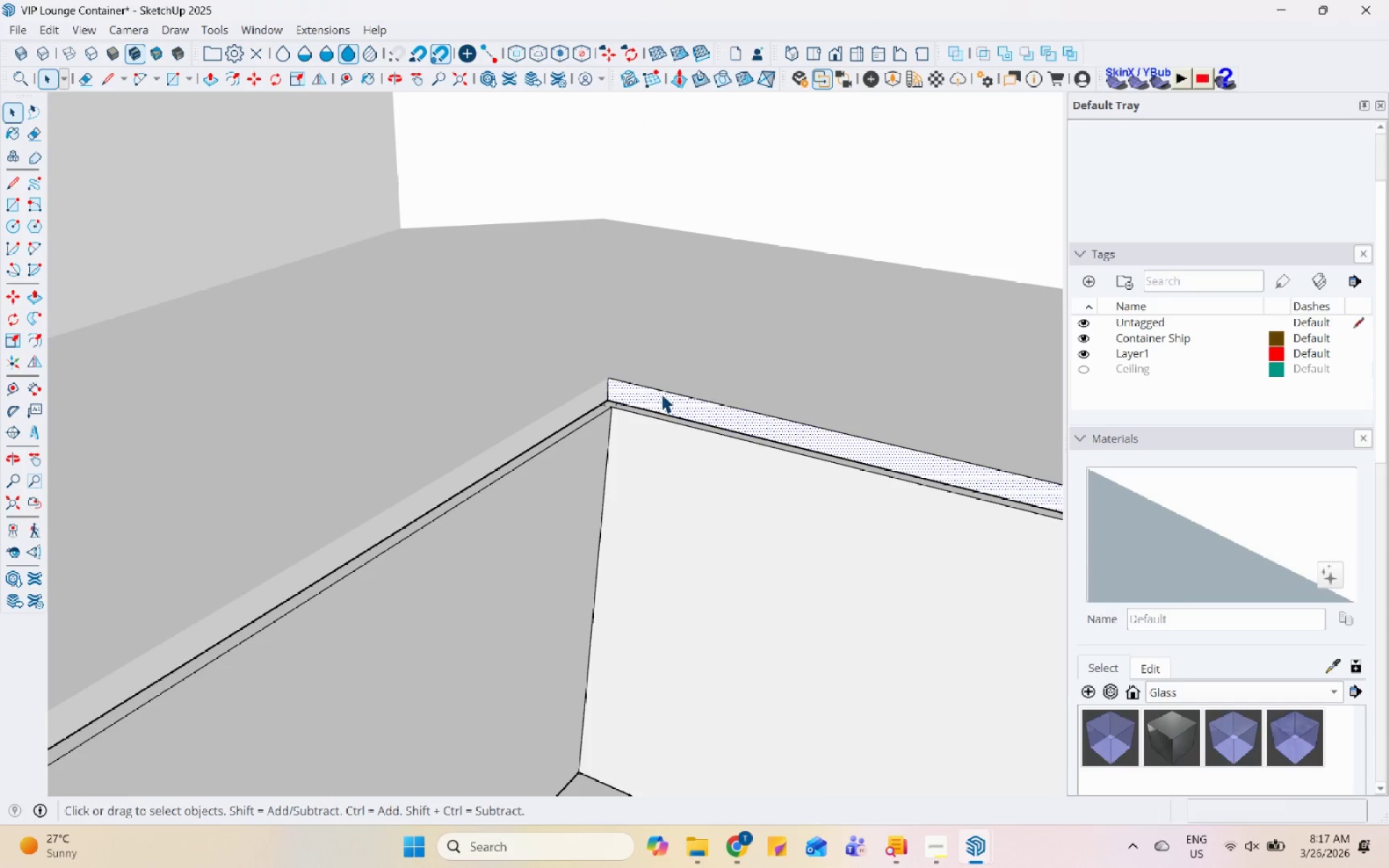 
left_click([663, 391])
 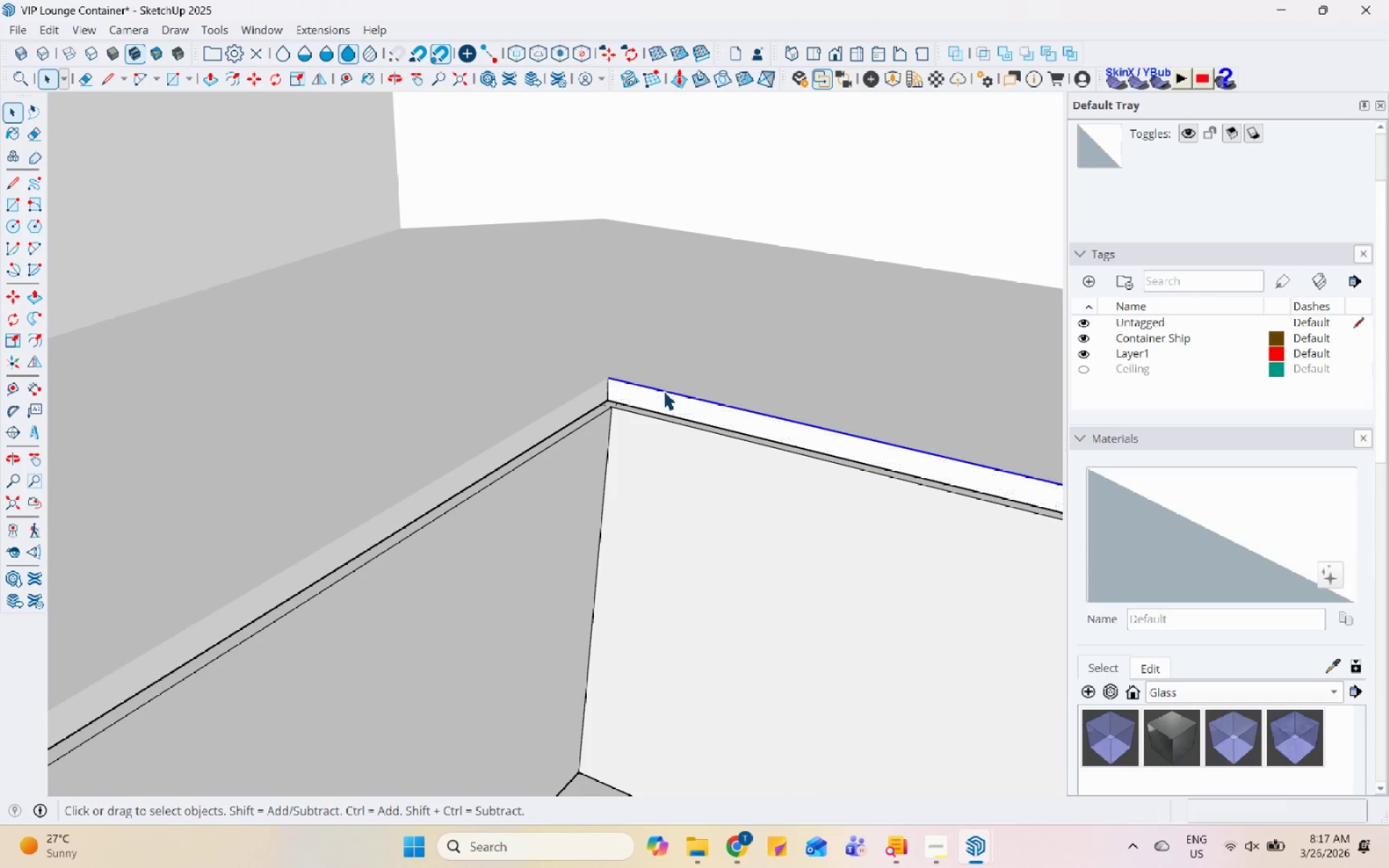 
right_click([663, 391])
 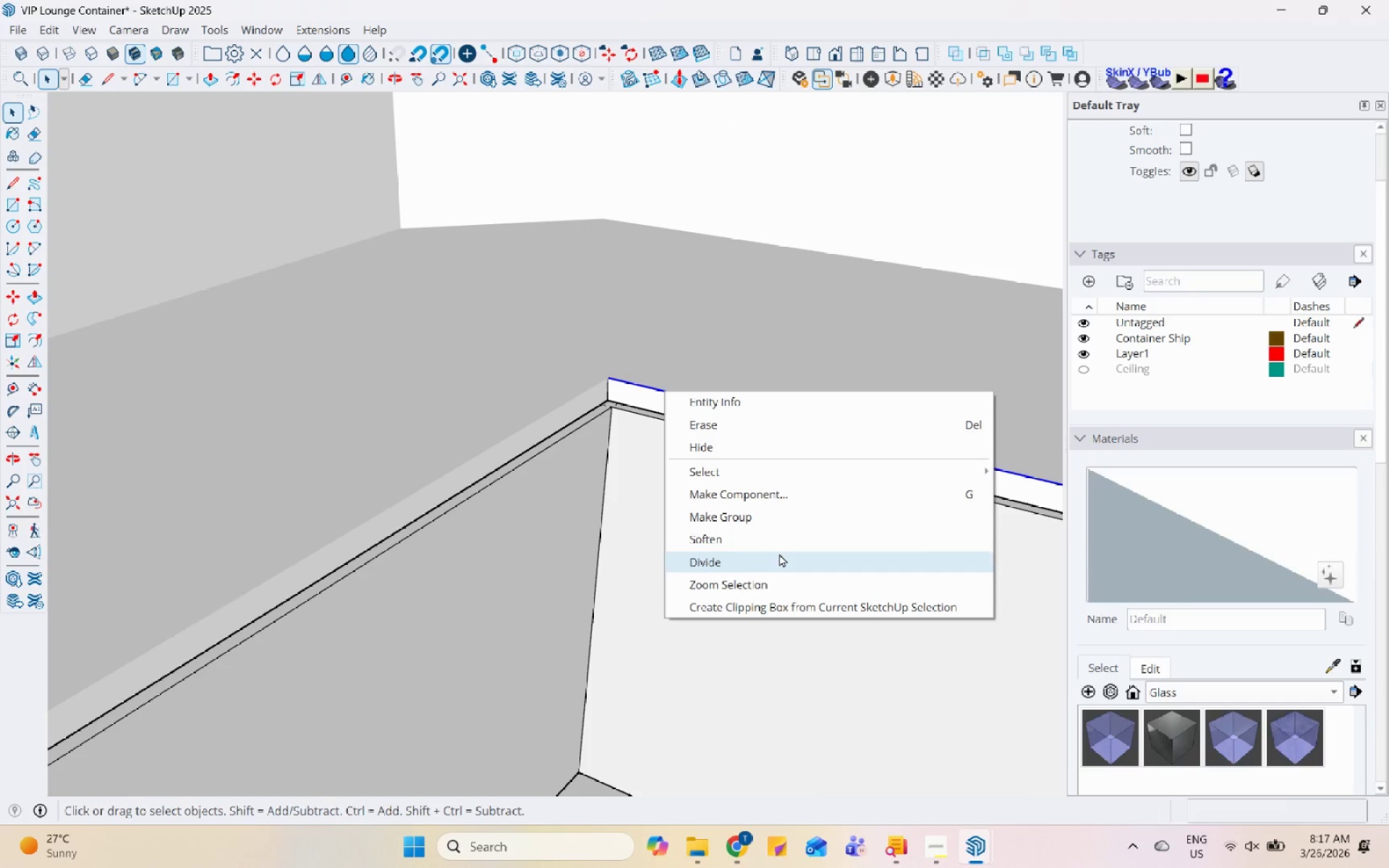 
left_click([783, 546])
 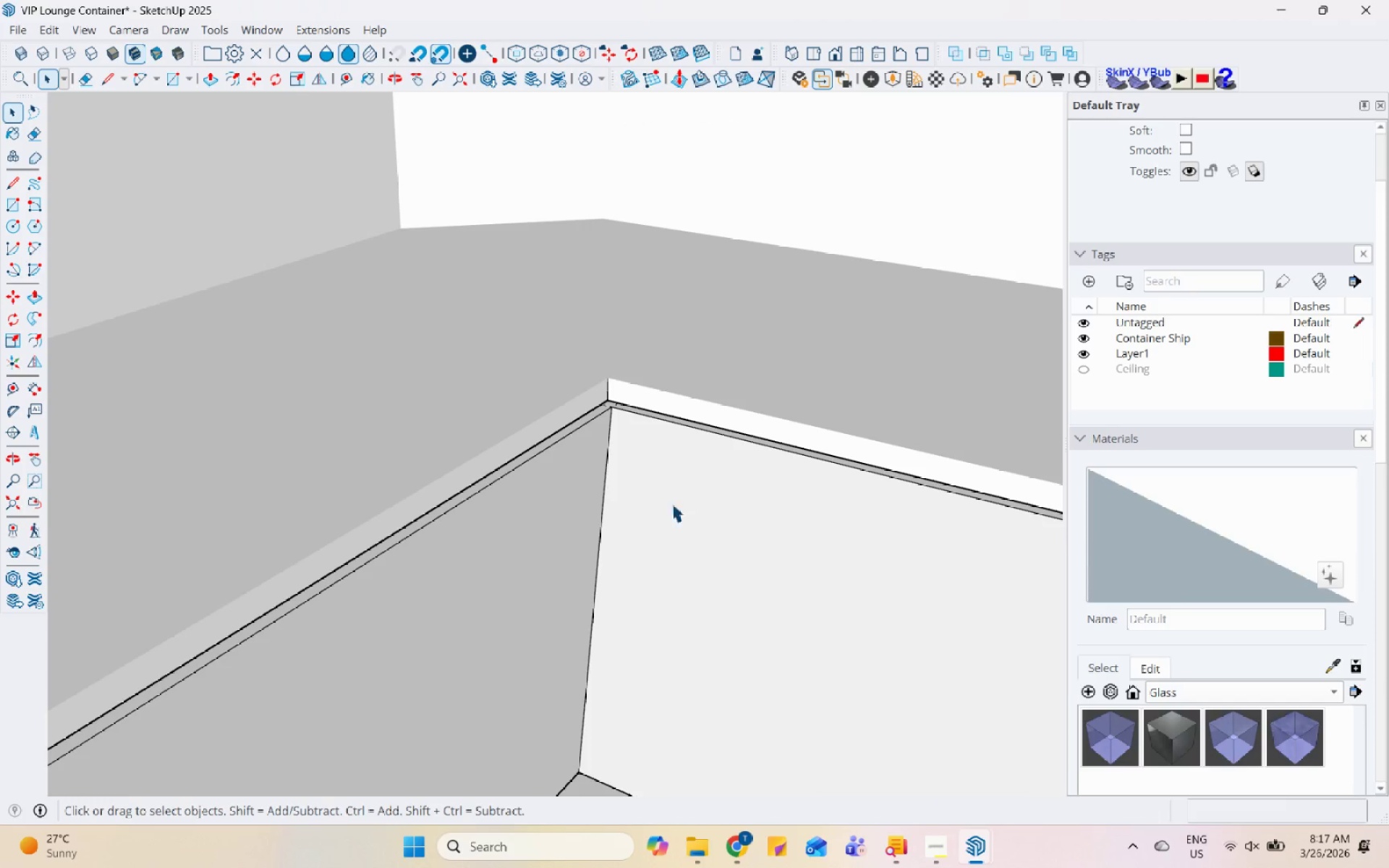 
scroll: coordinate [765, 566], scroll_direction: down, amount: 17.0
 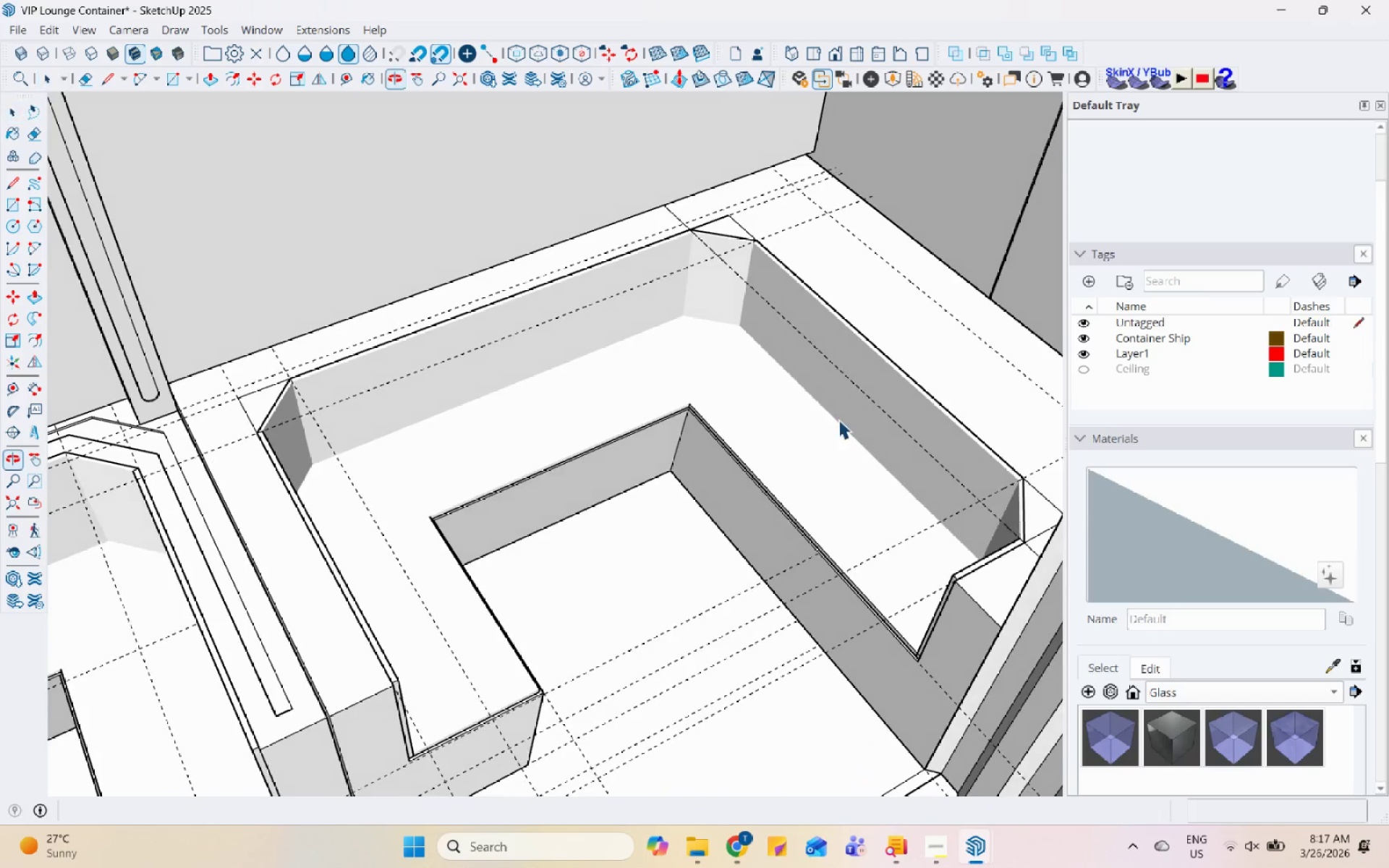 
left_click([689, 437])
 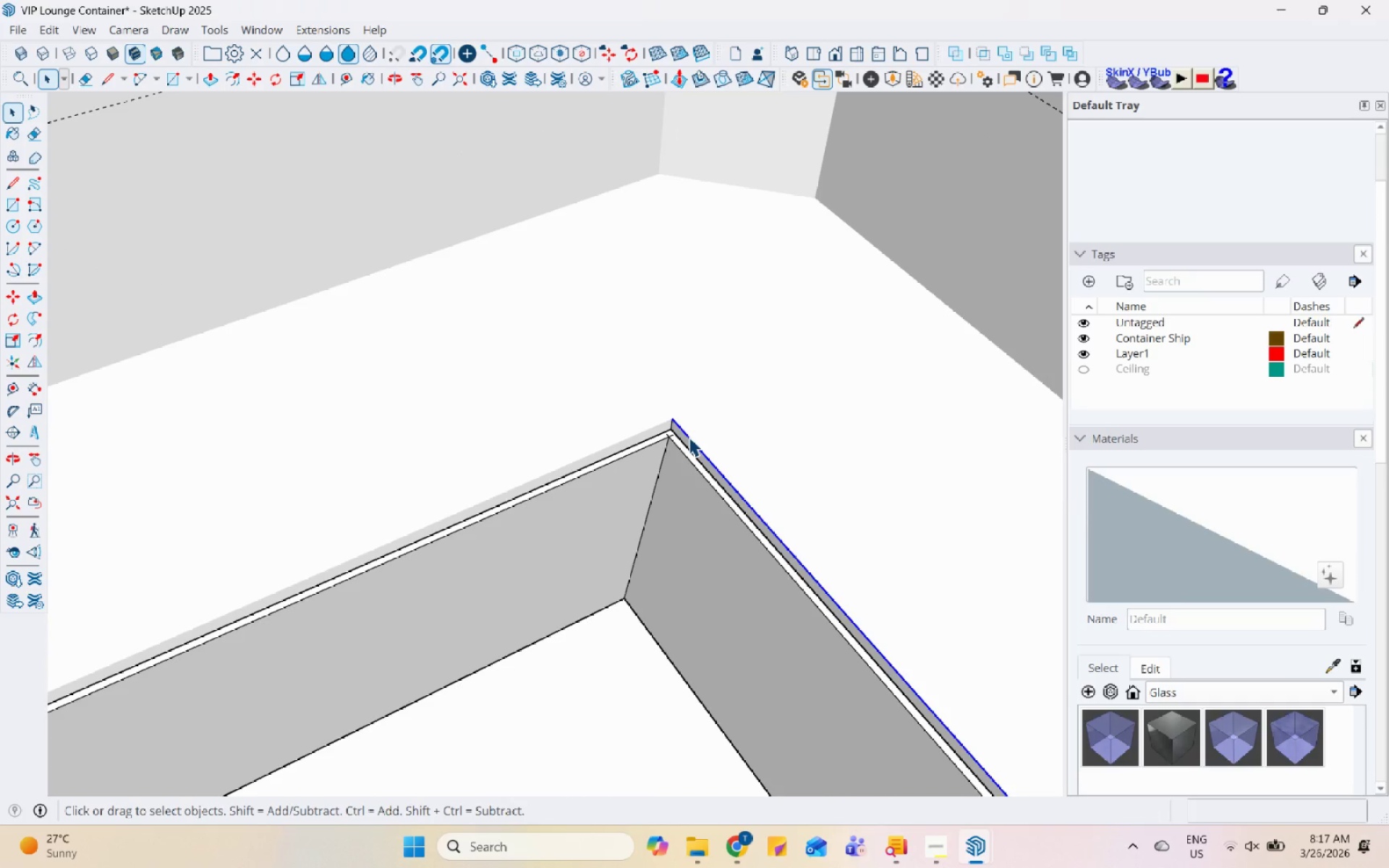 
right_click([689, 437])
 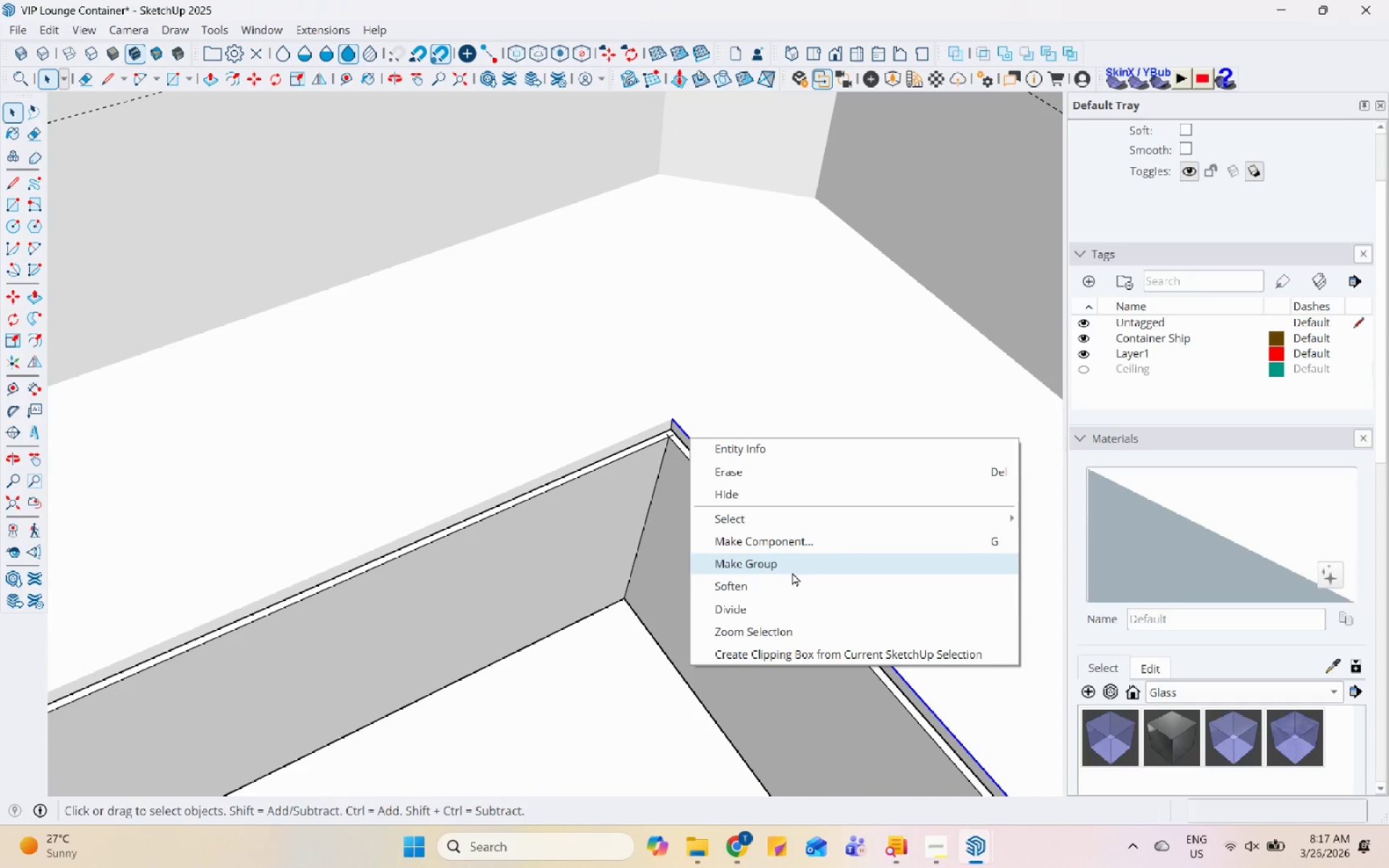 
scroll: coordinate [689, 437], scroll_direction: up, amount: 11.0
 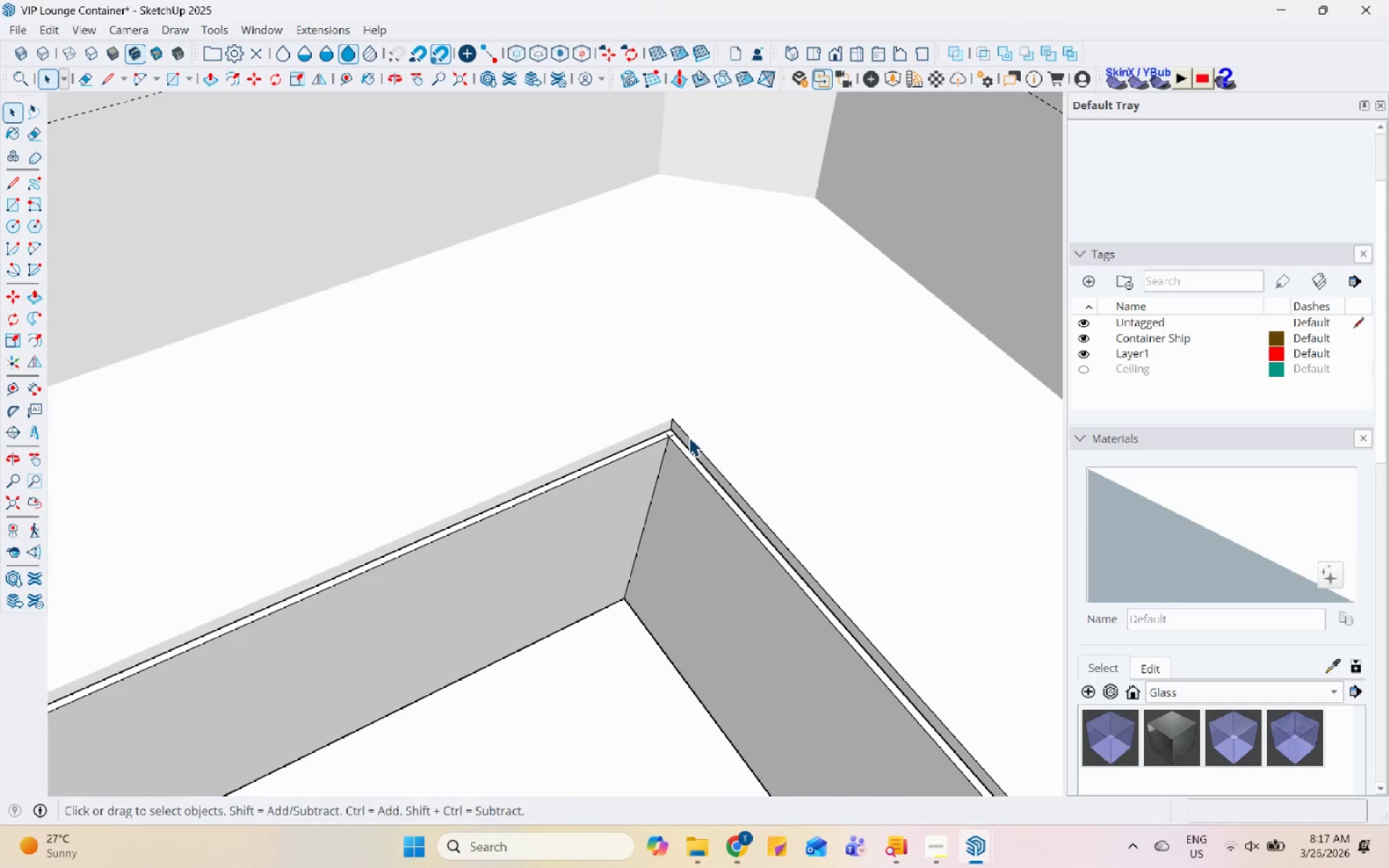 
left_click([792, 578])
 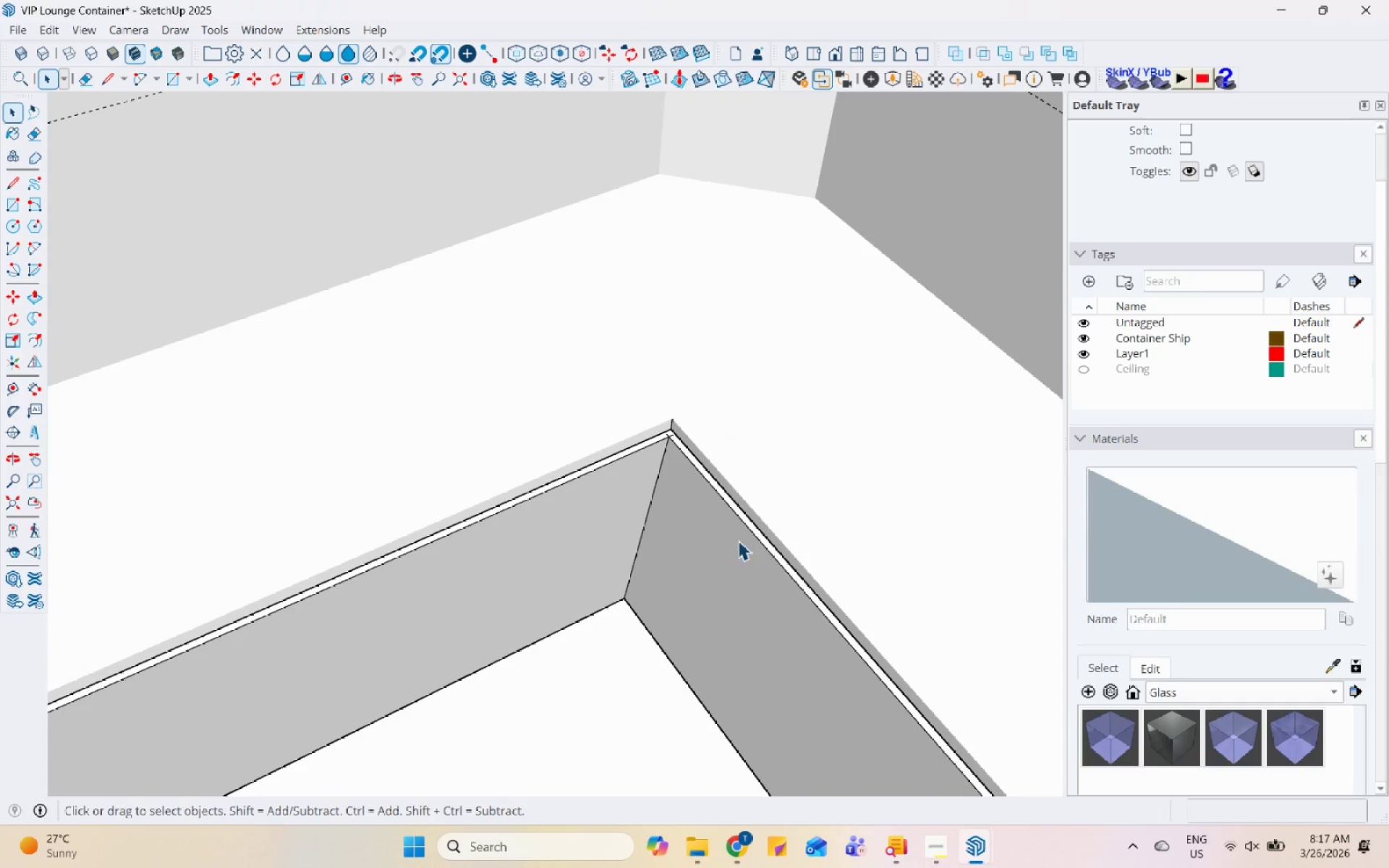 
scroll: coordinate [417, 323], scroll_direction: down, amount: 12.0
 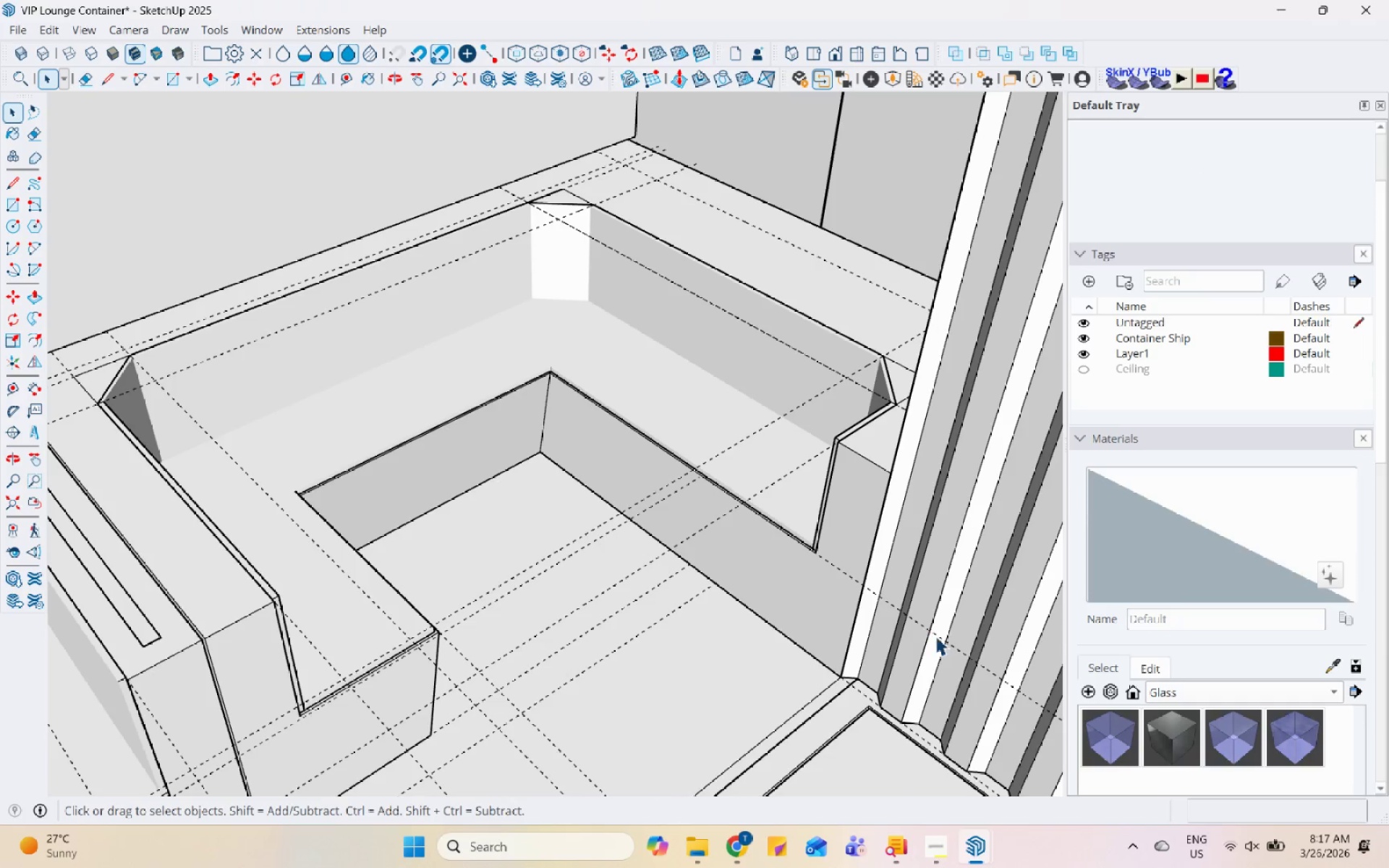 
double_click([793, 513])
 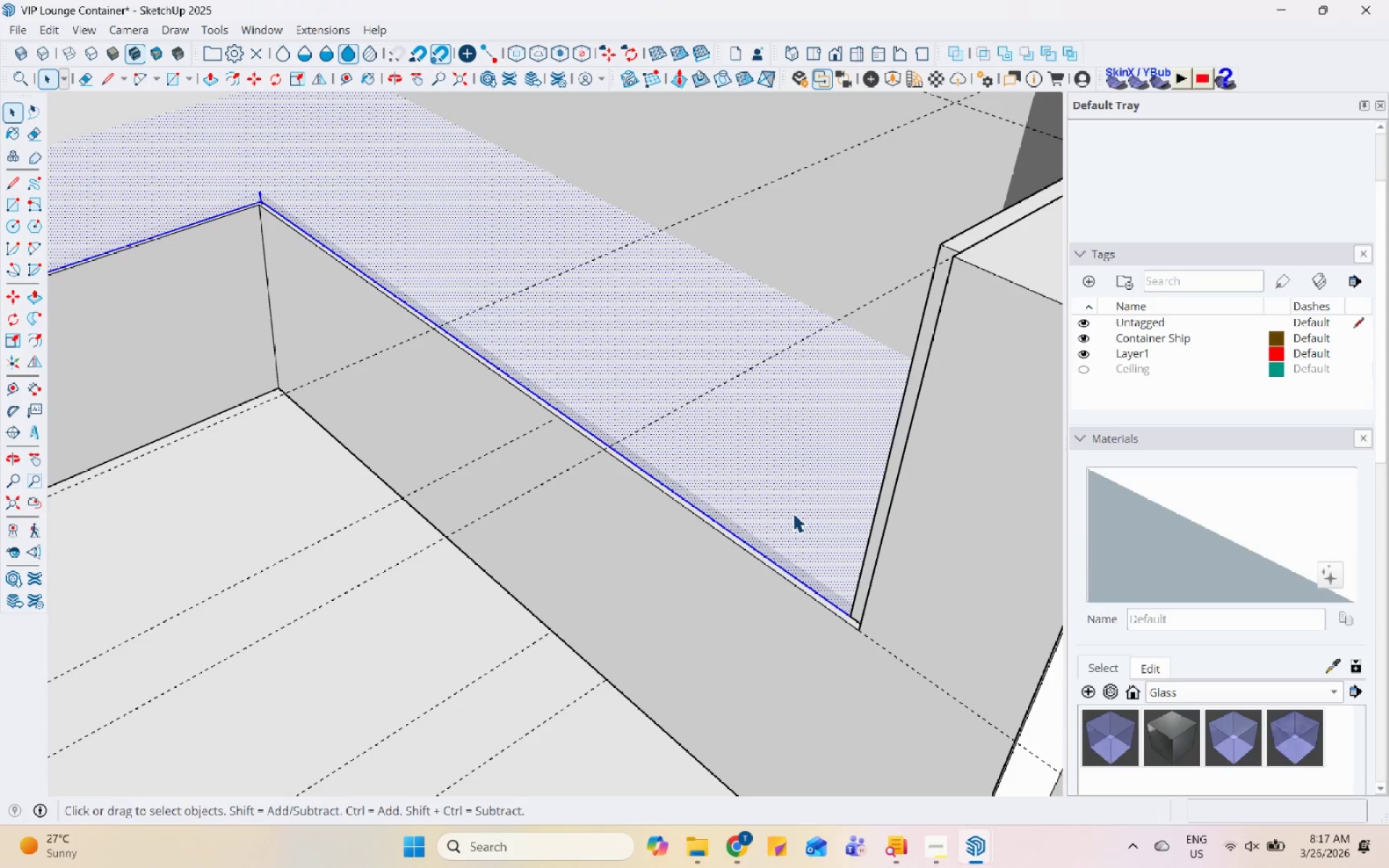 
scroll: coordinate [793, 513], scroll_direction: up, amount: 10.0
 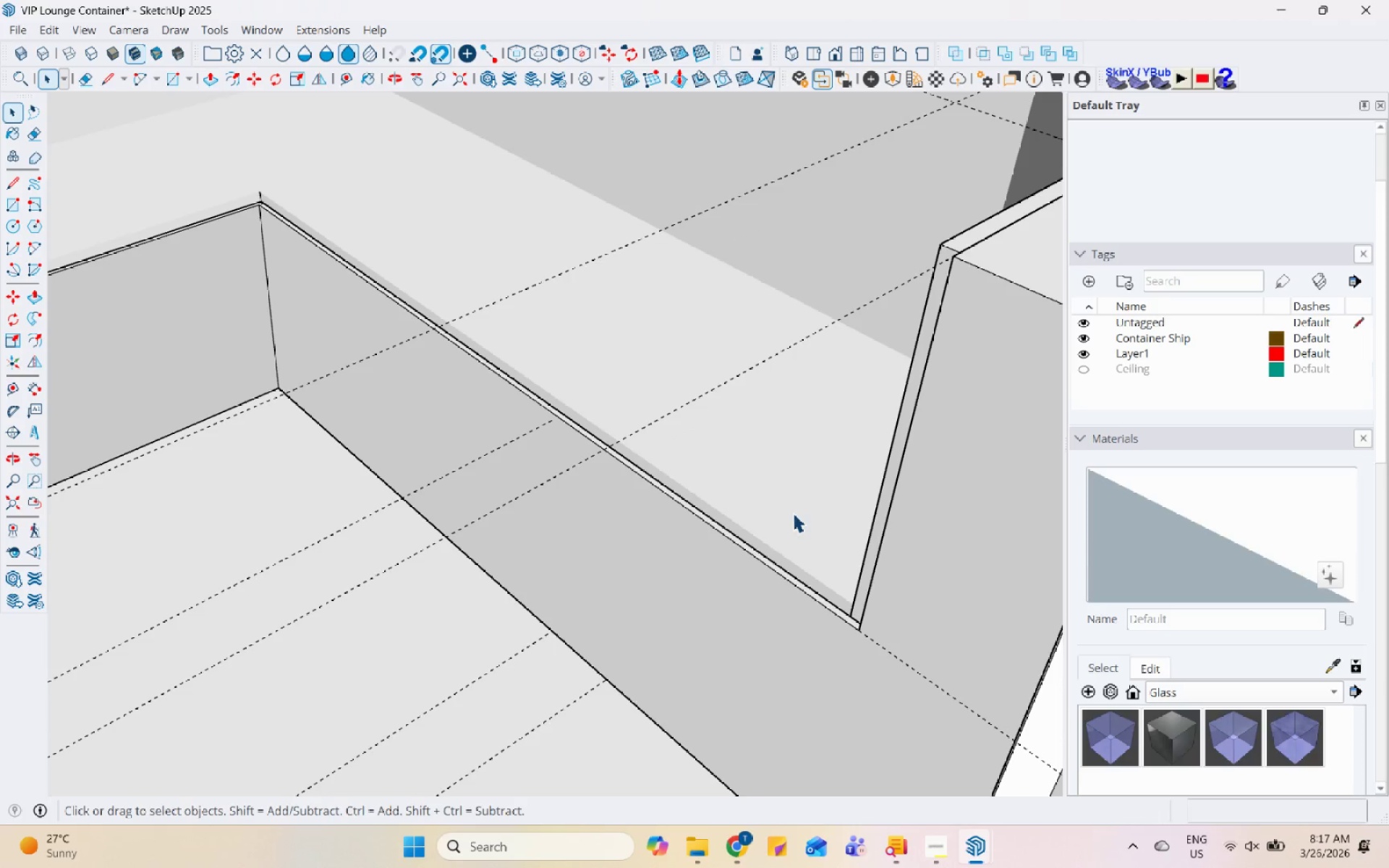 
triple_click([793, 513])
 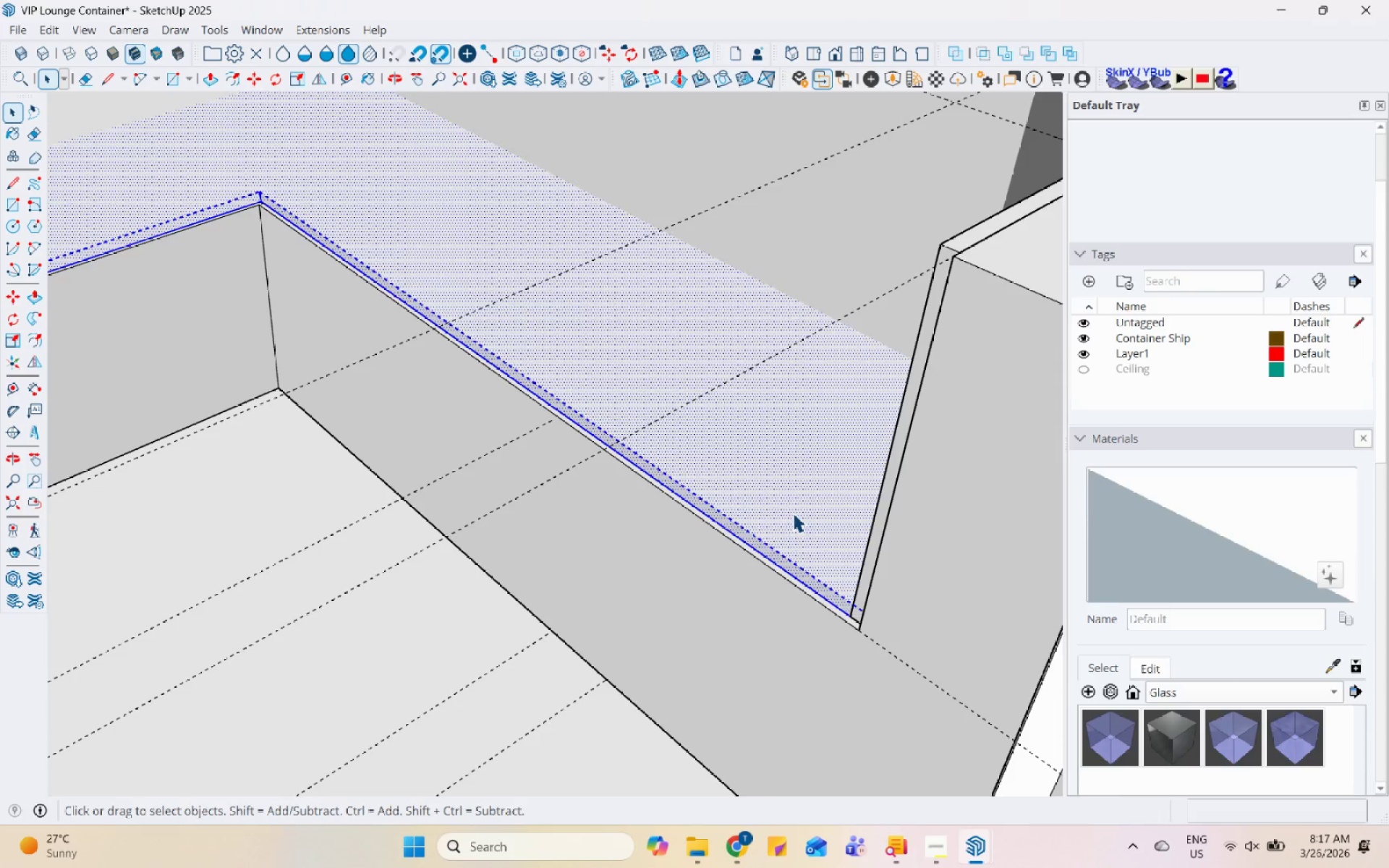 
right_click([793, 513])
 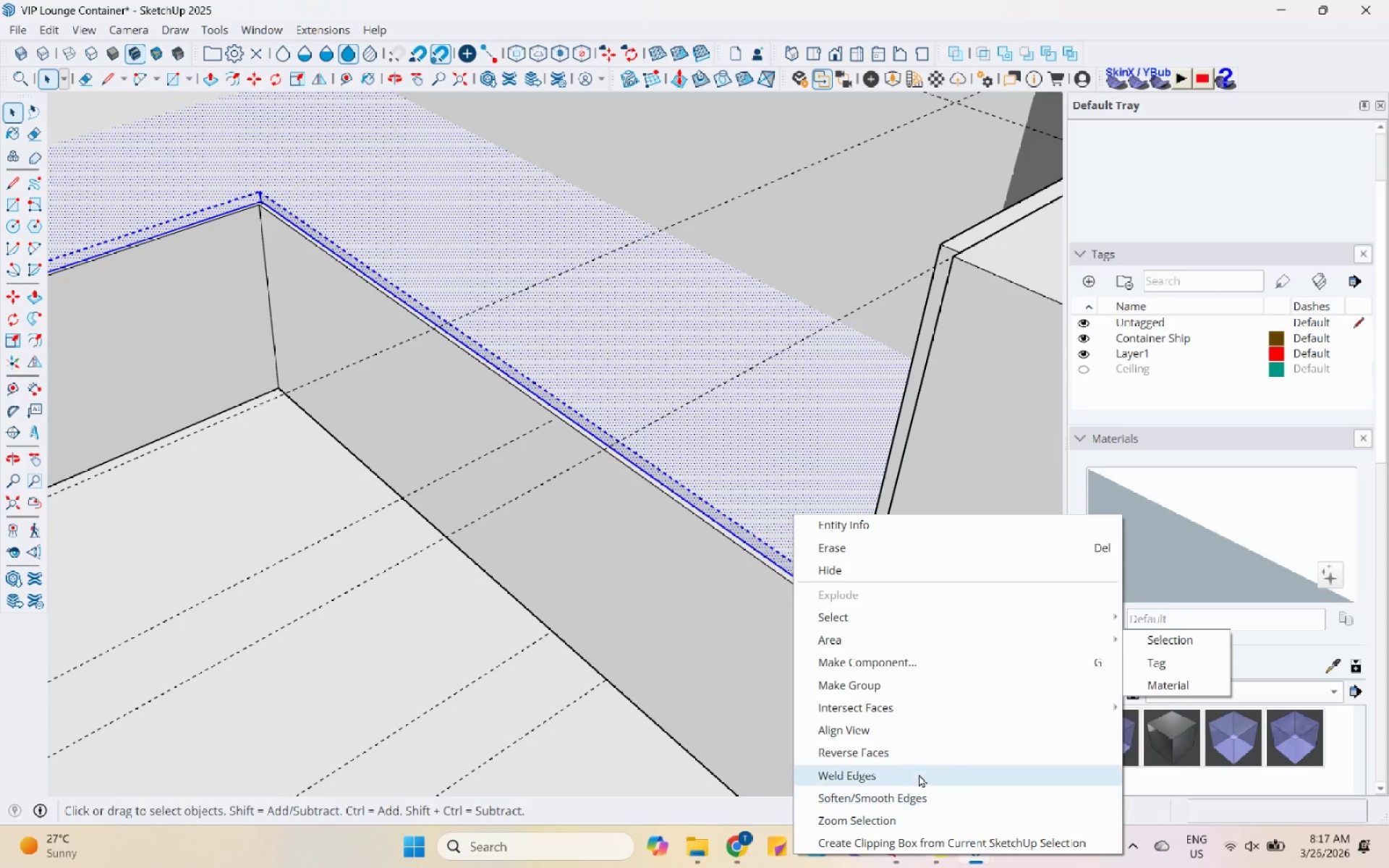 
left_click([956, 688])
 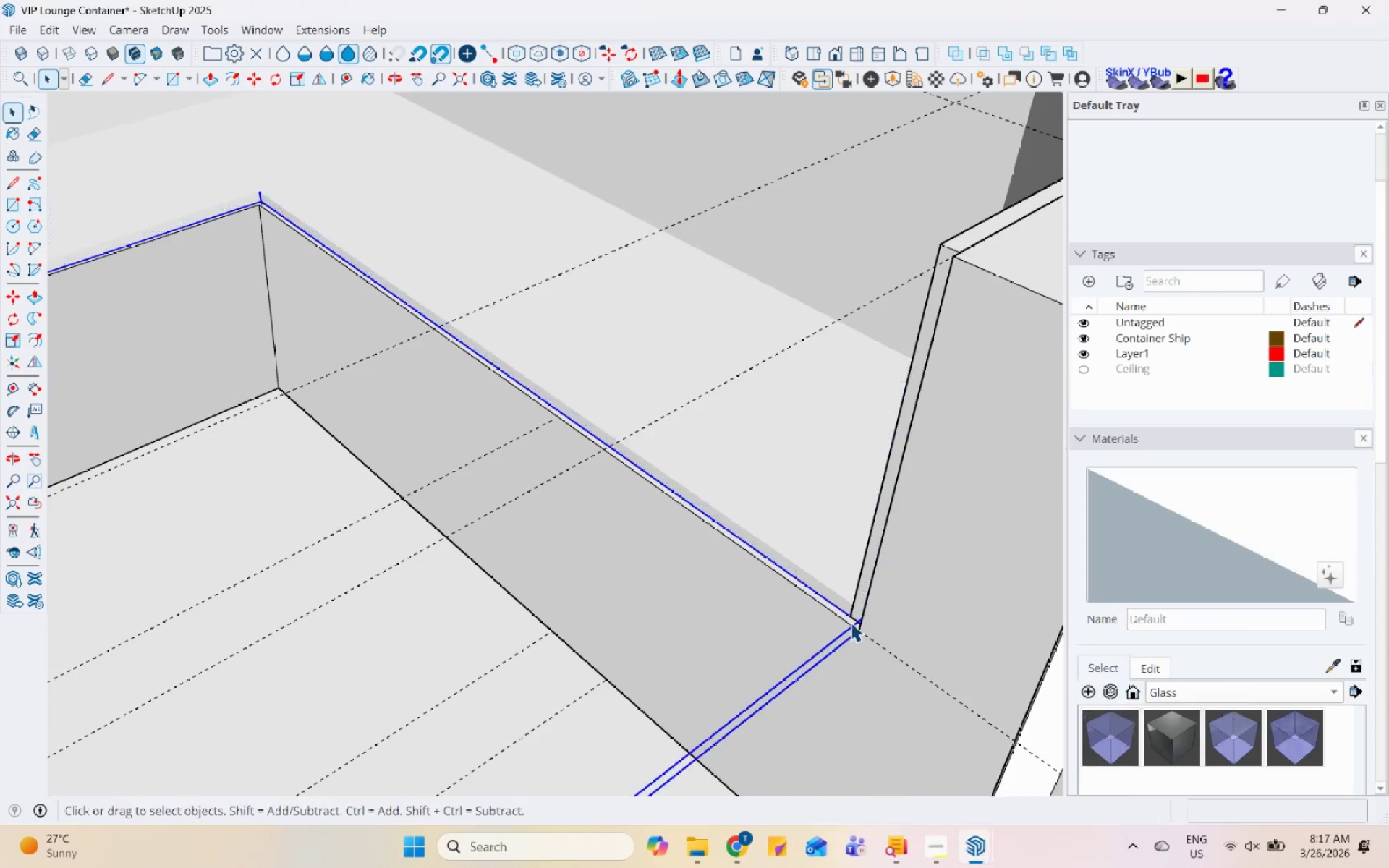 
scroll: coordinate [710, 502], scroll_direction: down, amount: 13.0
 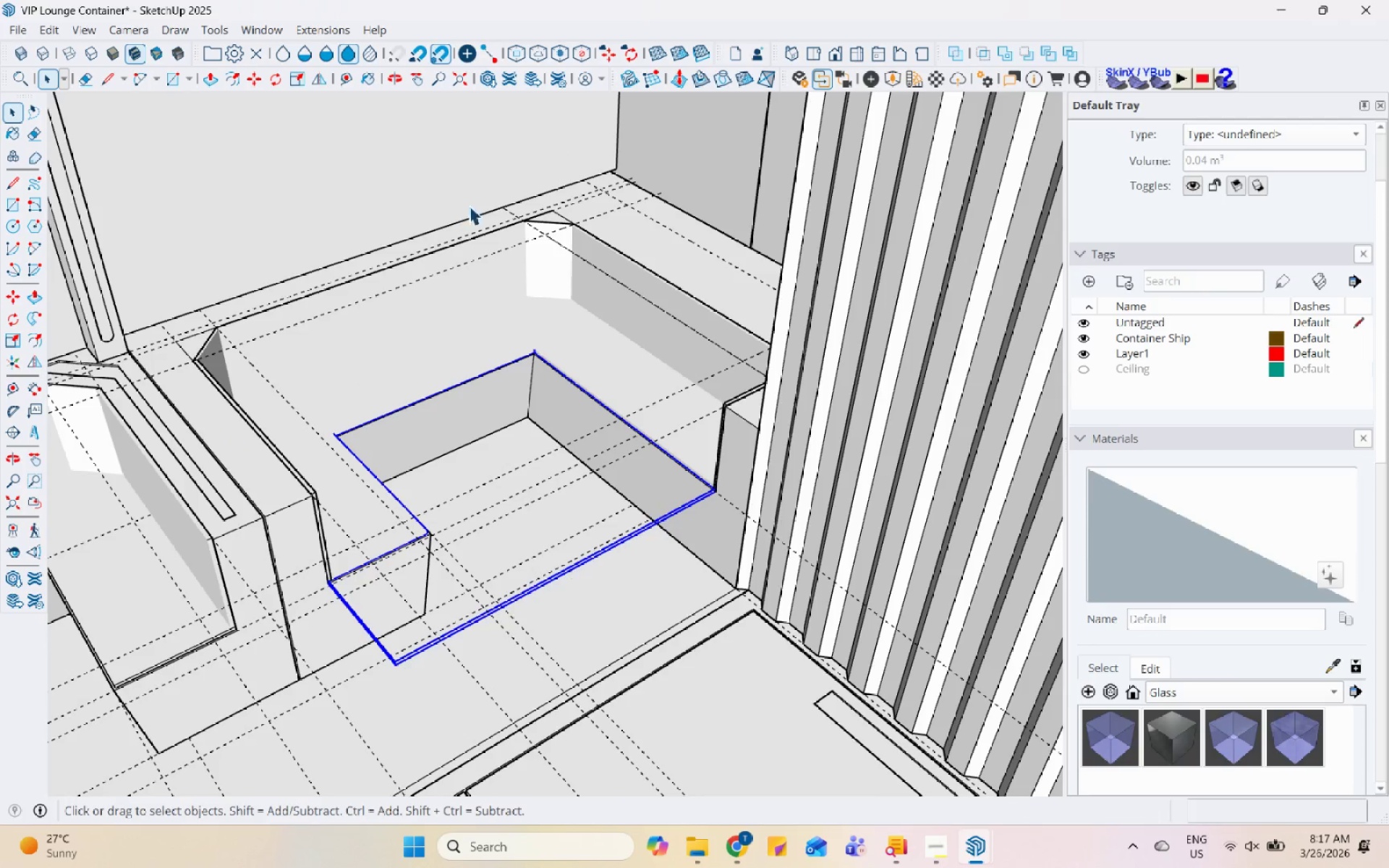 
left_click([373, 417])
 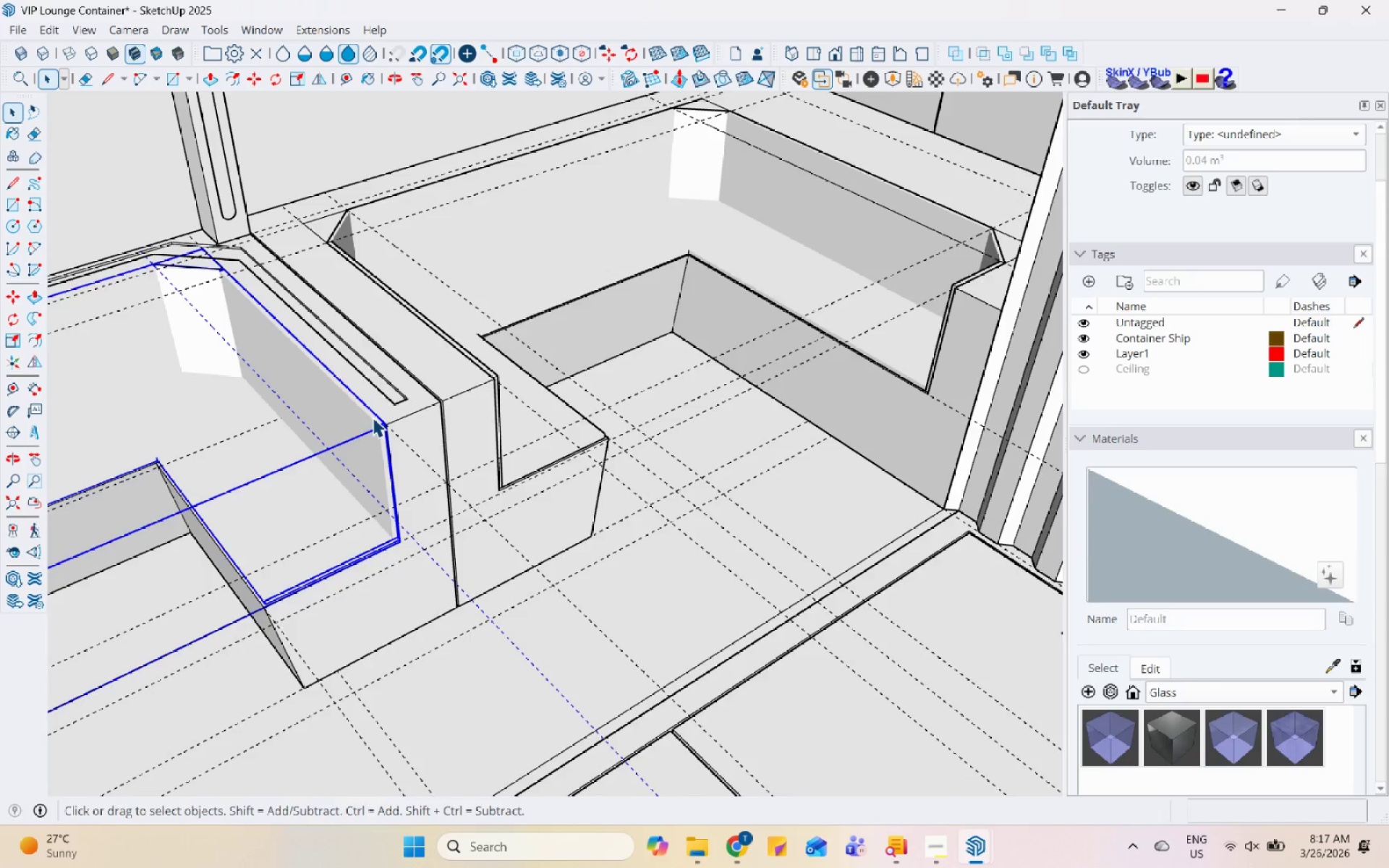 
scroll: coordinate [373, 417], scroll_direction: up, amount: 3.0
 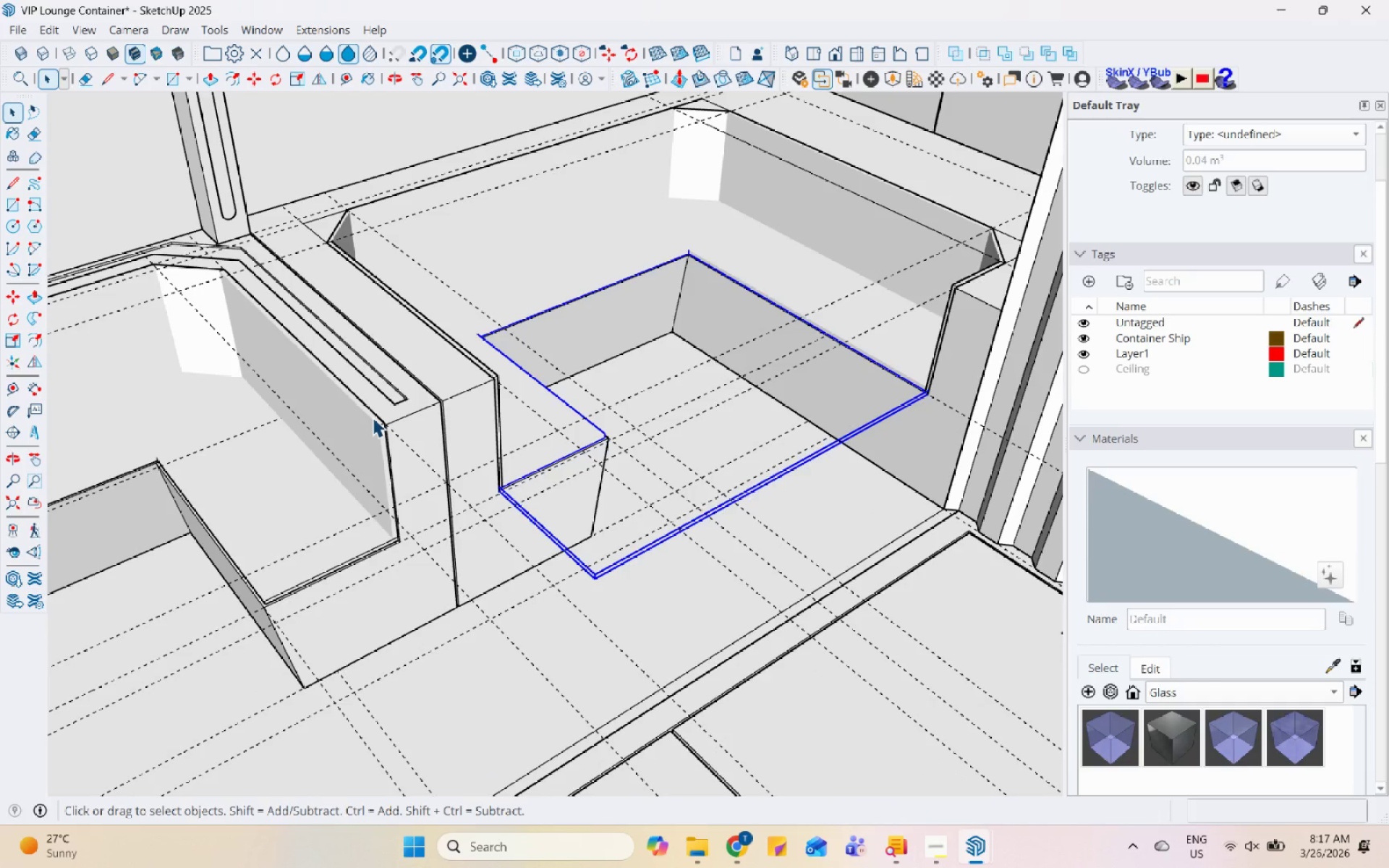 
hold_key(key=ControlLeft, duration=0.56)
left_click([417, 395])
 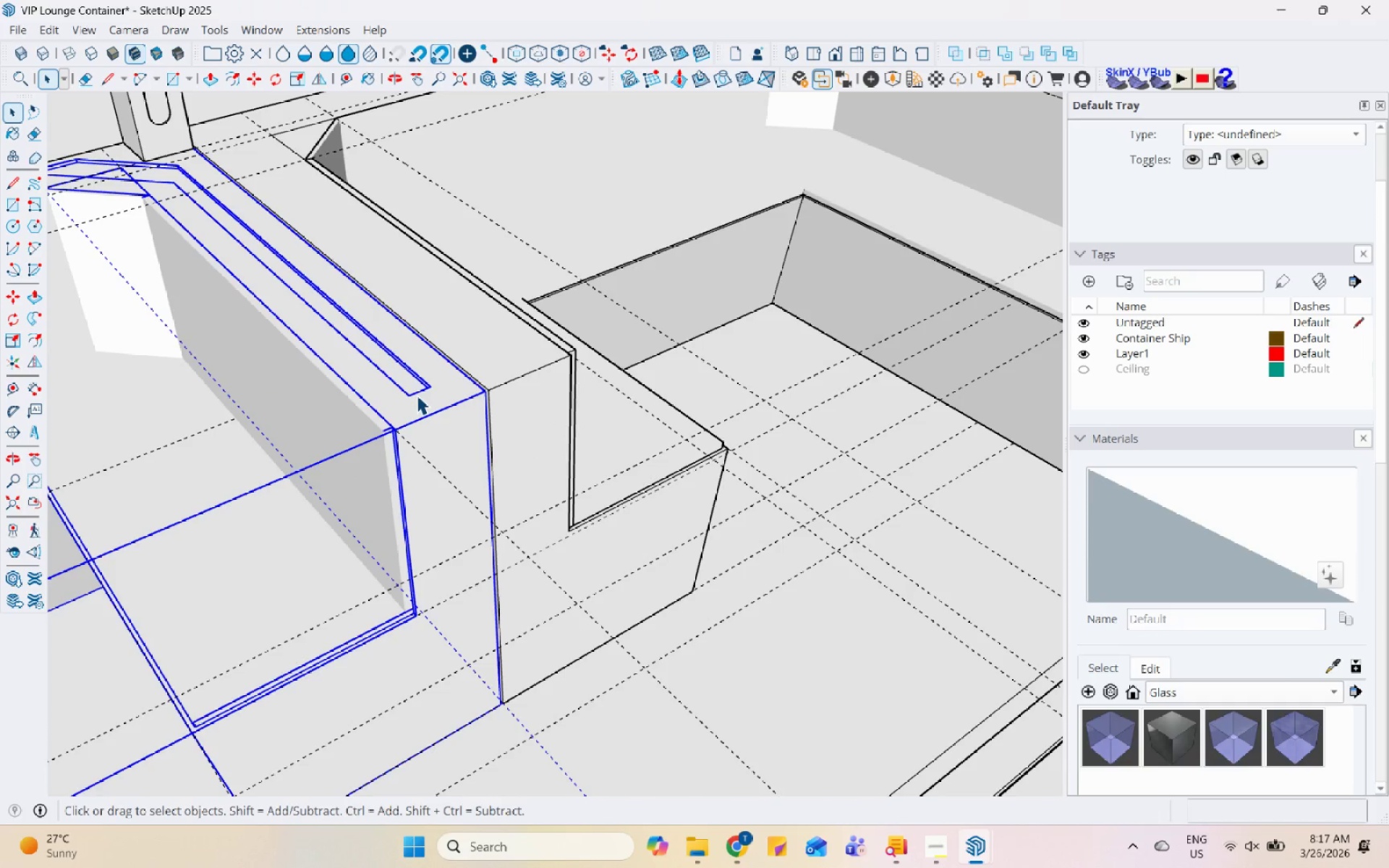 
scroll: coordinate [373, 417], scroll_direction: up, amount: 4.0
 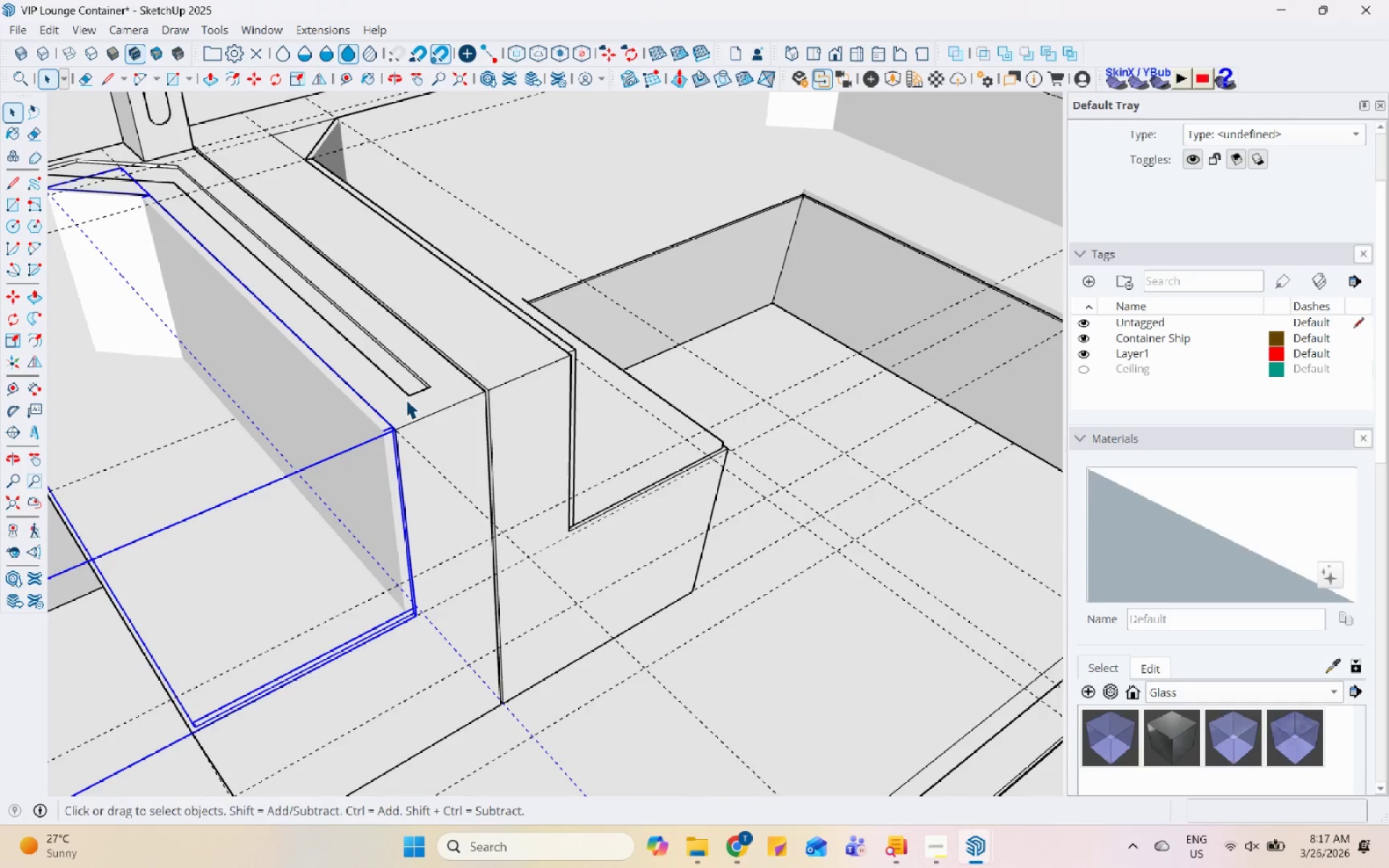 
right_click([417, 395])
 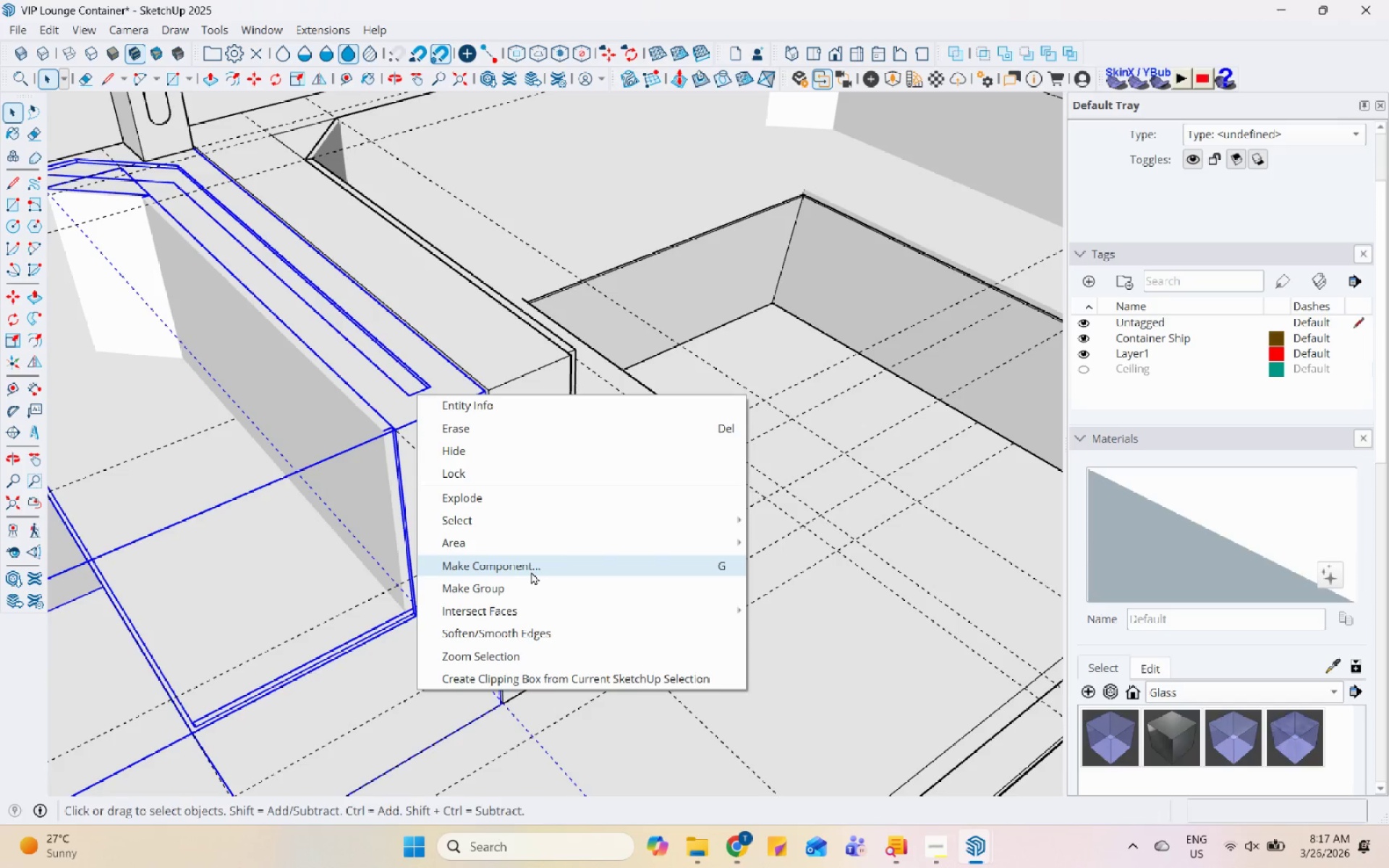 
left_click([531, 571])
 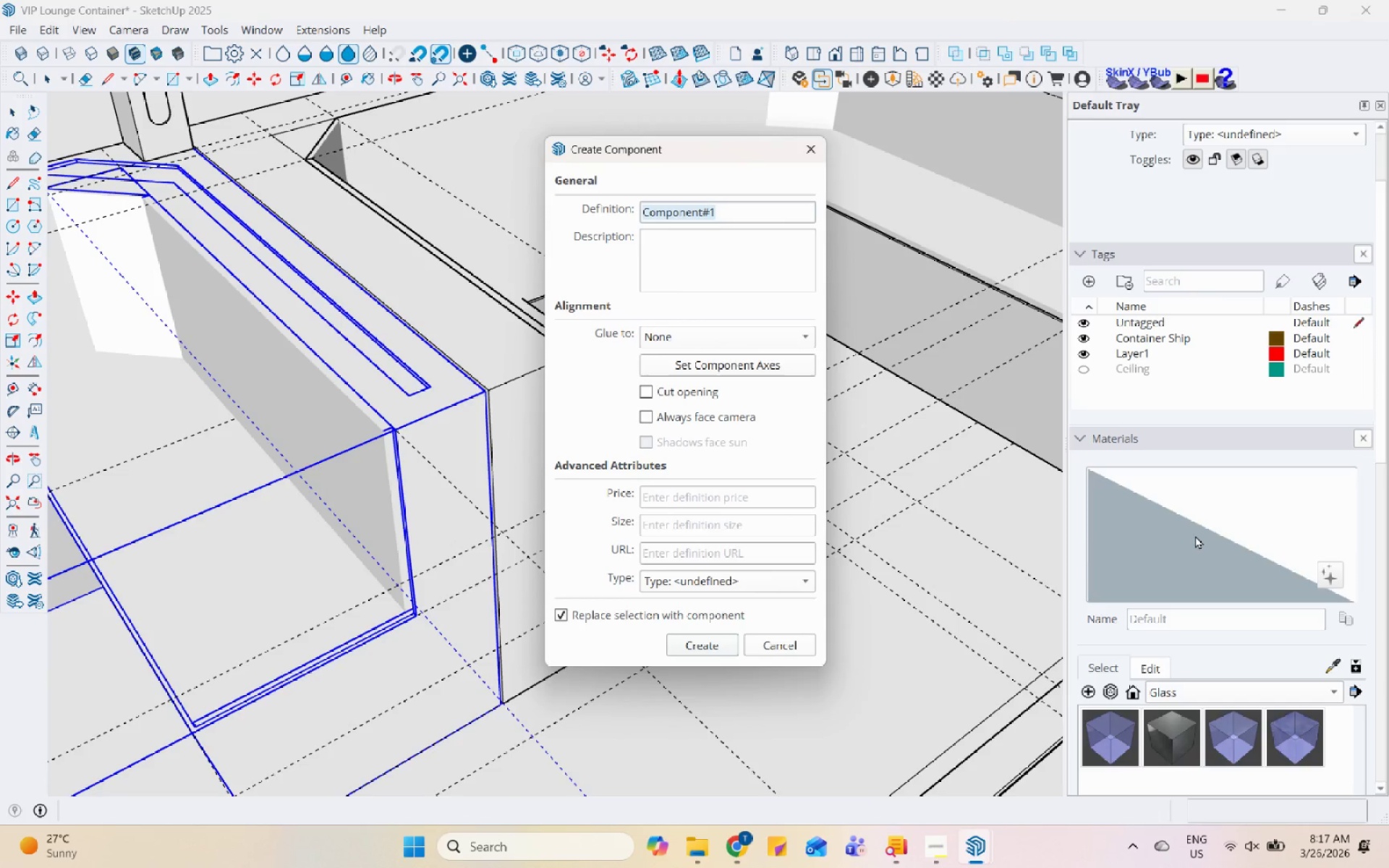 
type(Seat 1)
 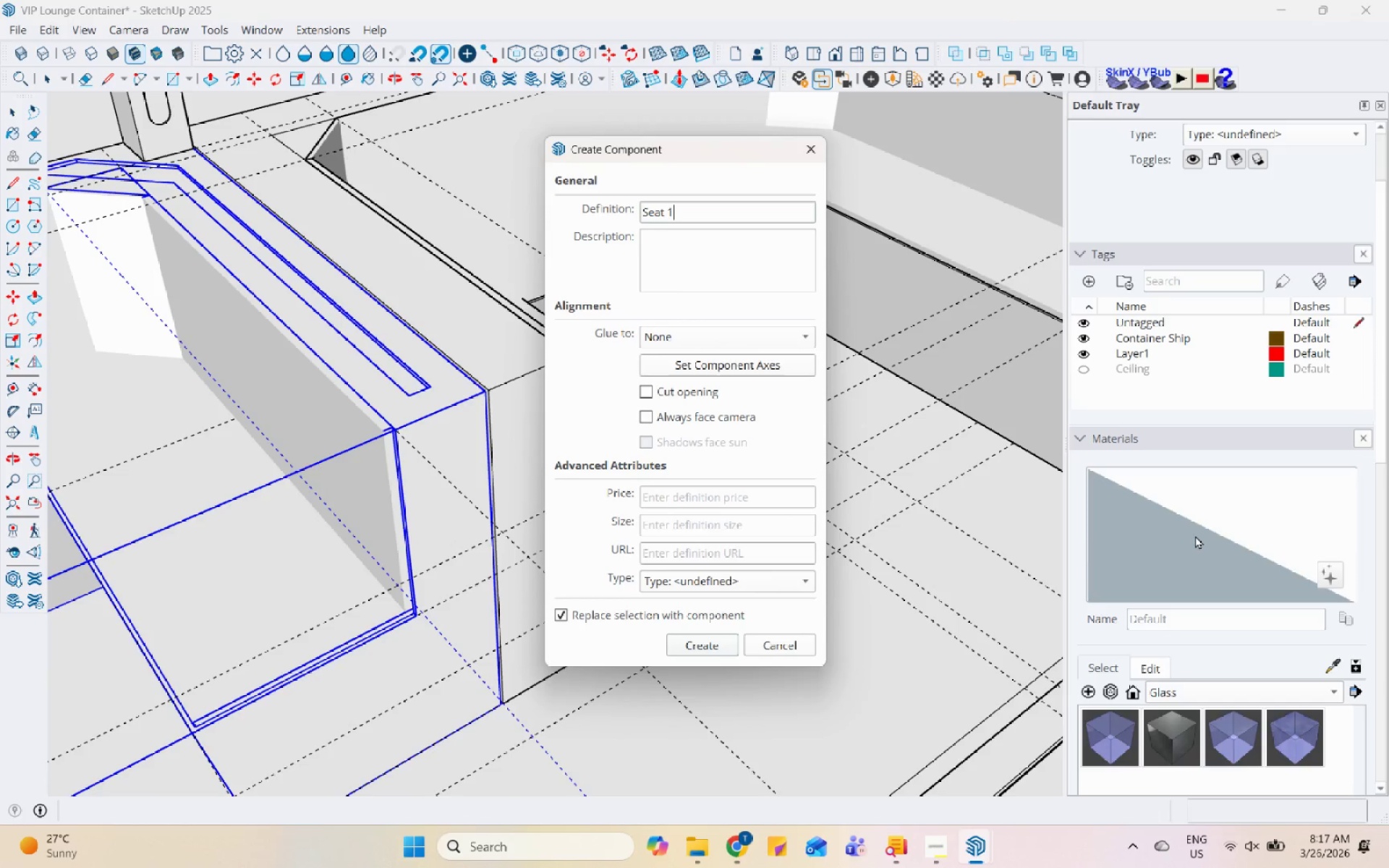 
key(Enter)
 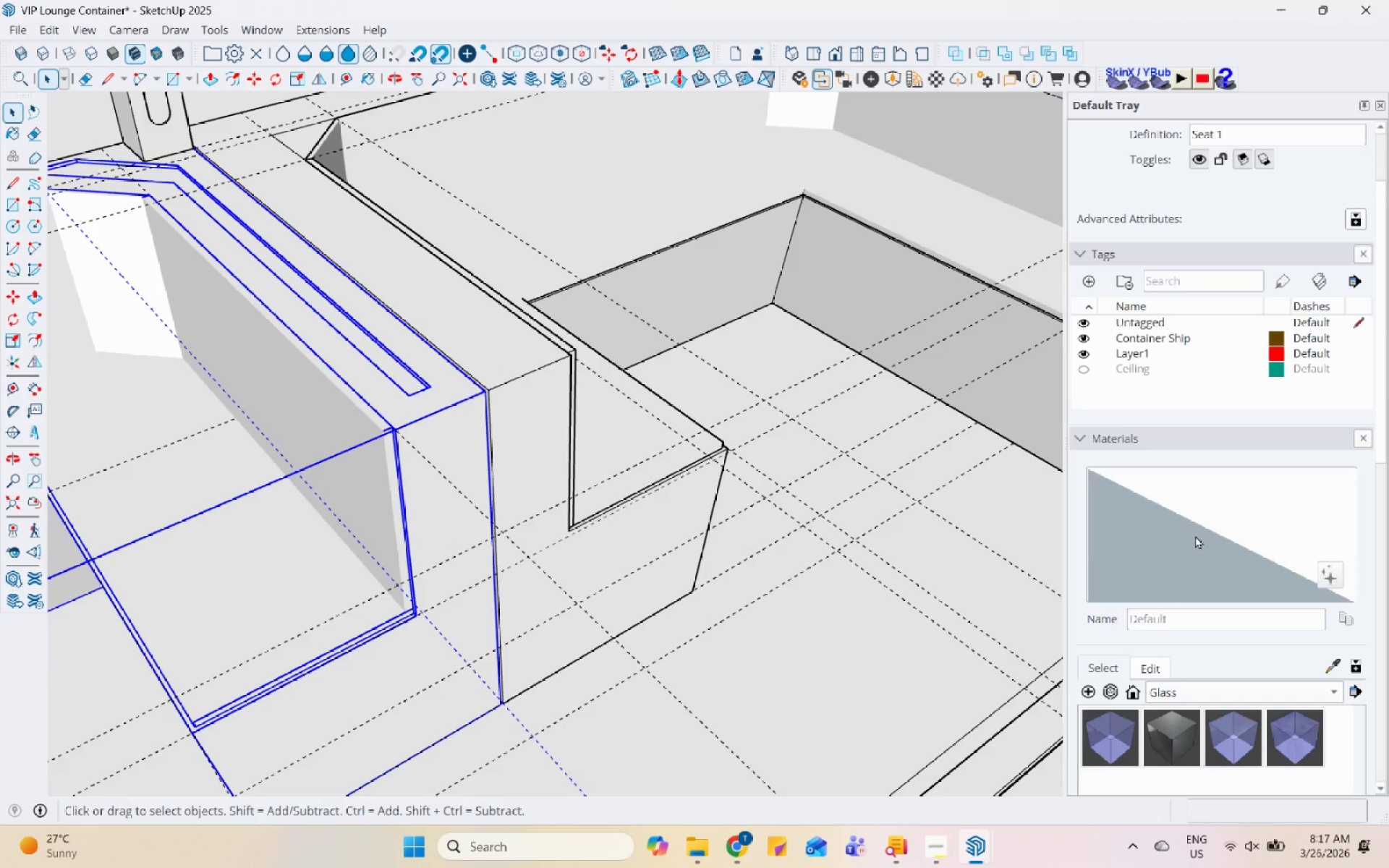 
scroll: coordinate [640, 341], scroll_direction: down, amount: 9.0
 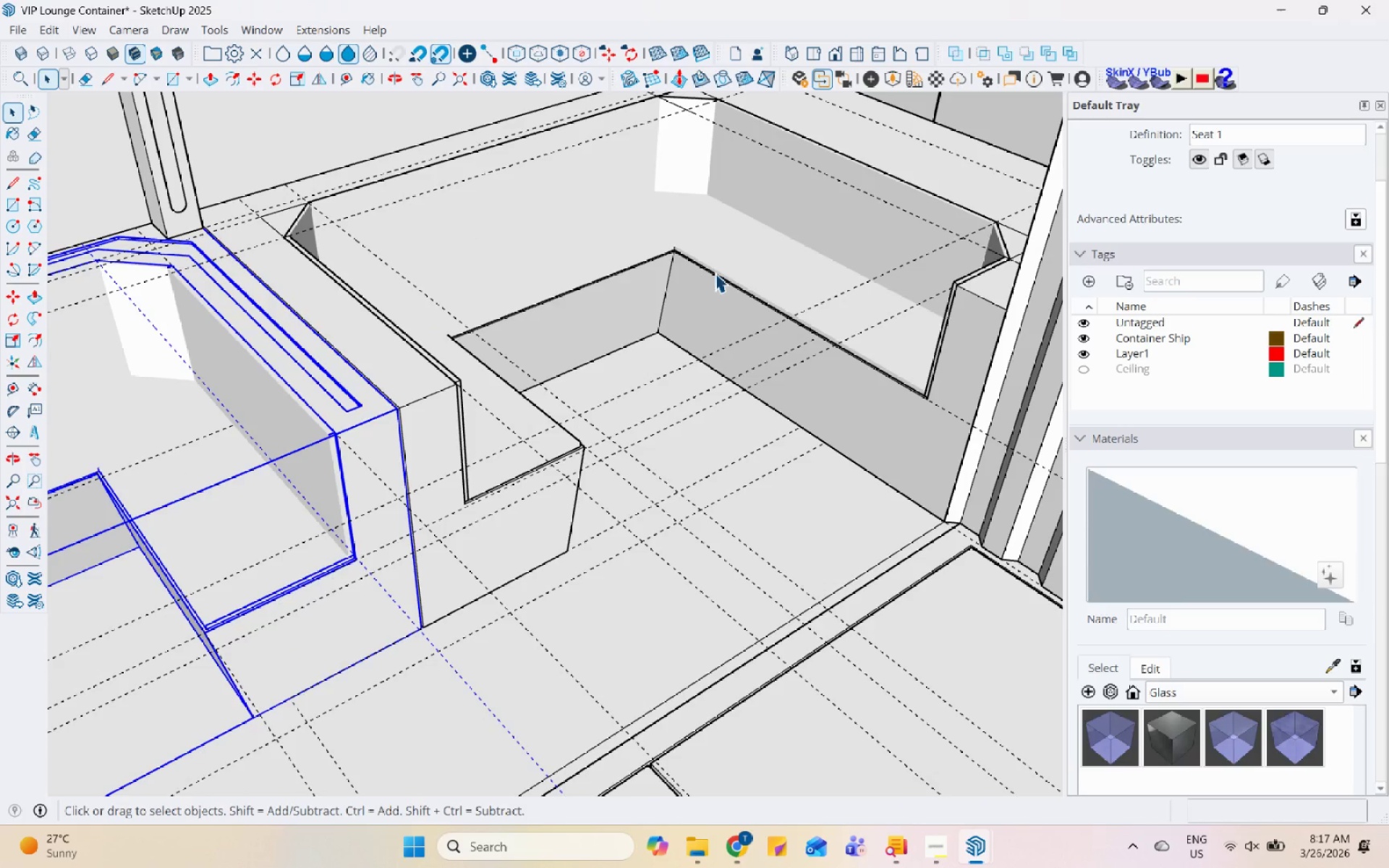 
left_click([717, 271])
 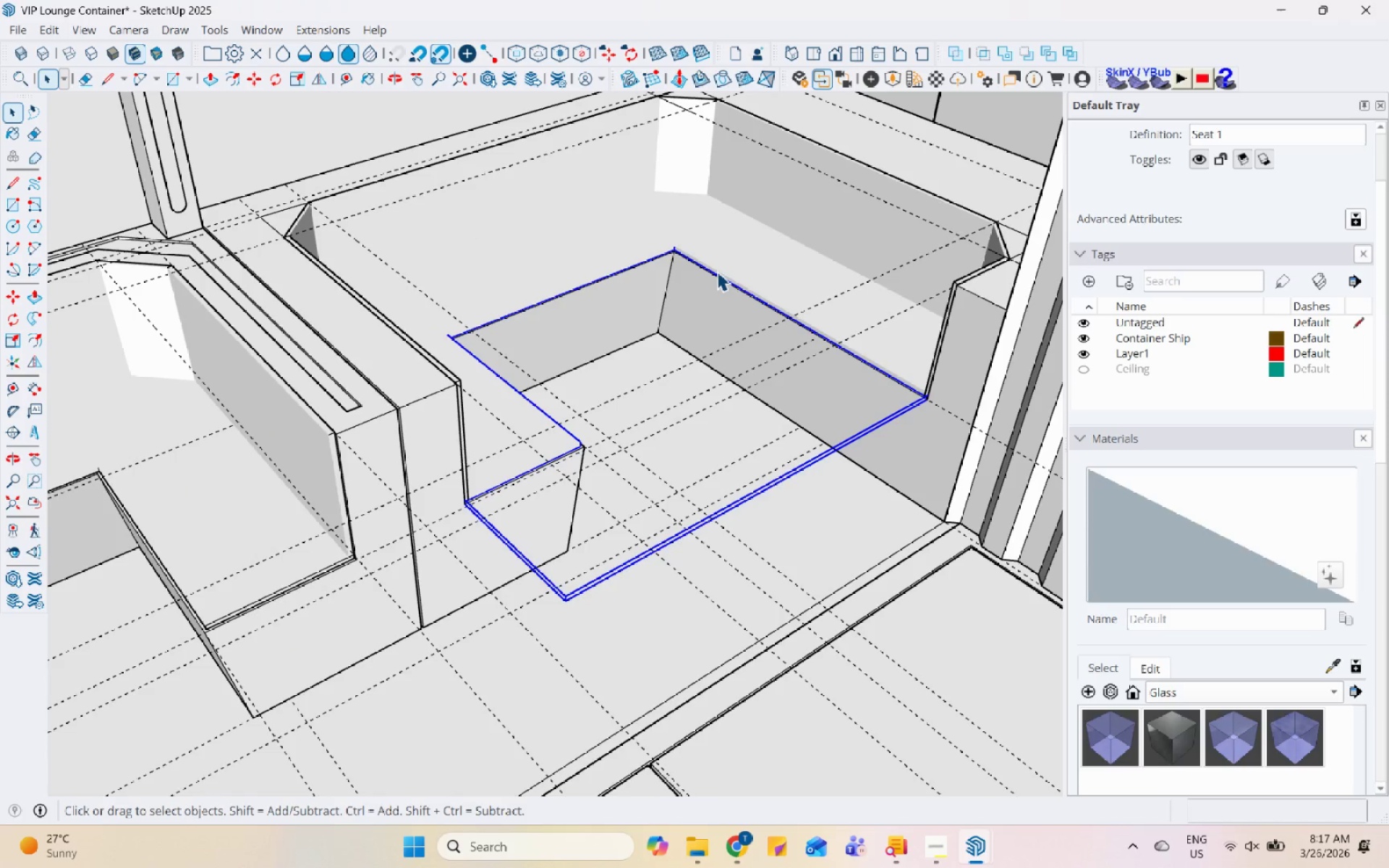 
scroll: coordinate [717, 271], scroll_direction: up, amount: 5.0
 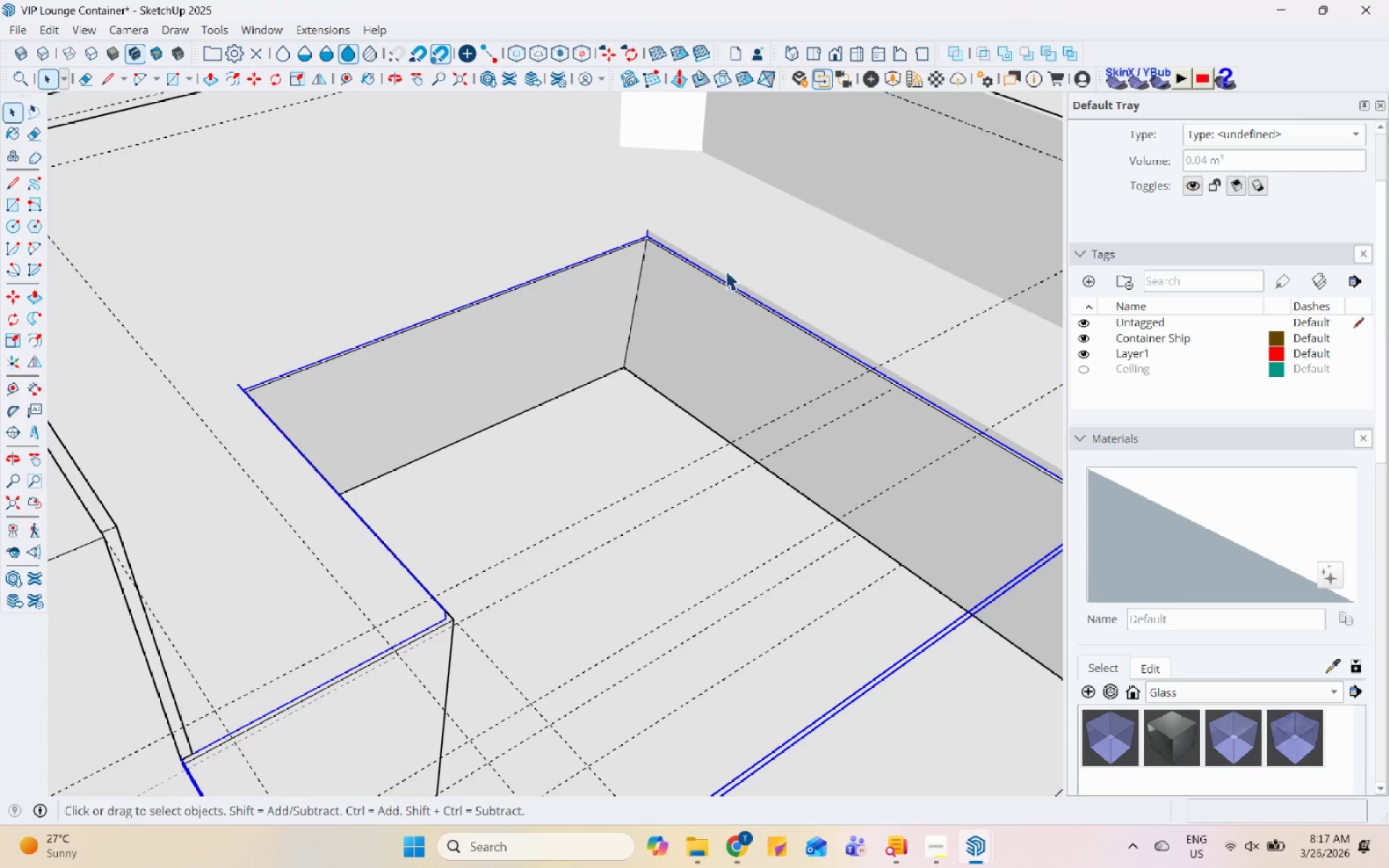 
scroll: coordinate [722, 316], scroll_direction: down, amount: 6.0
 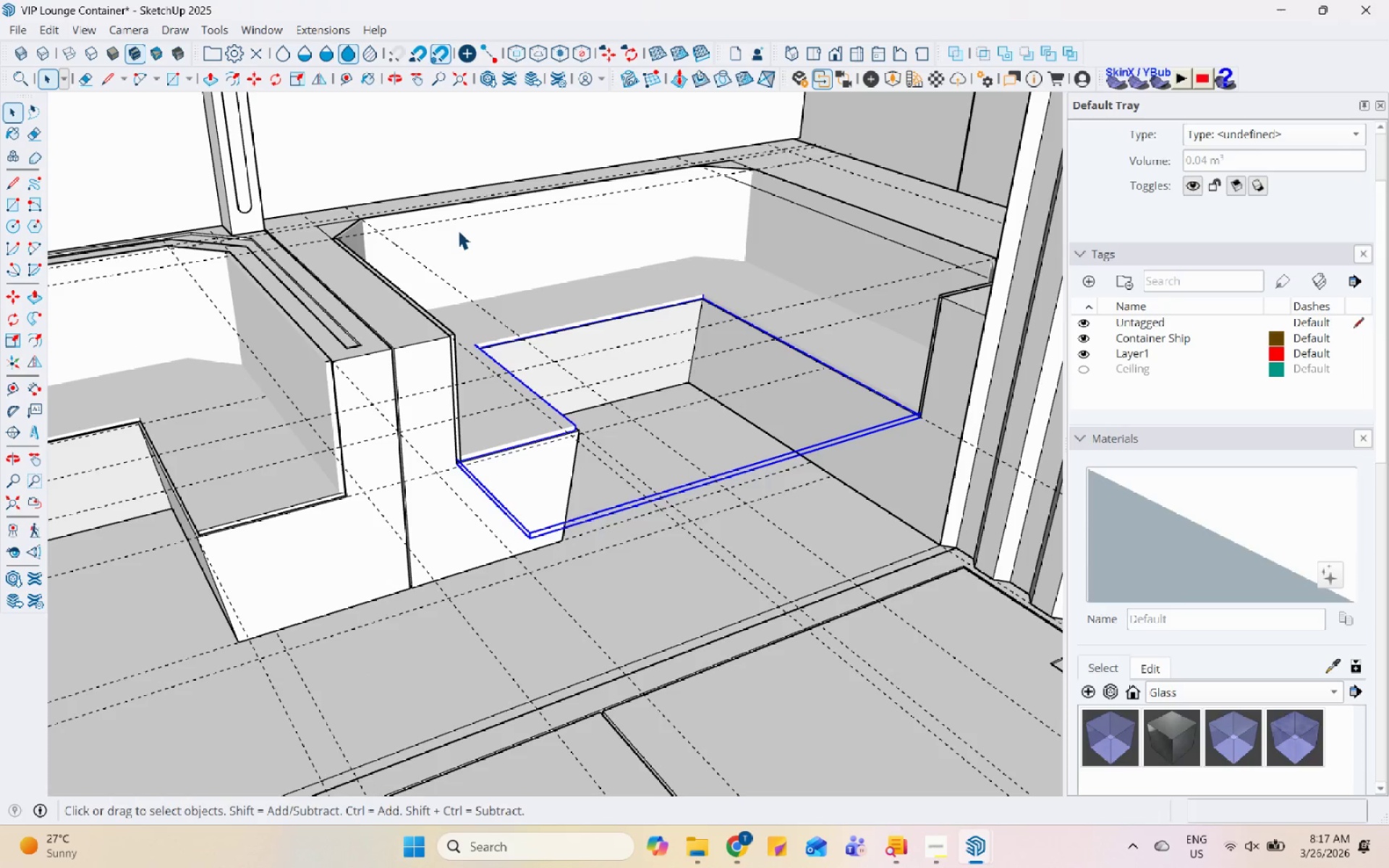 
hold_key(key=ControlLeft, duration=1.28)
left_click([458, 230])
 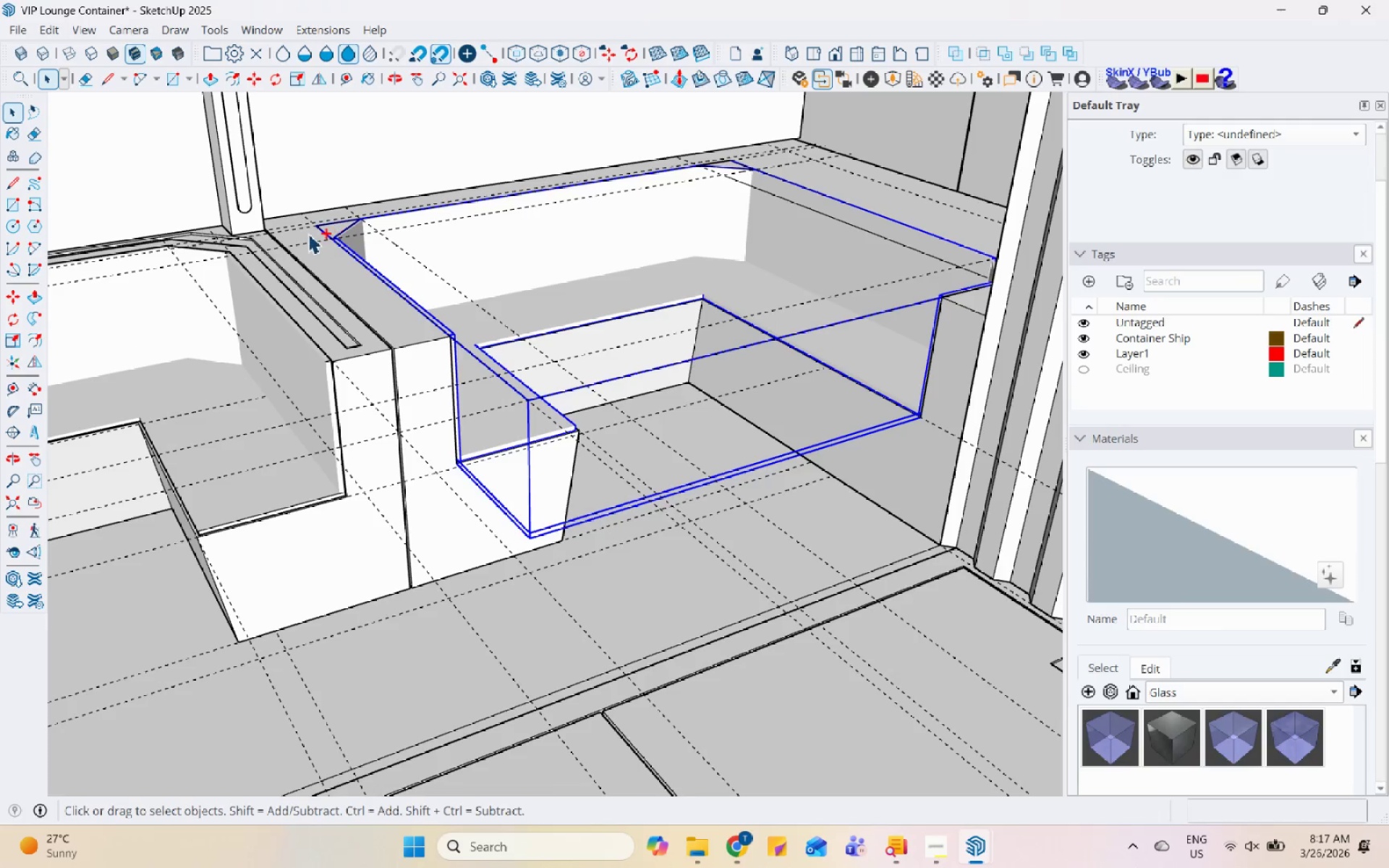 
left_click([307, 234])
 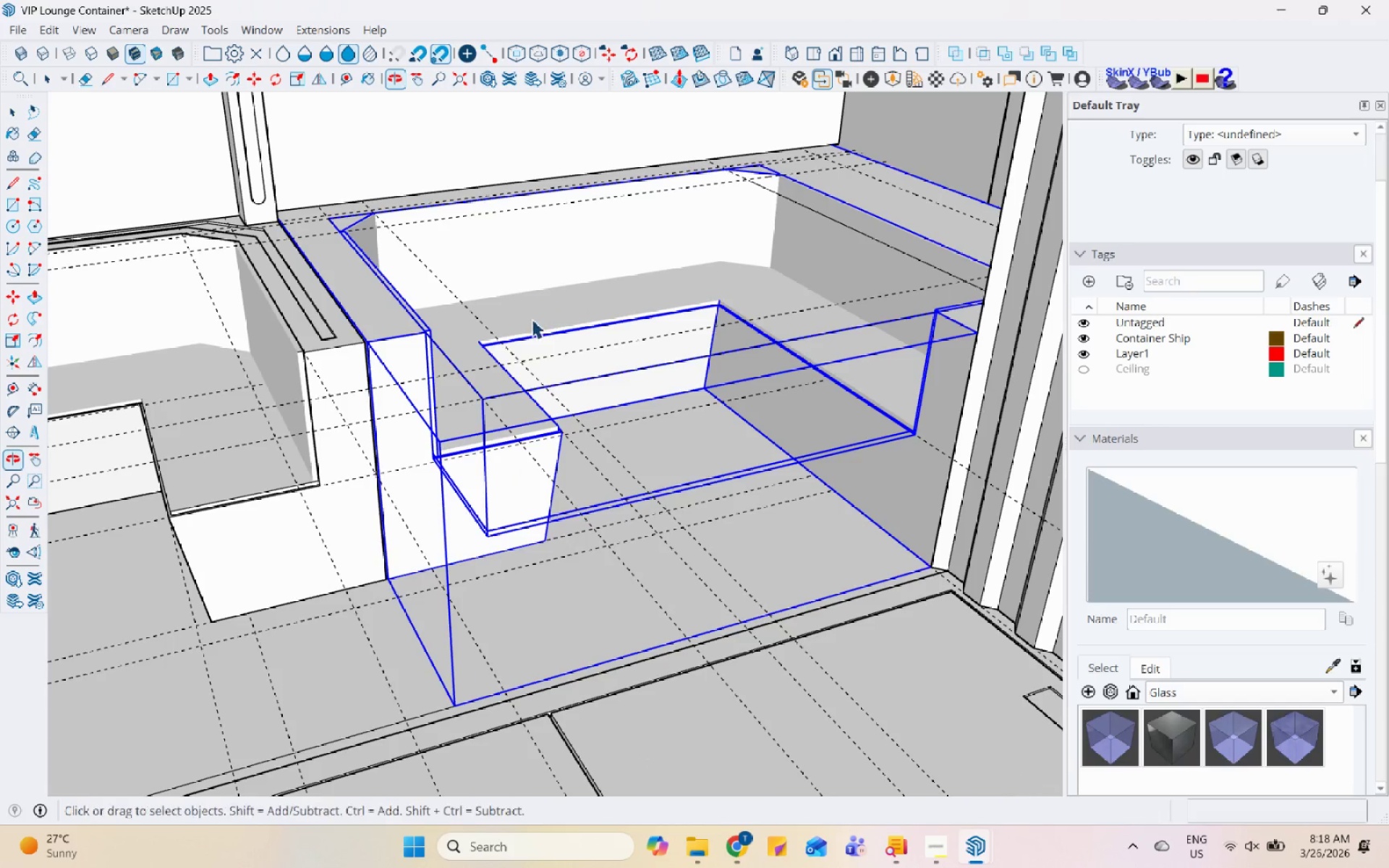 
right_click([484, 294])
 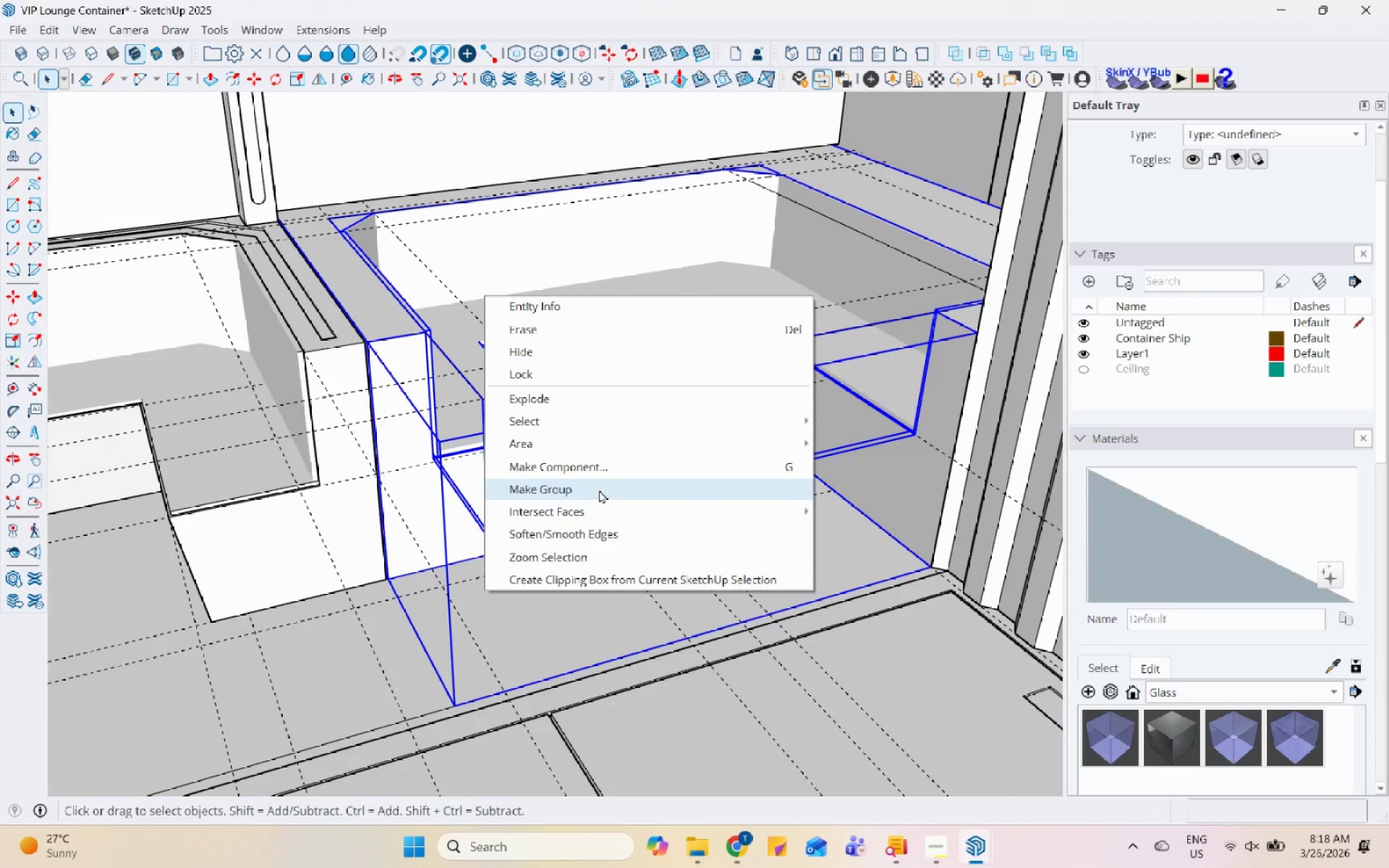 
left_click([606, 469])
 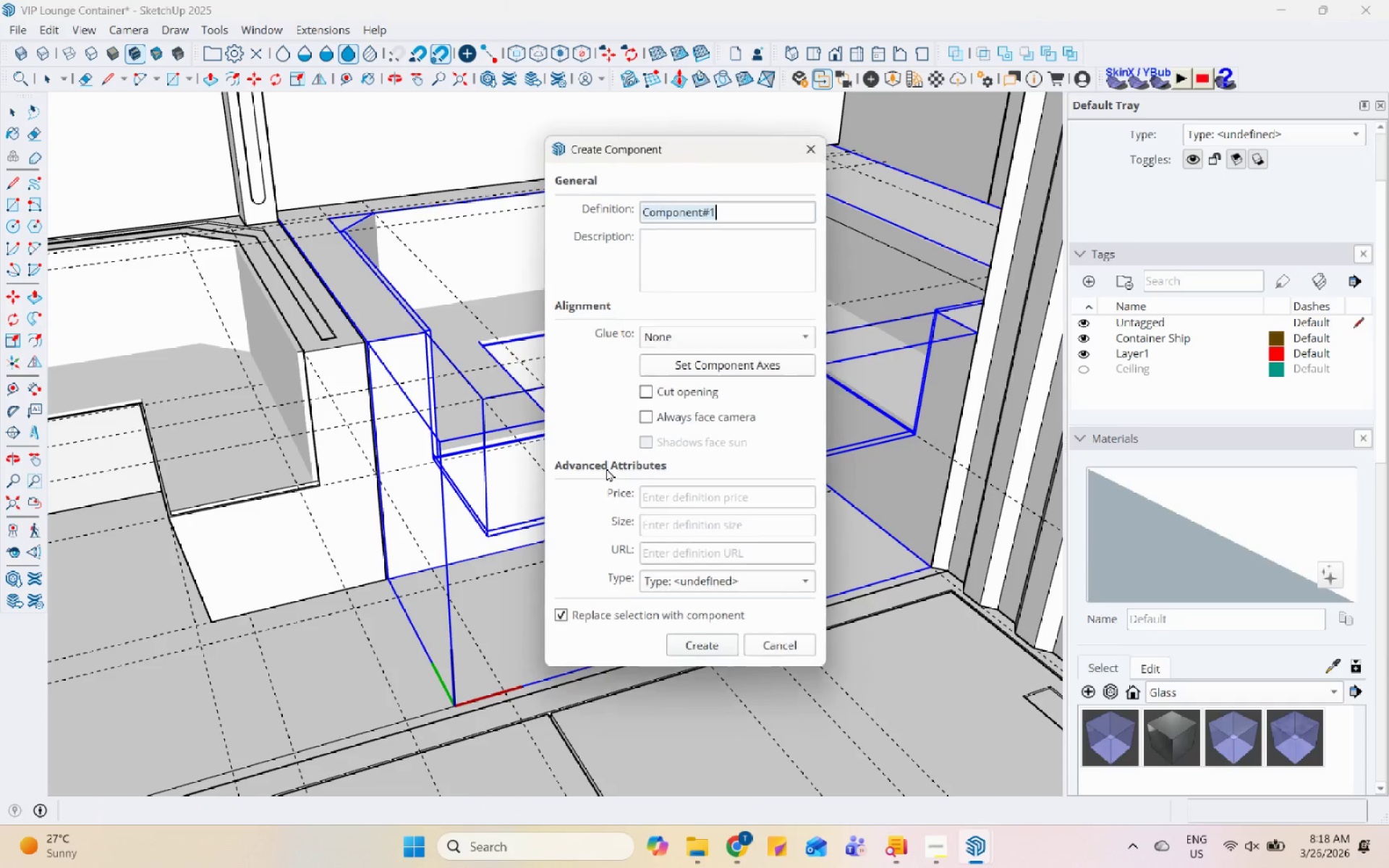 
type(Seat 2)
 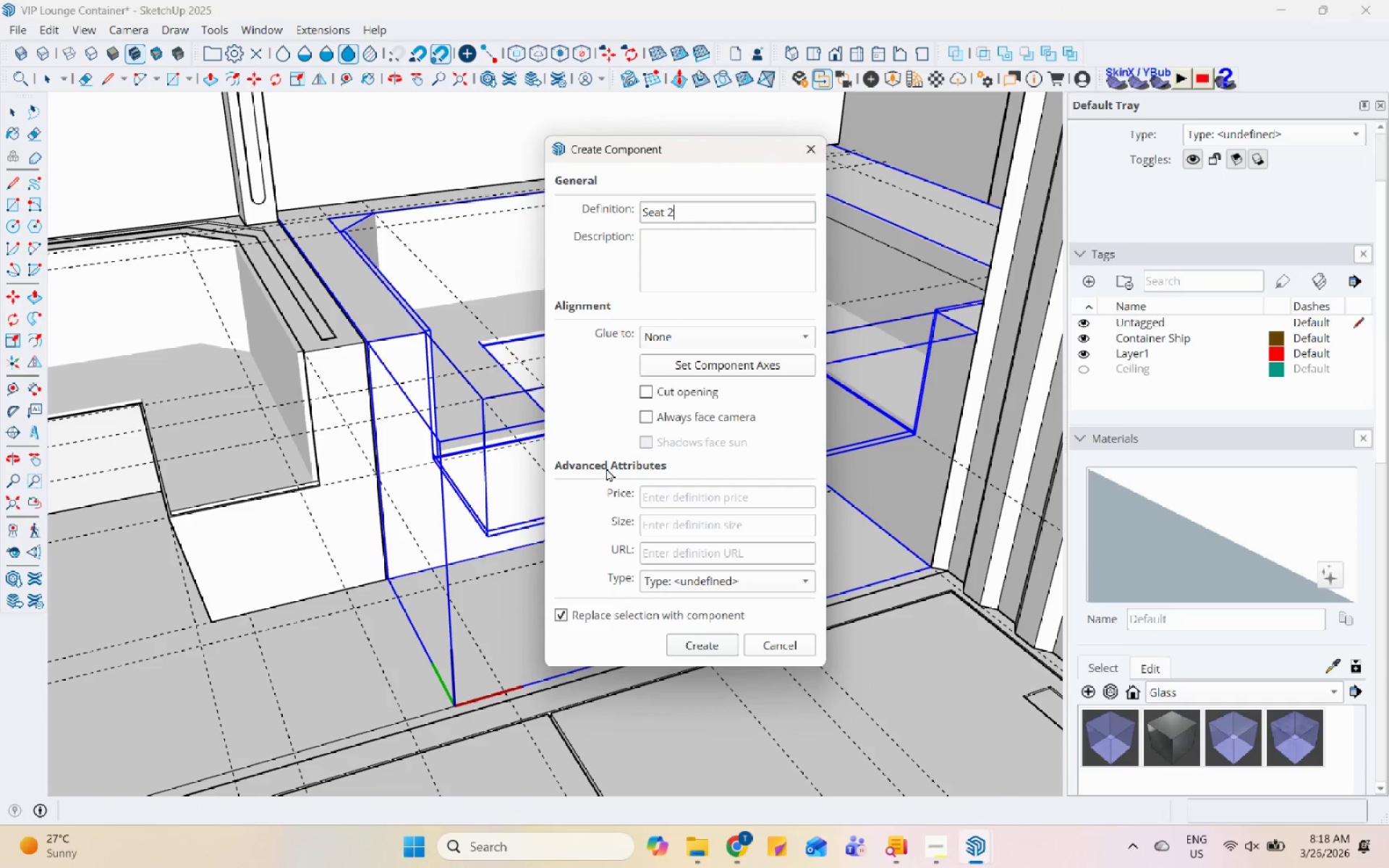 
key(Enter)
 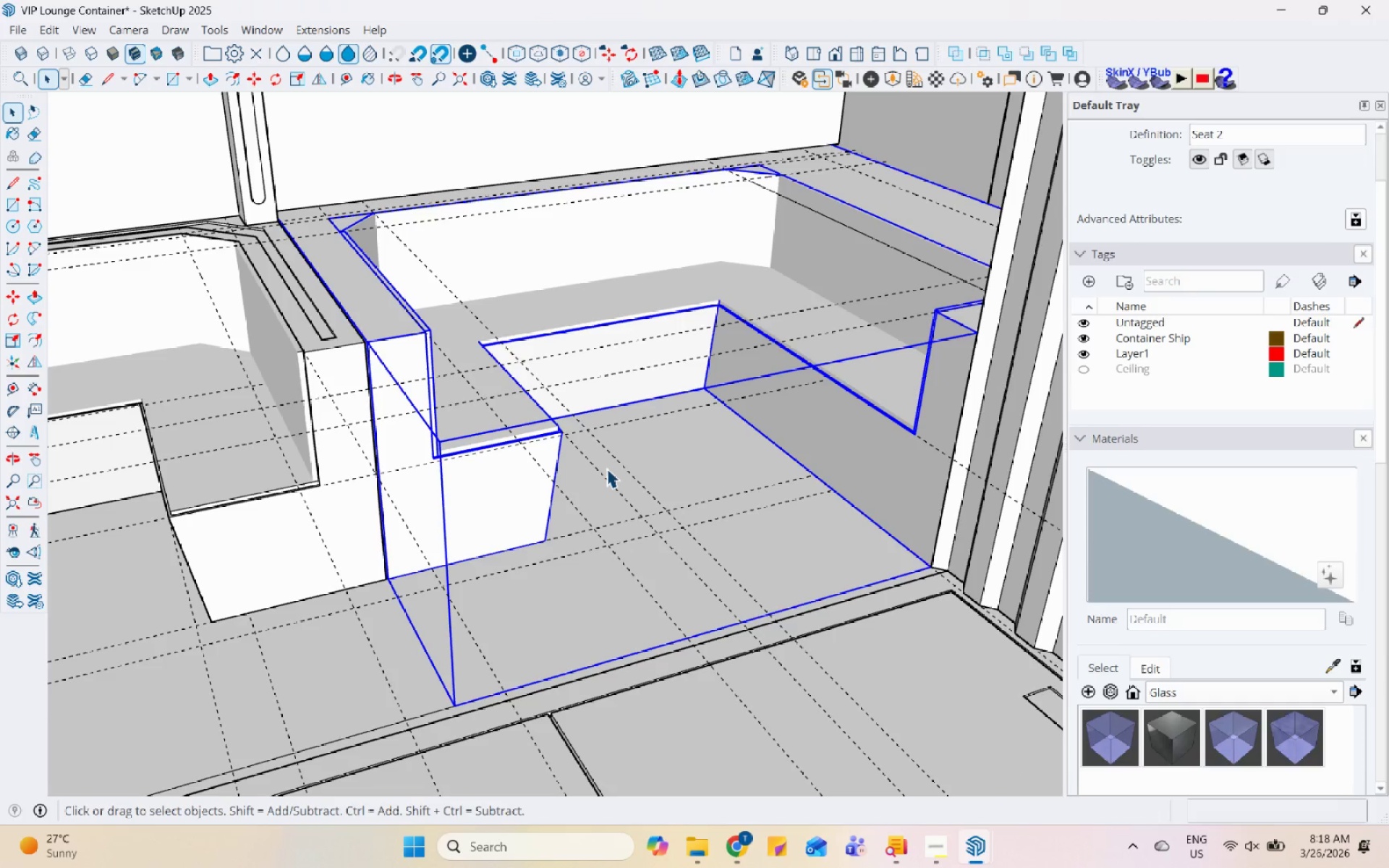 
scroll: coordinate [467, 129], scroll_direction: up, amount: 6.0
 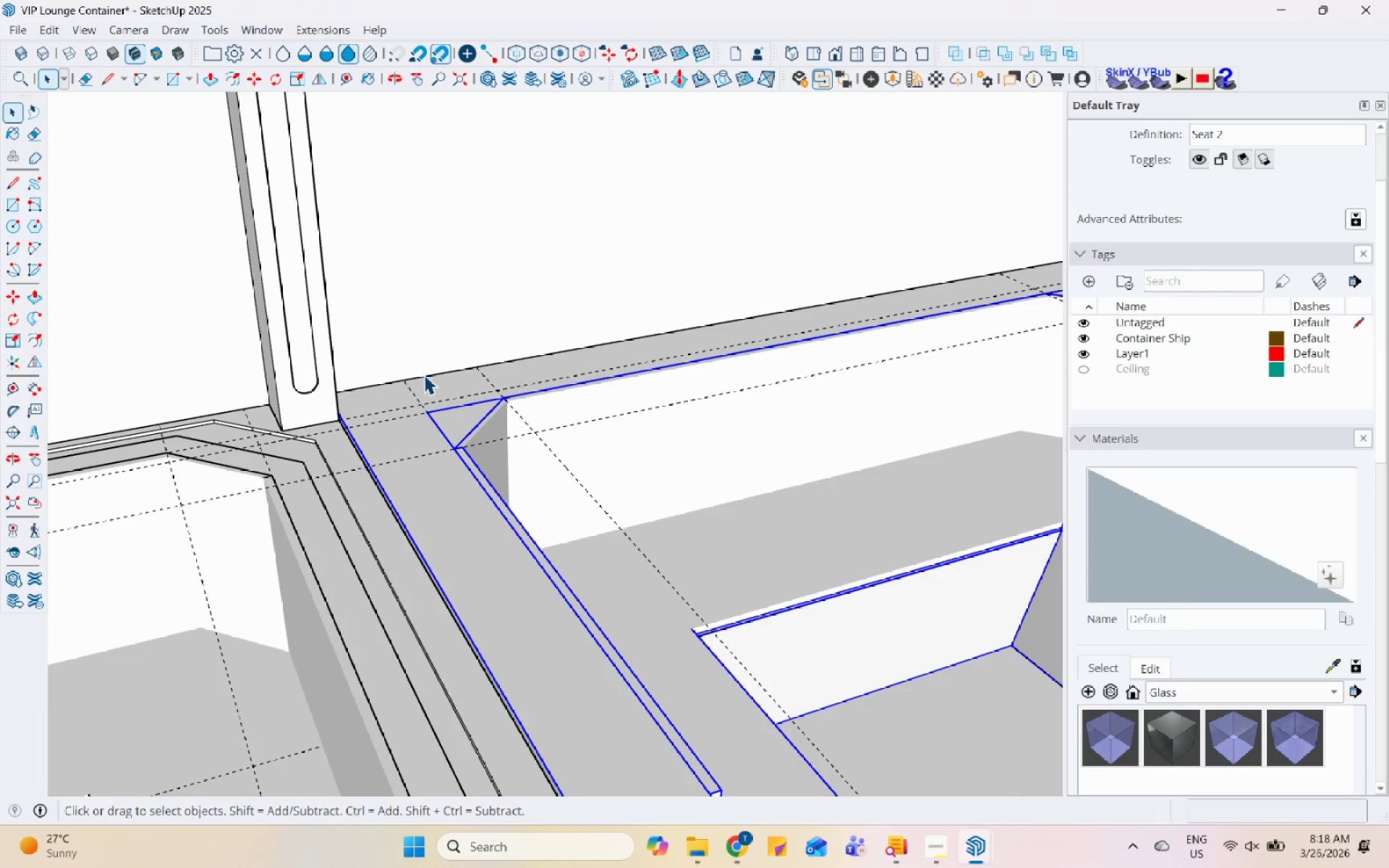 
double_click([423, 386])
 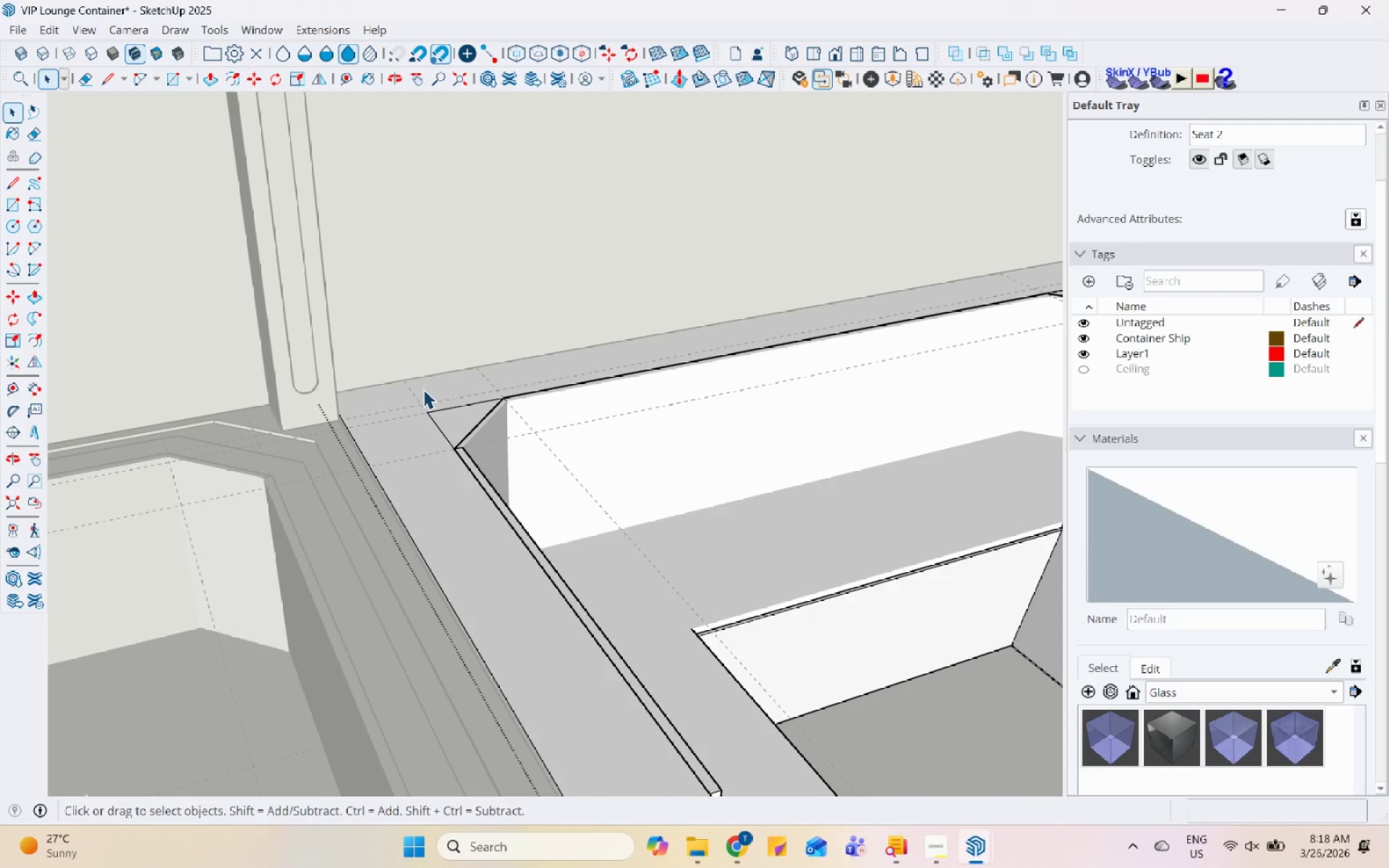 
left_click([447, 412])
 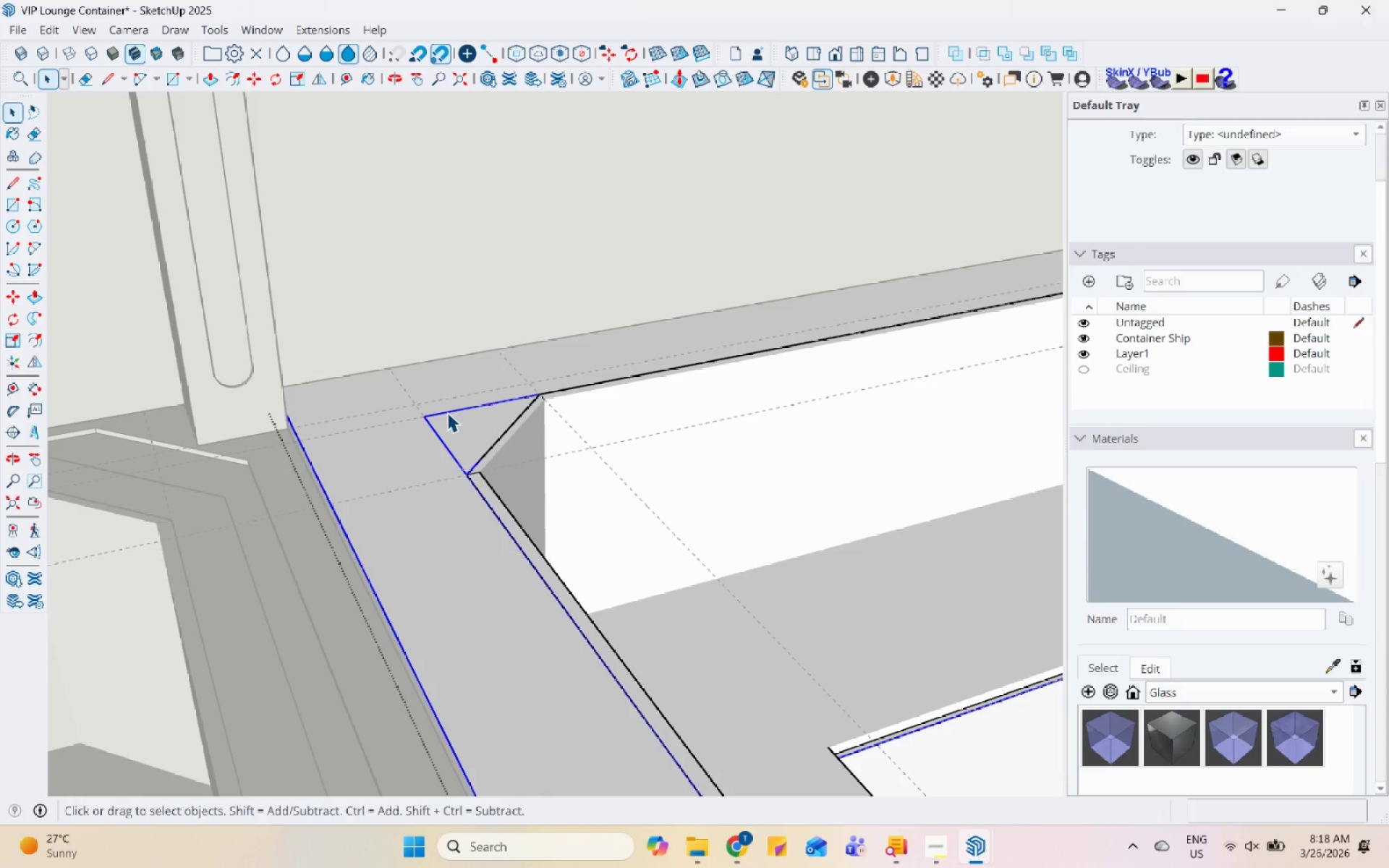 
scroll: coordinate [438, 406], scroll_direction: up, amount: 4.0
 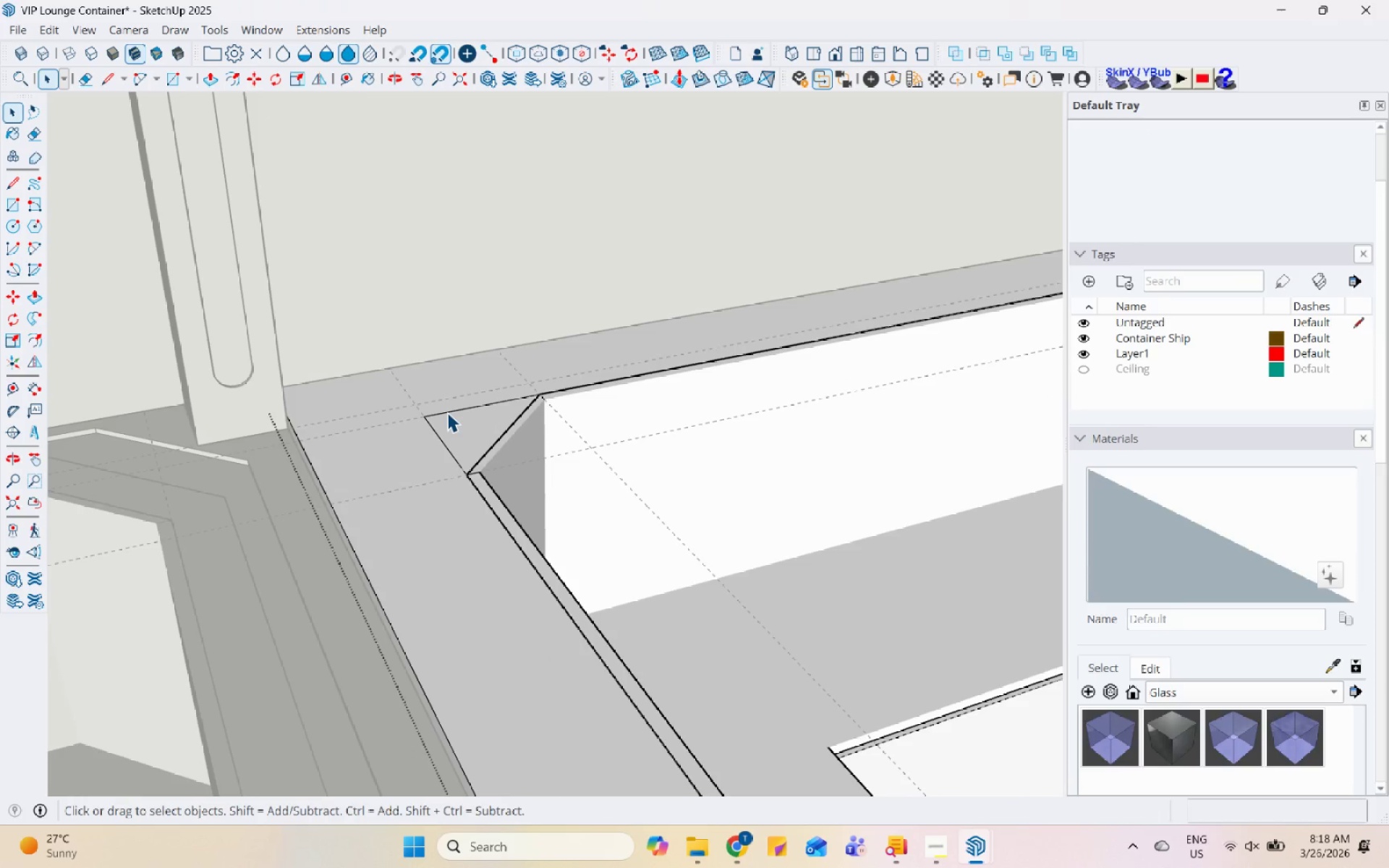 
double_click([447, 412])
 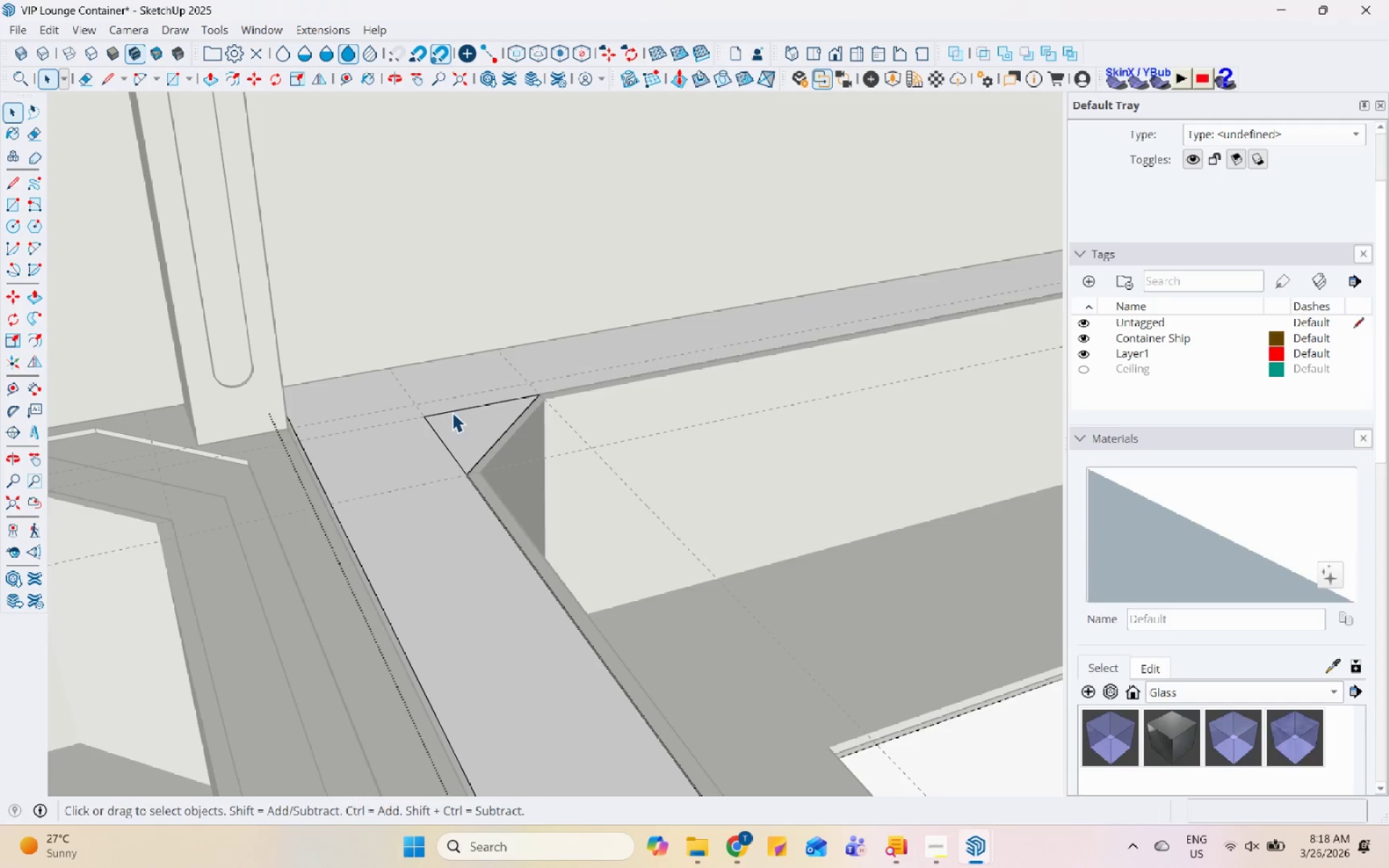 
triple_click([454, 412])
 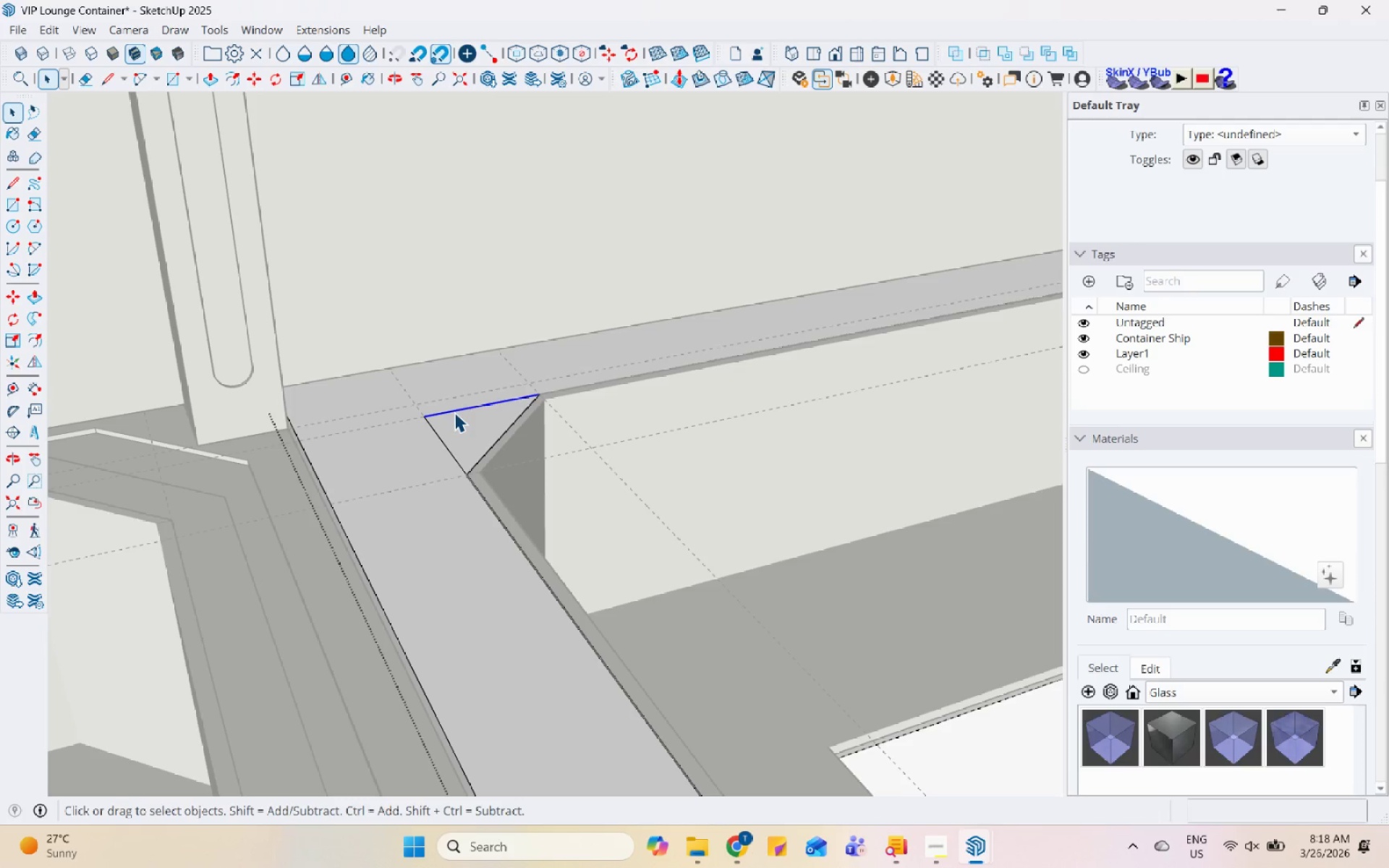 
triple_click([454, 412])
 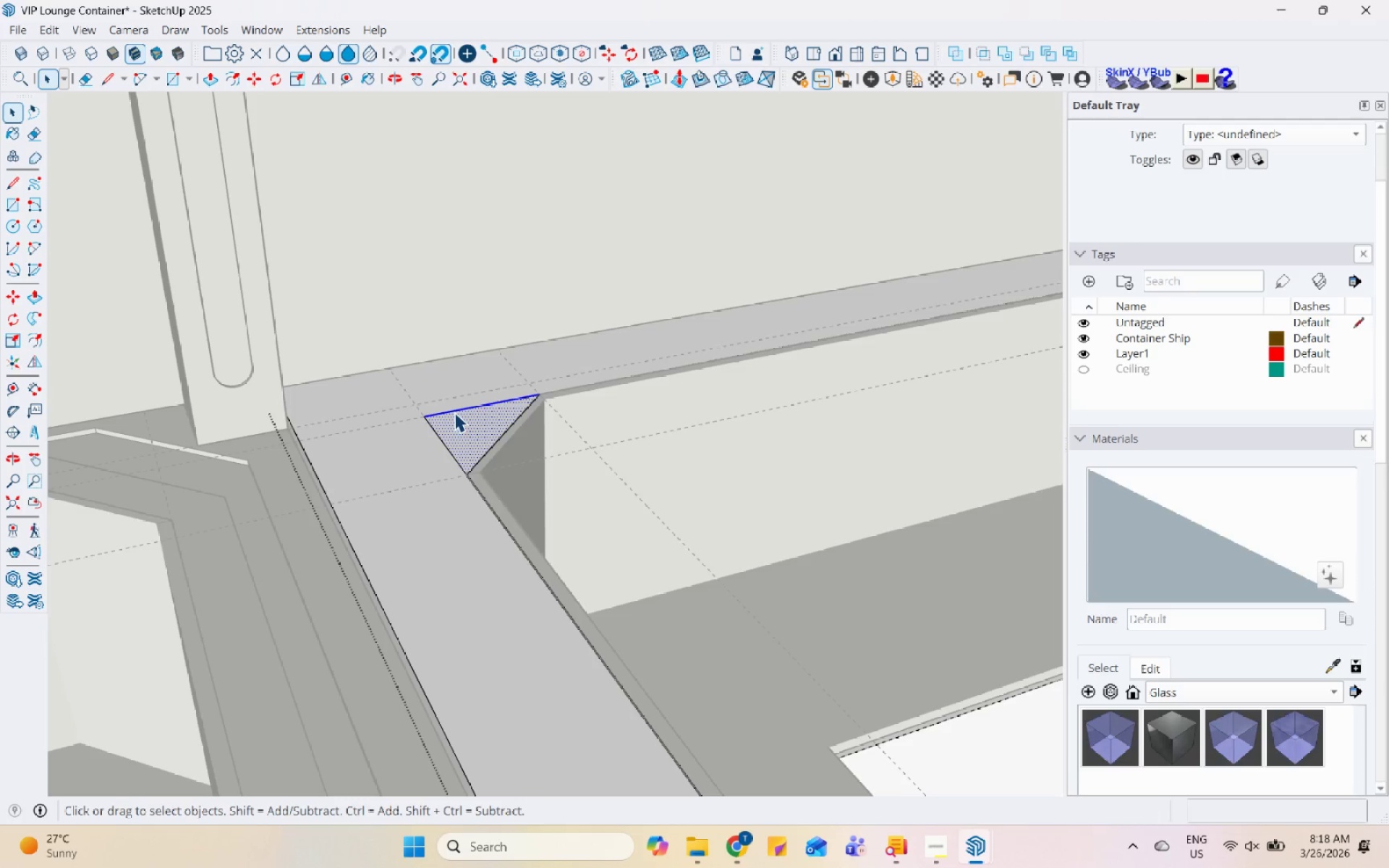 
right_click([454, 412])
 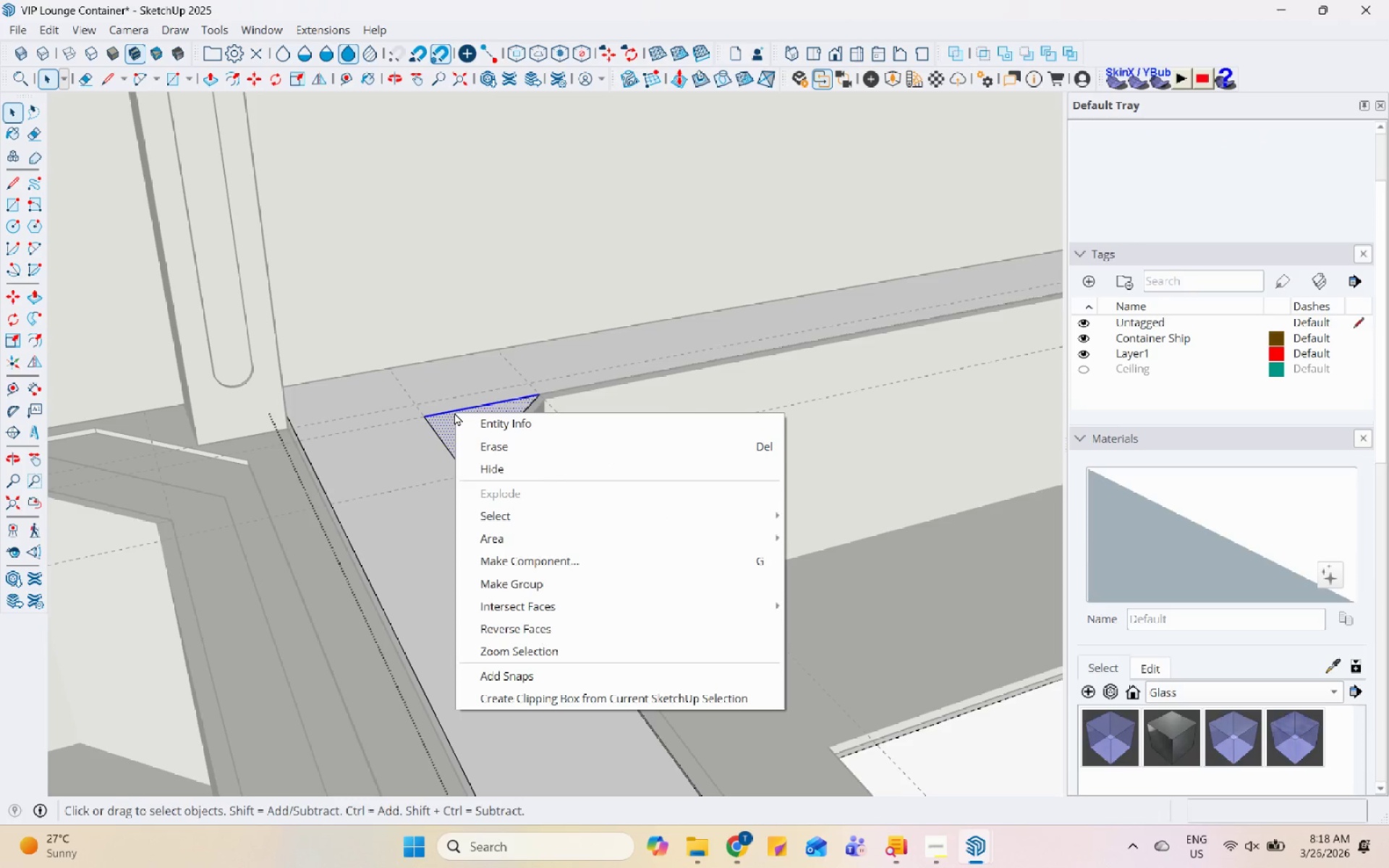 
left_click([454, 412])
 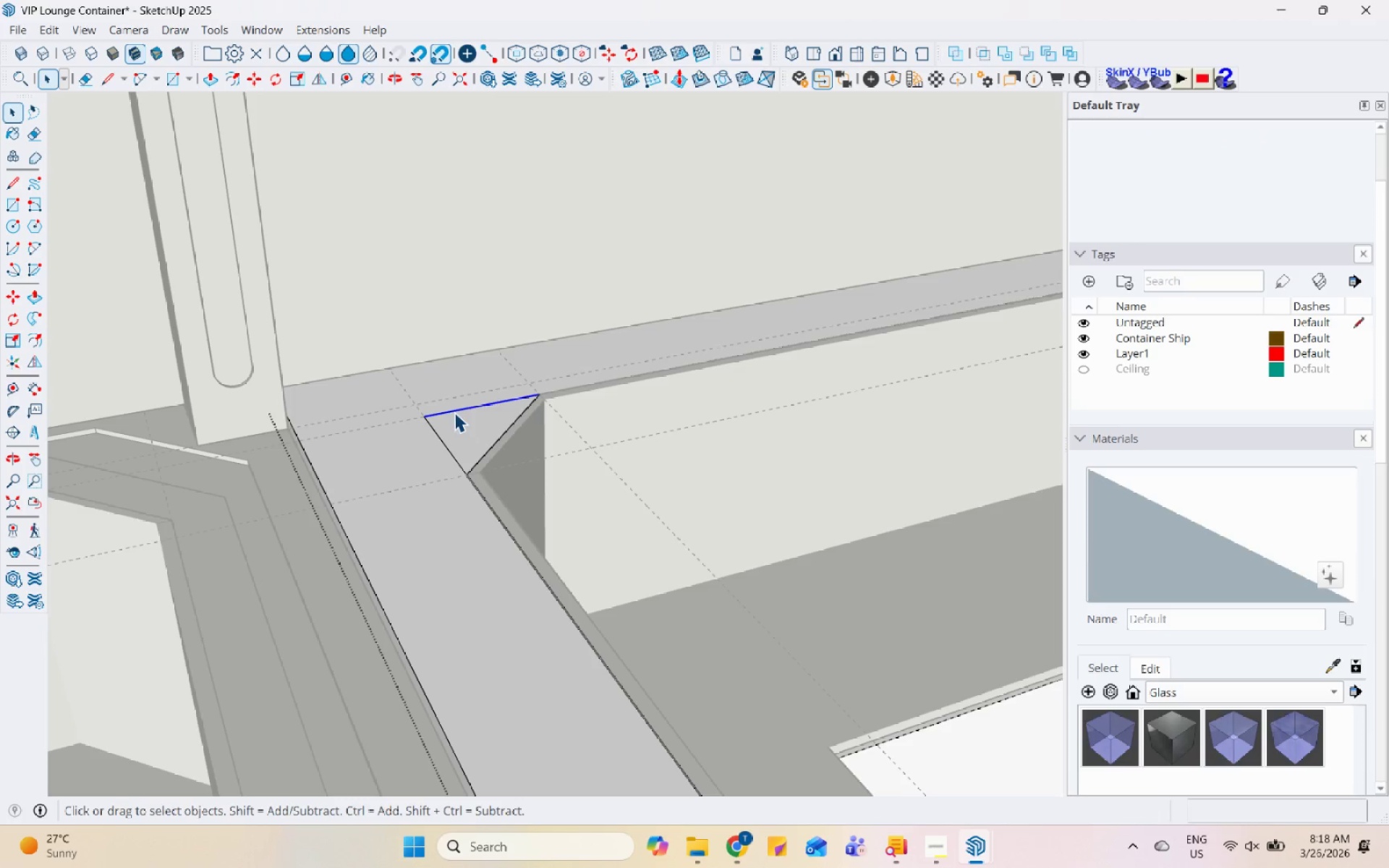 
right_click([454, 412])
 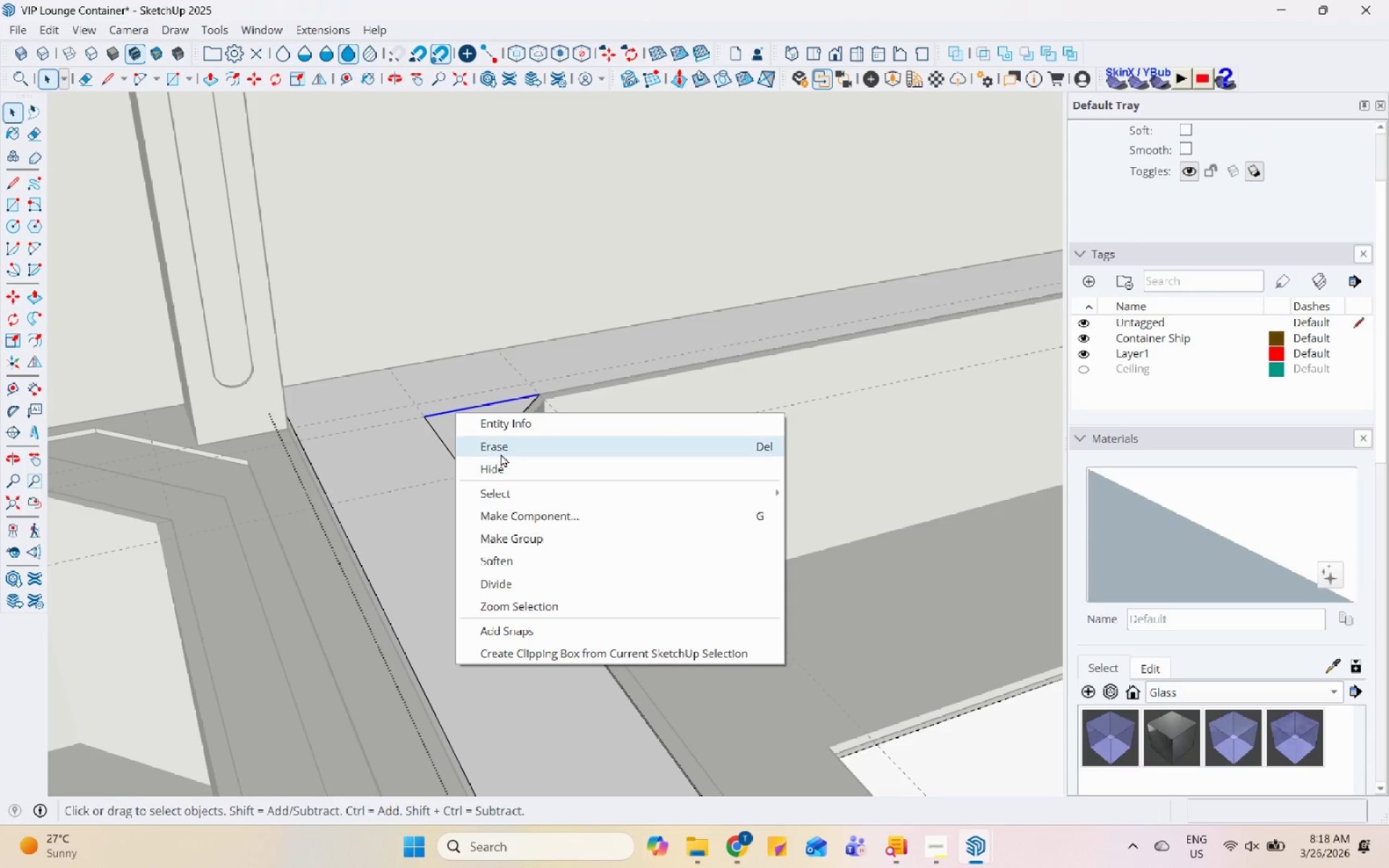 
left_click([501, 451])
 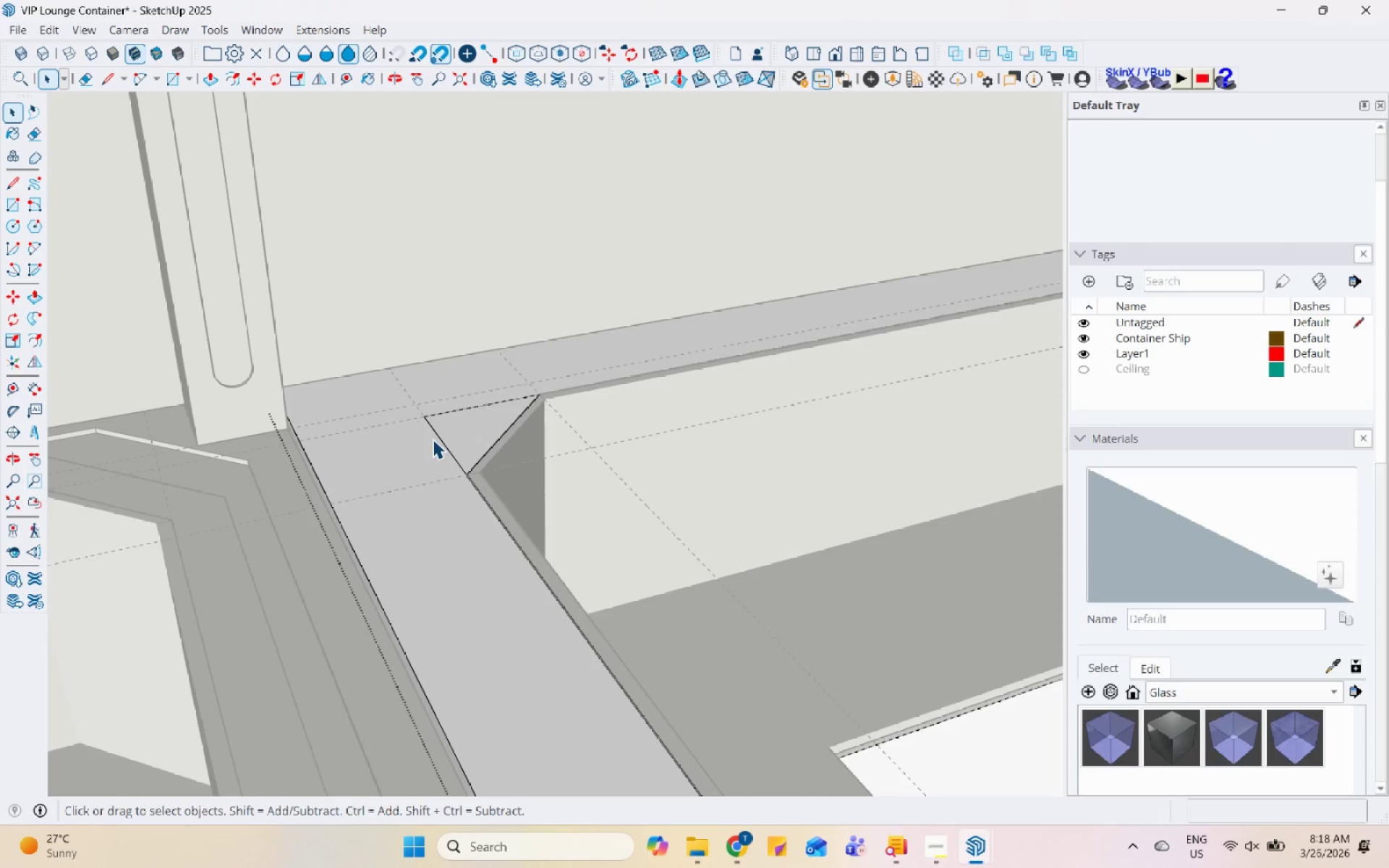 
left_click([441, 439])
 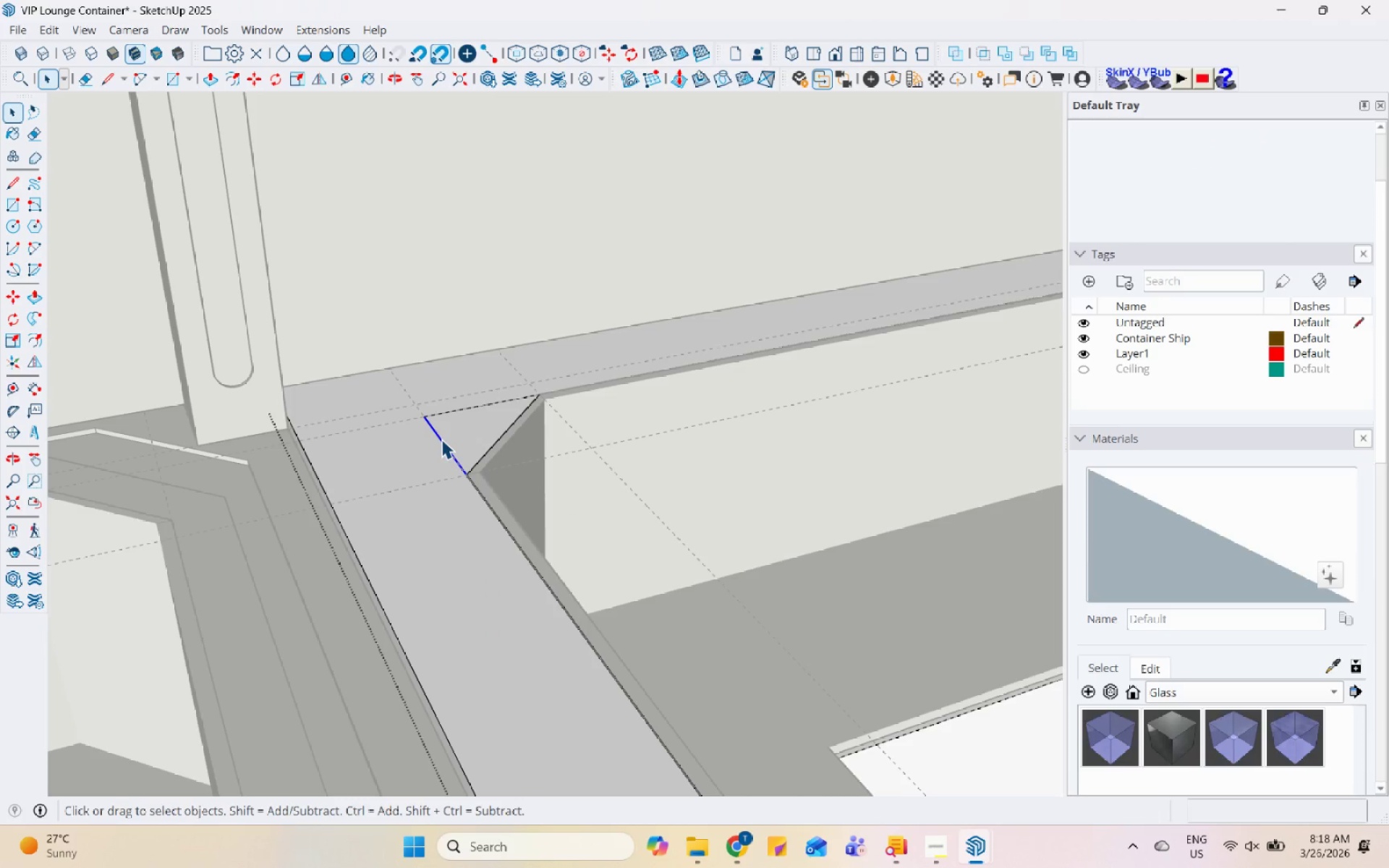 
right_click([441, 439])
 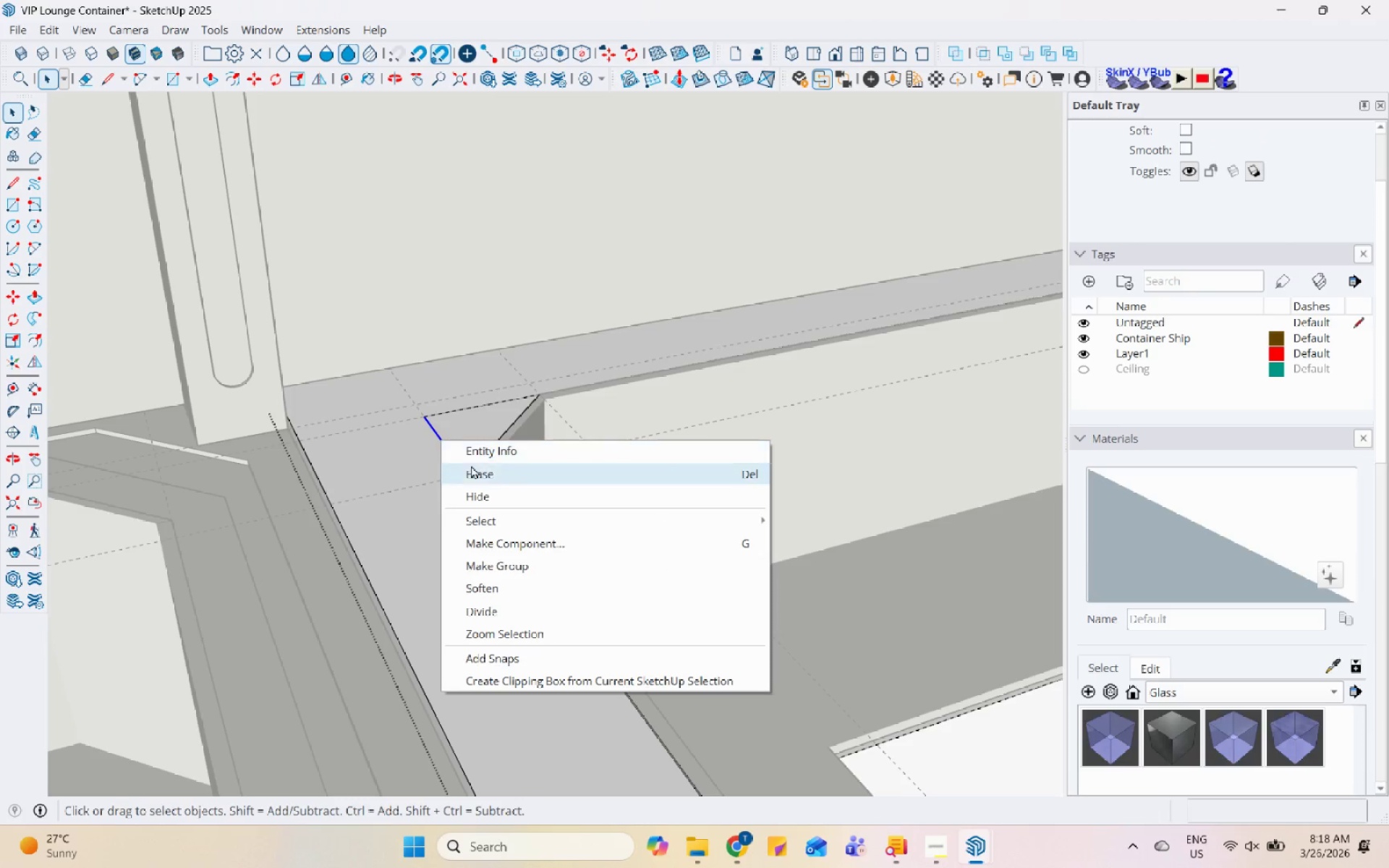 
left_click([479, 472])
 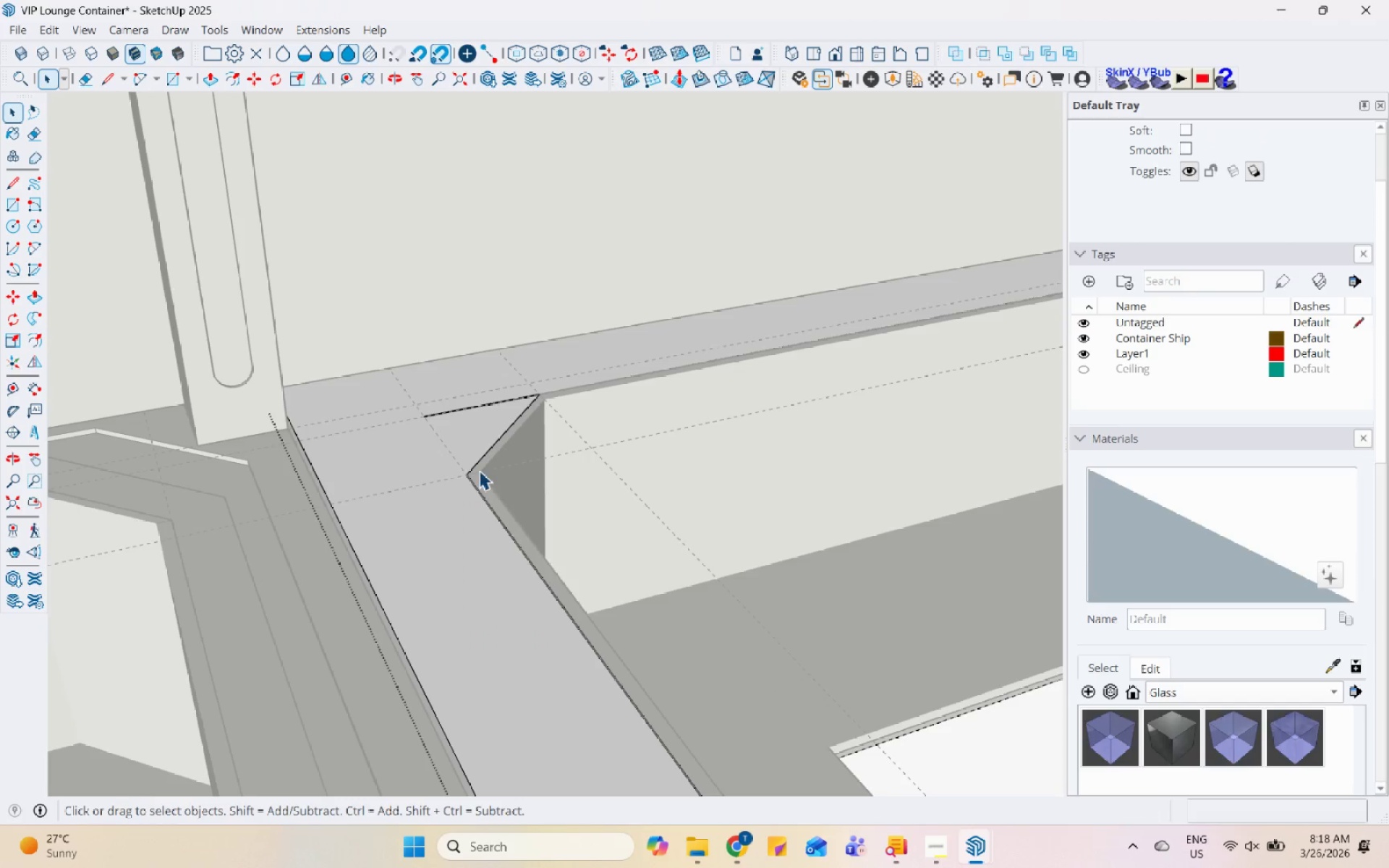 
scroll: coordinate [481, 439], scroll_direction: up, amount: 5.0
 